 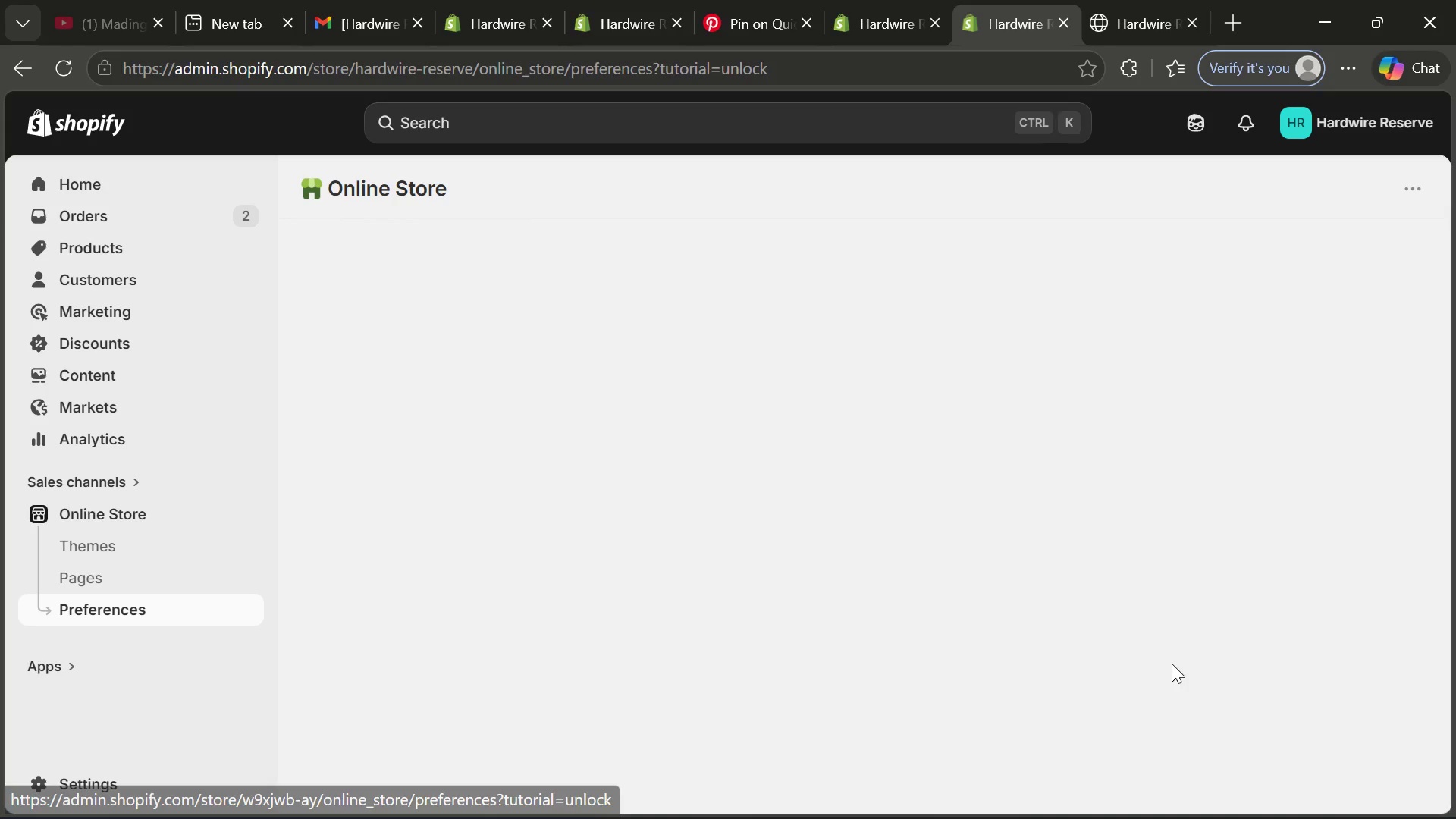 
left_click_drag(start_coordinate=[627, 423], to_coordinate=[358, 410])
 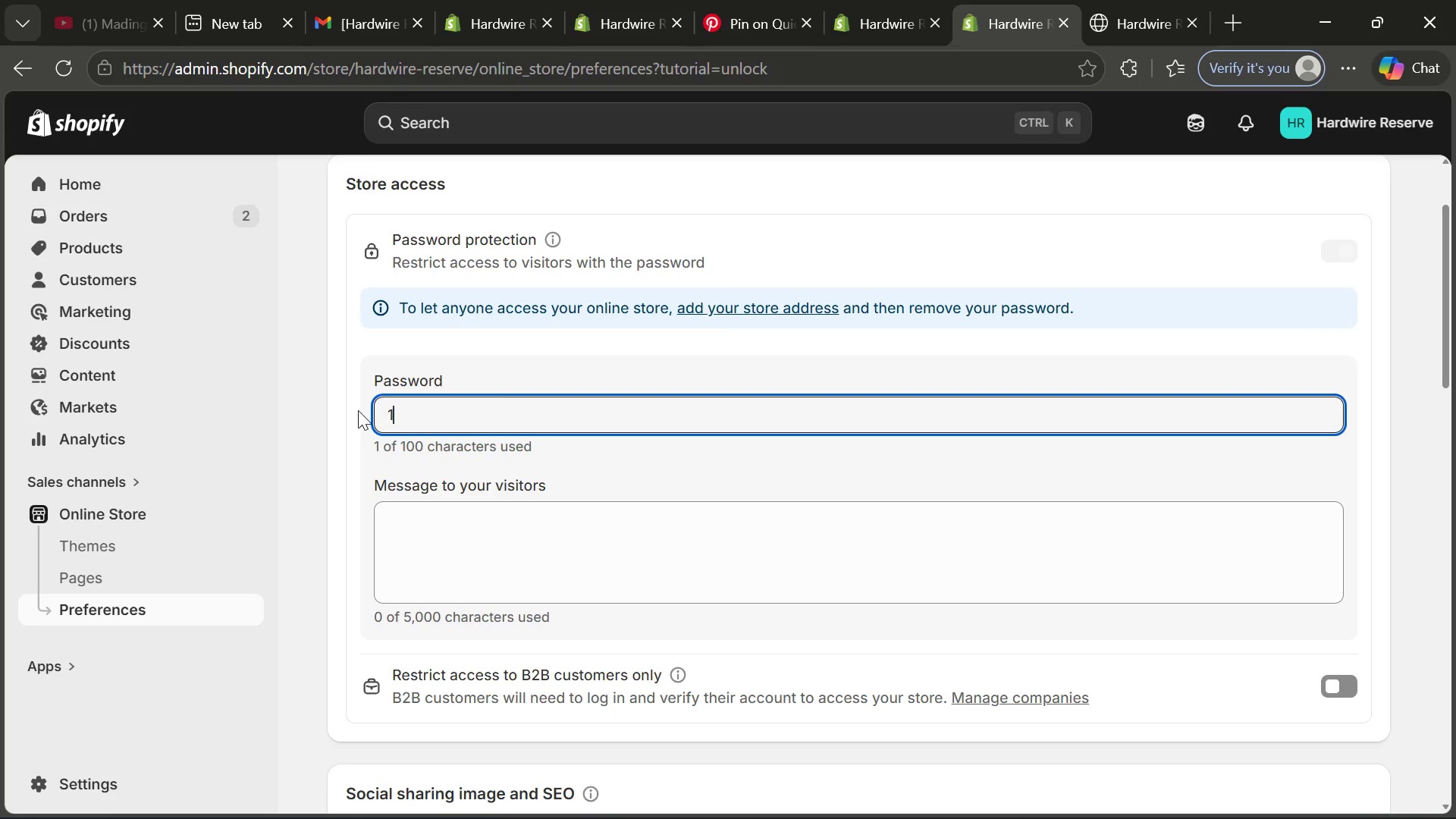 
type(123)
 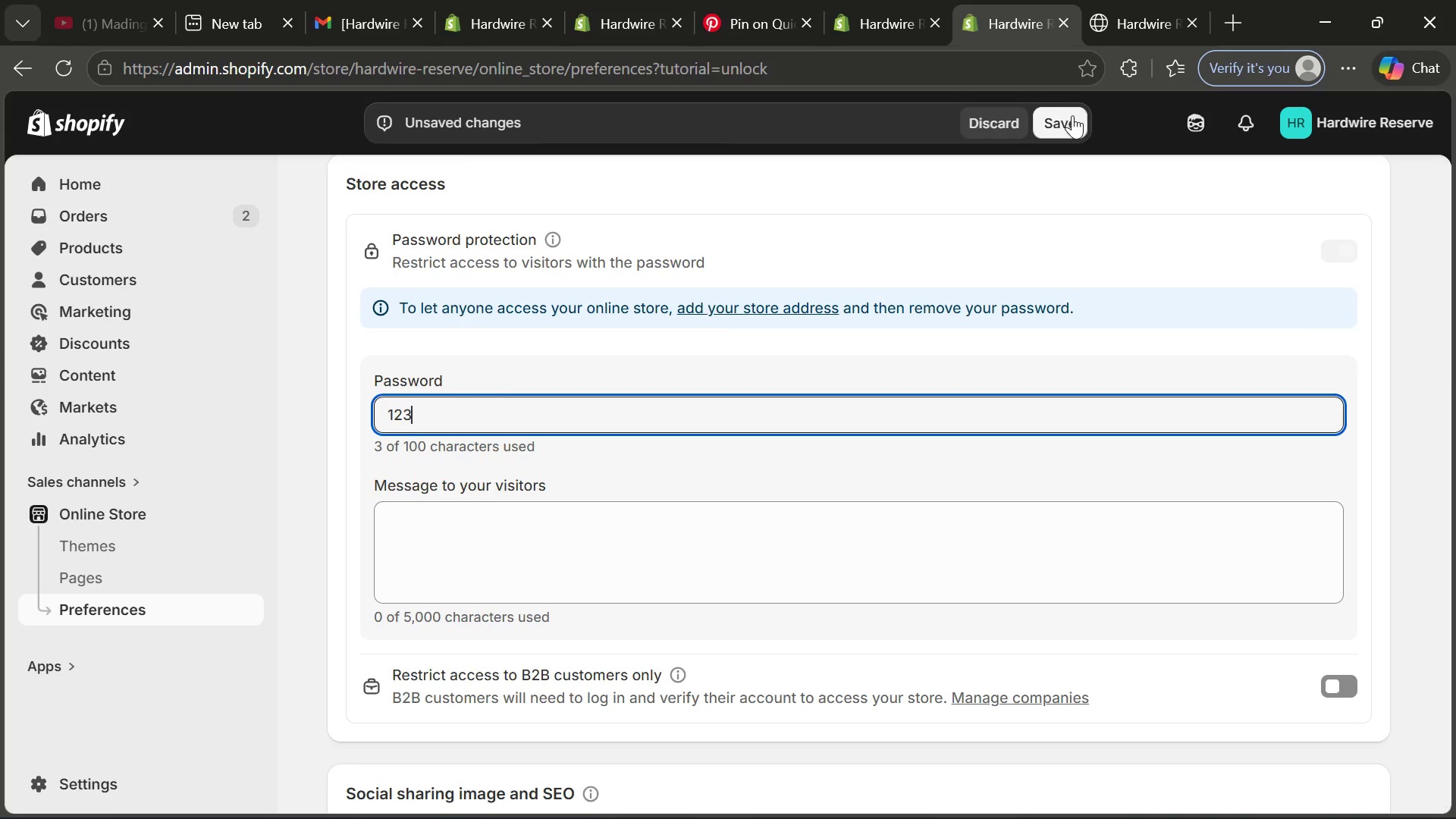 
left_click([1072, 115])
 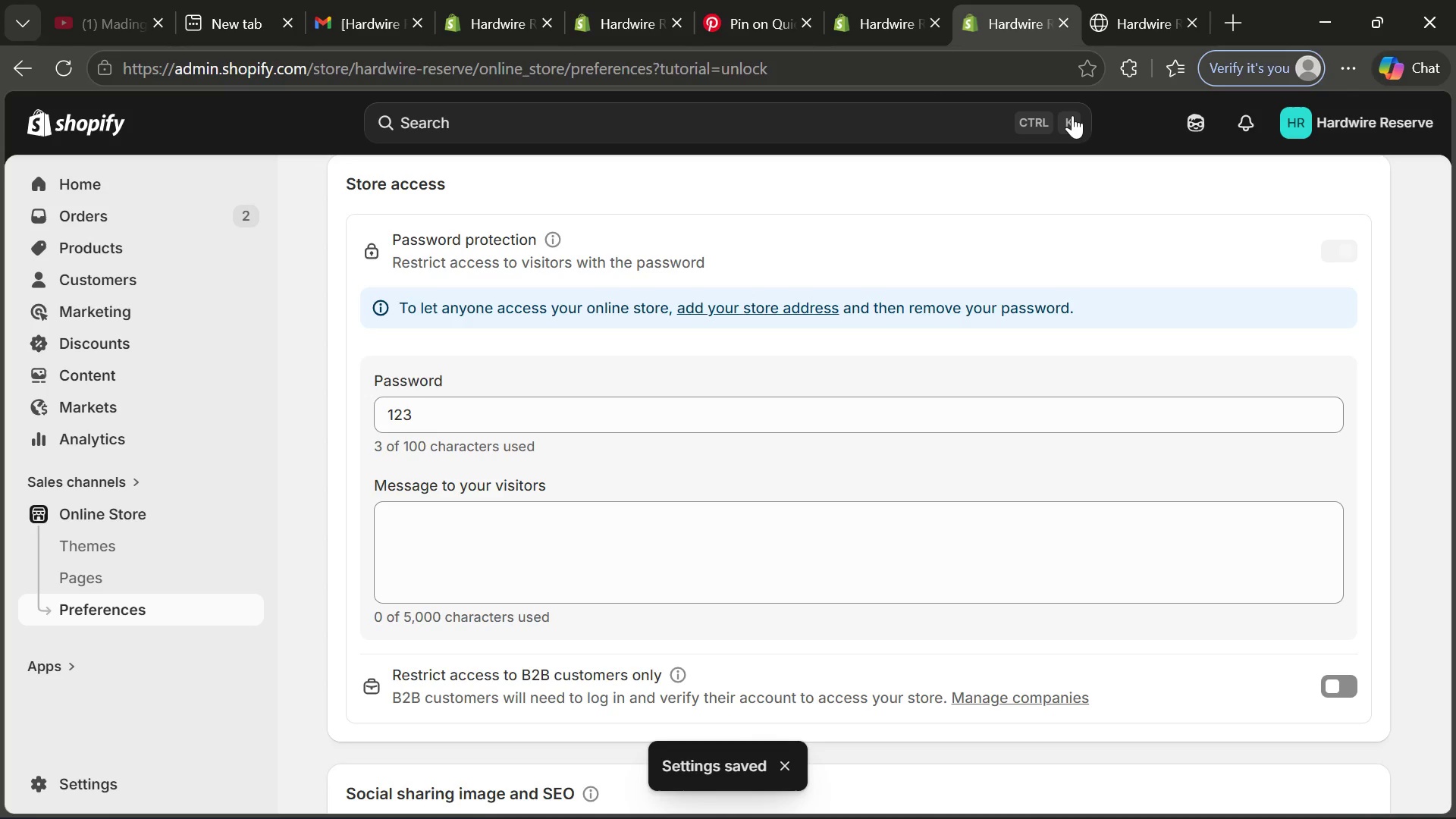 
wait(10.53)
 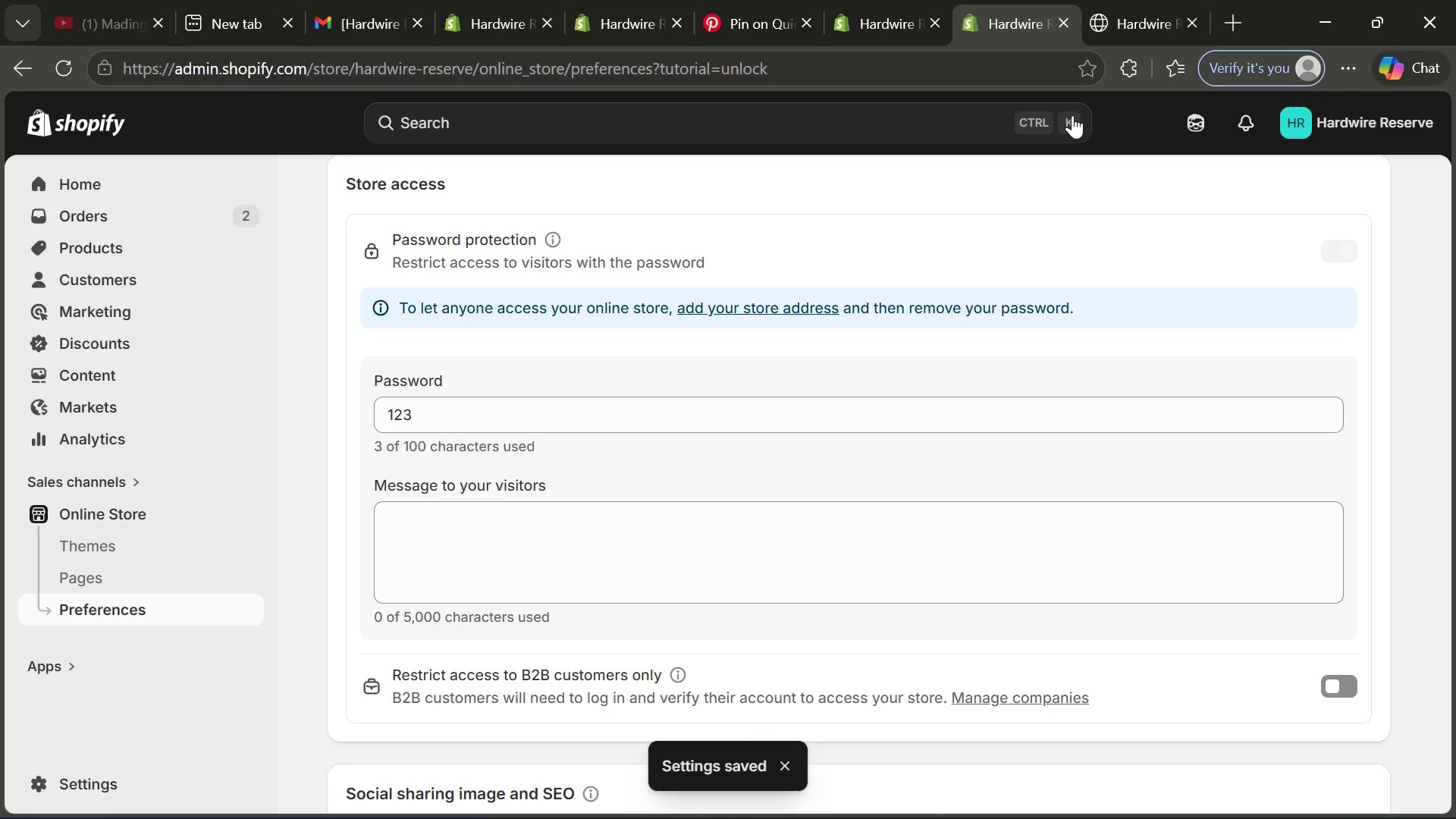 
left_click([249, 507])
 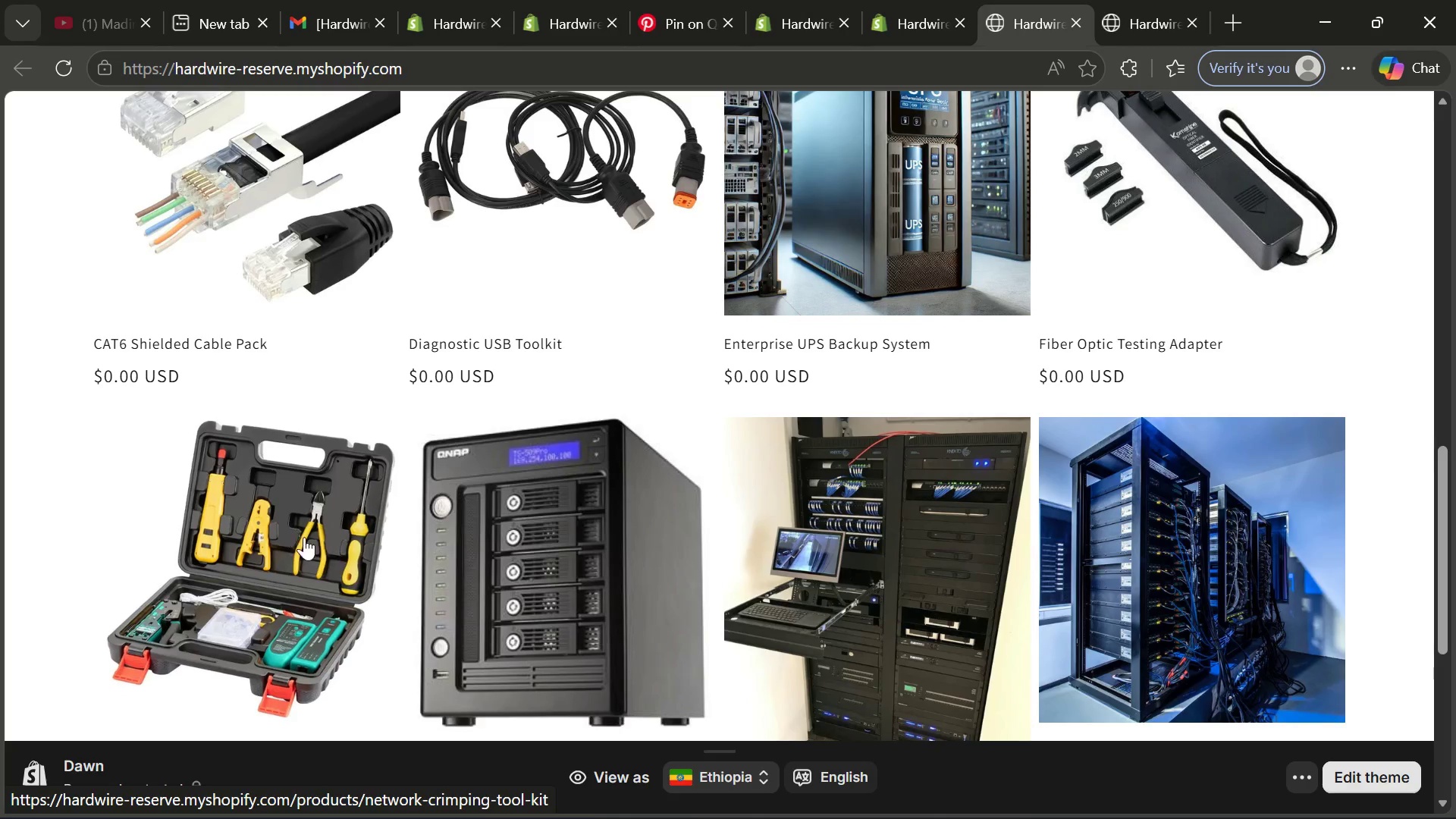 
wait(19.45)
 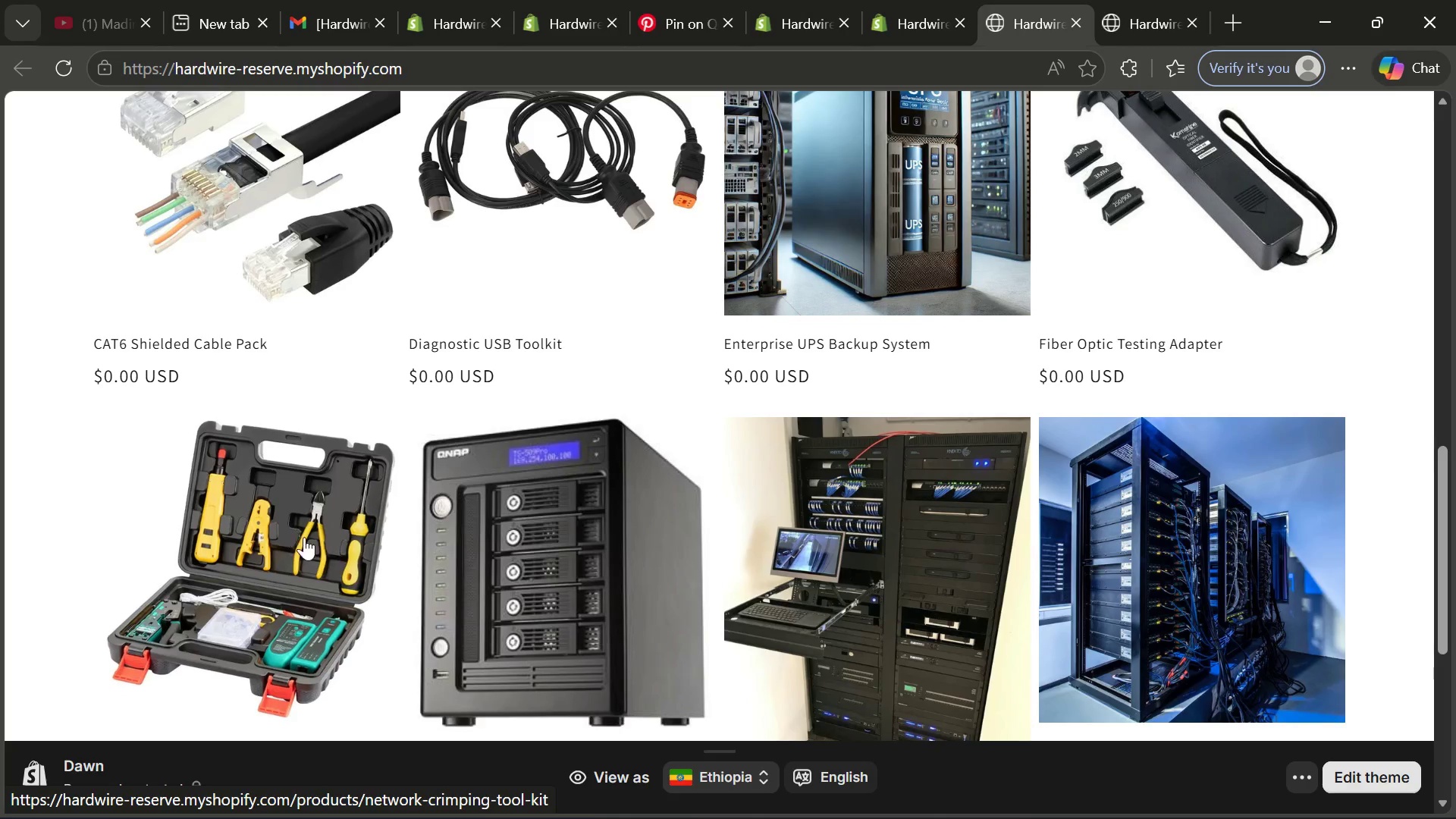 
left_click([776, 417])
 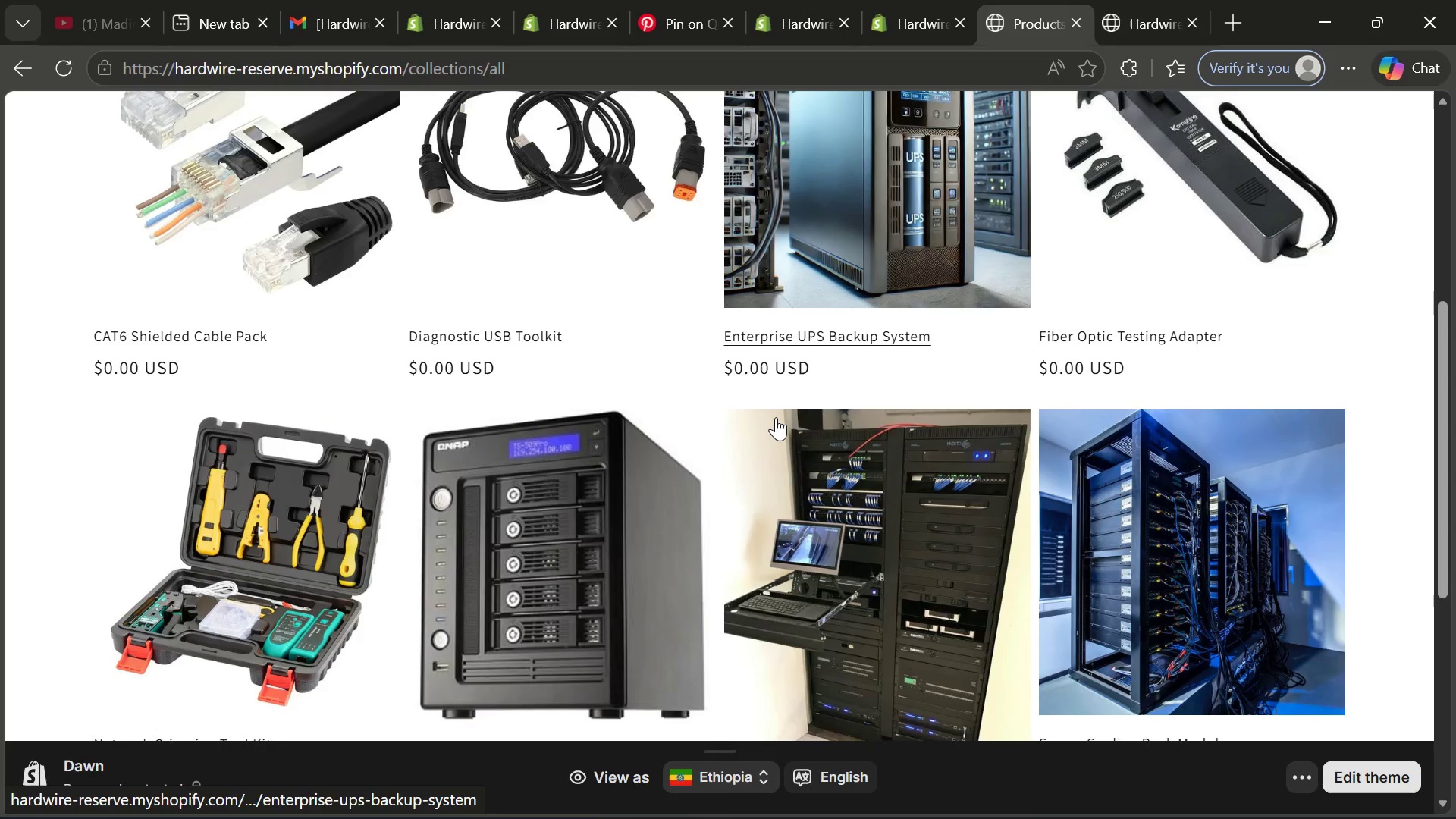 
wait(10.09)
 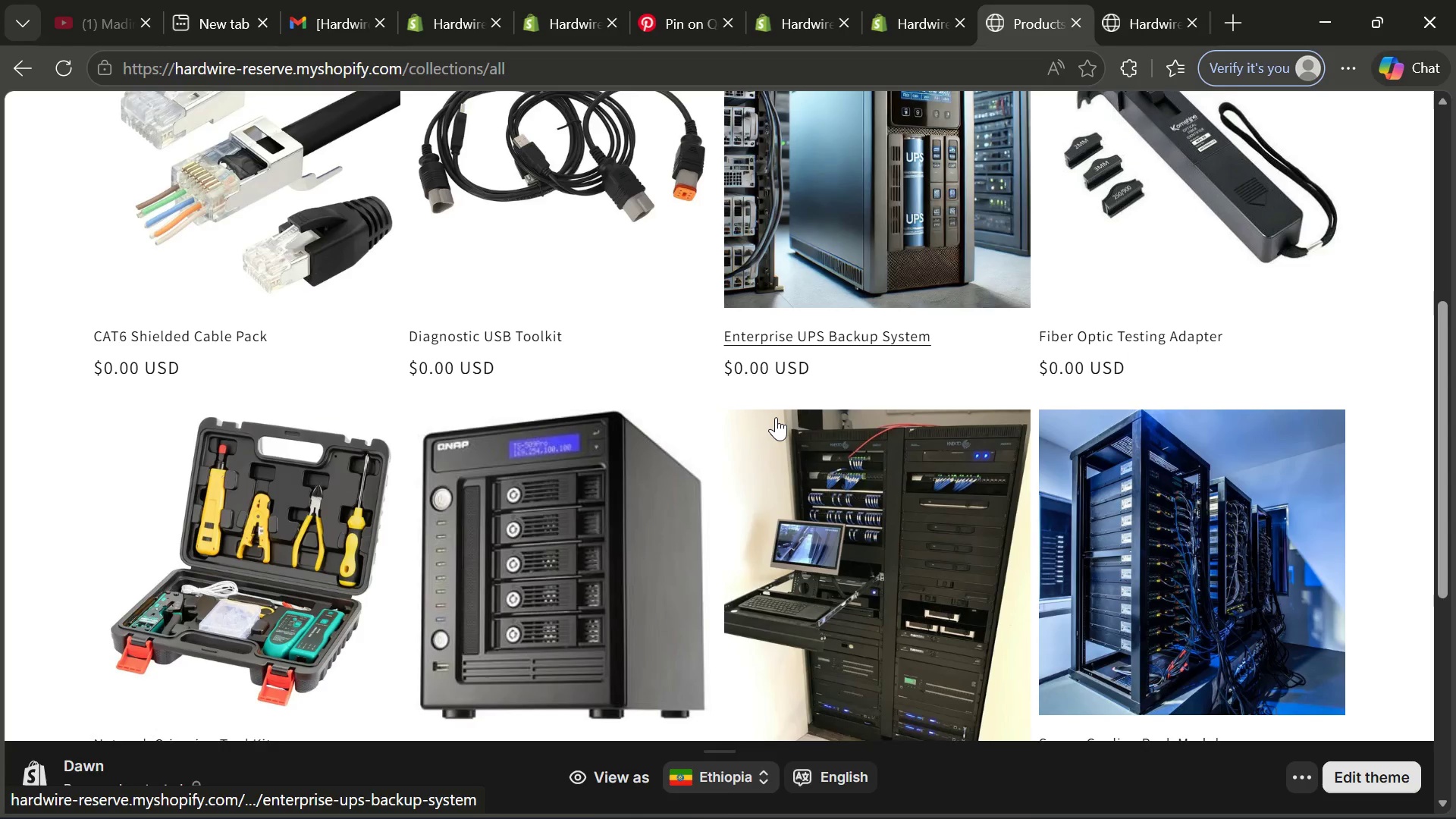 
left_click([660, 598])
 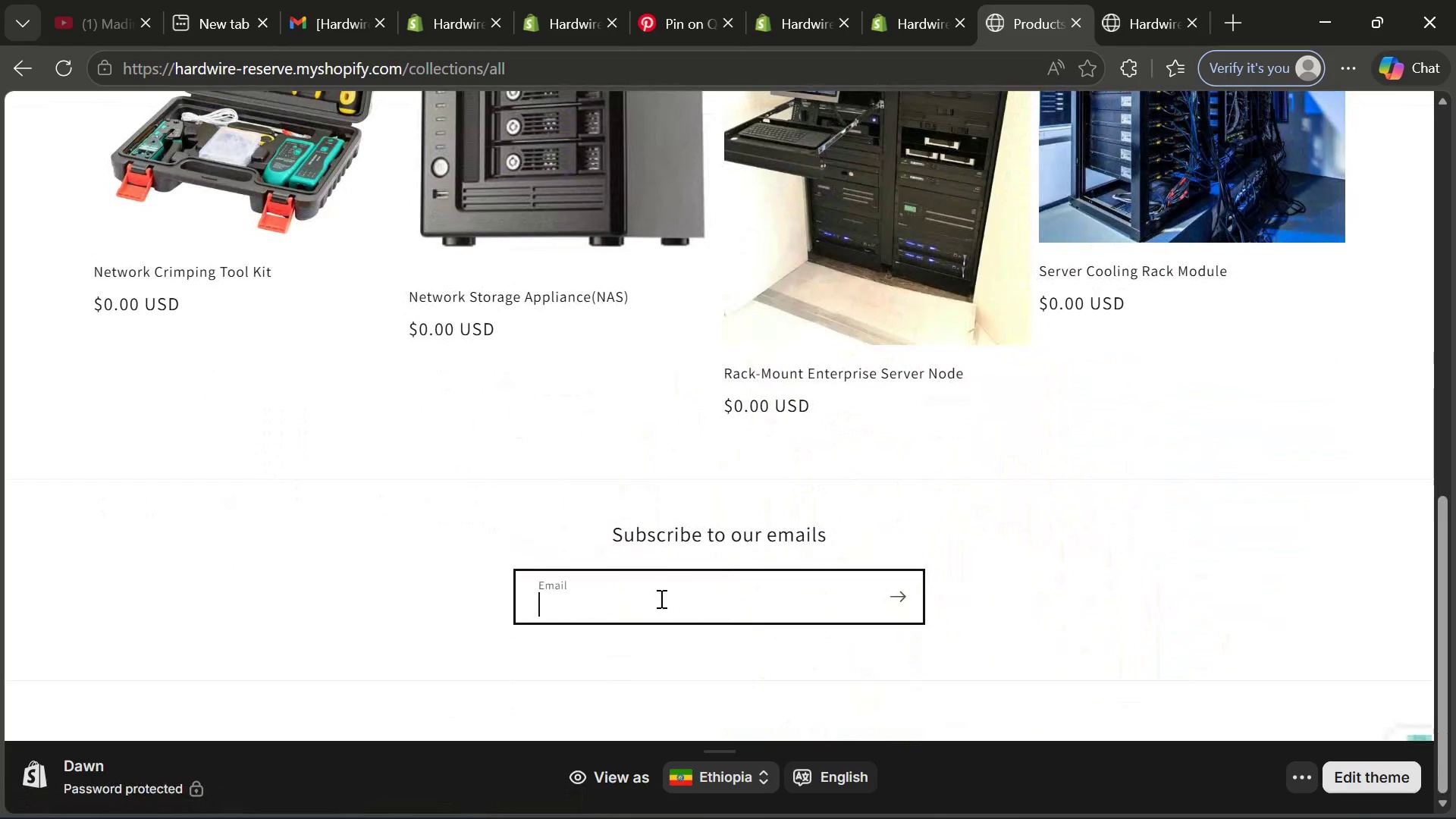 
key(H)
 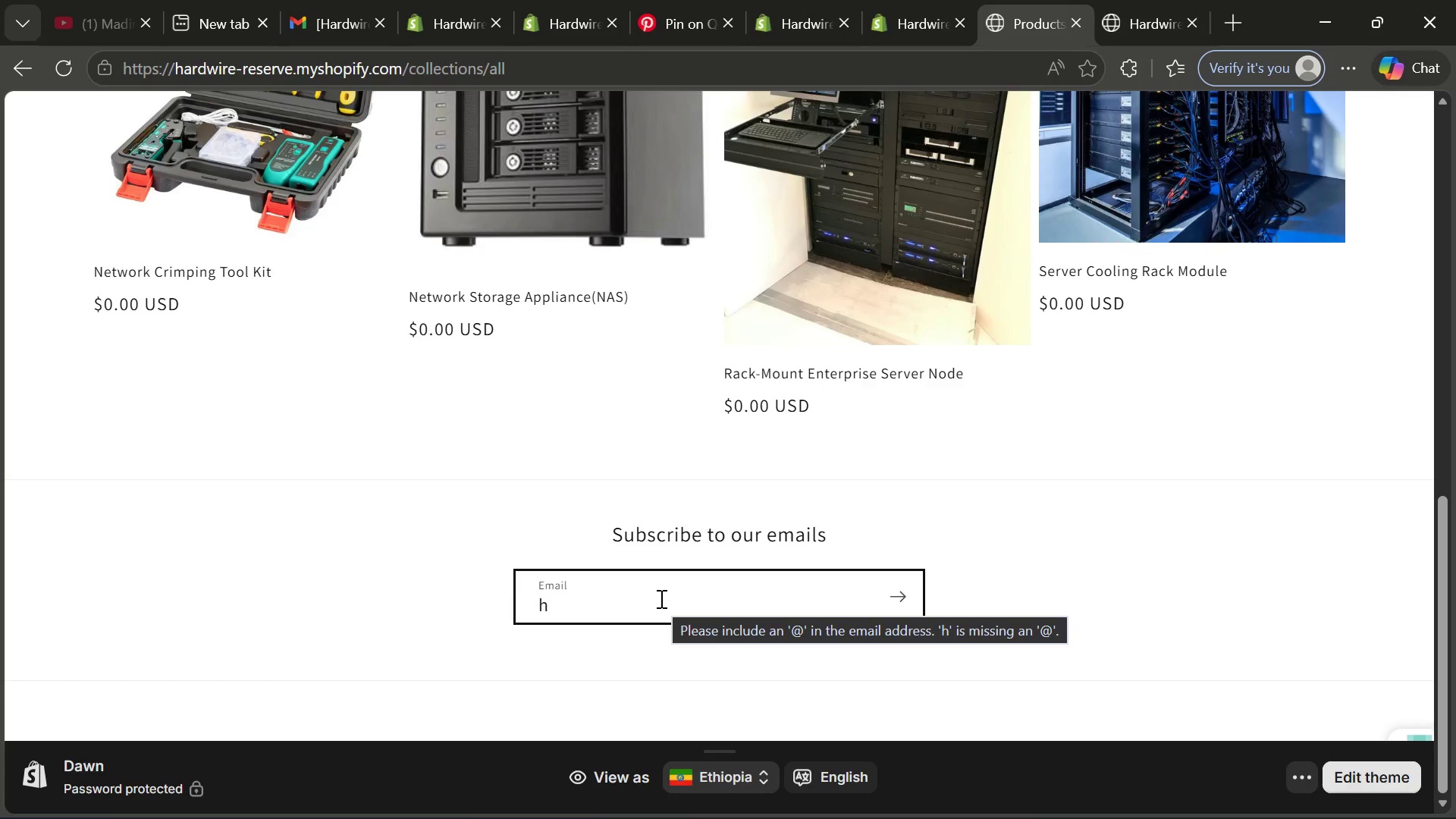 
wait(8.7)
 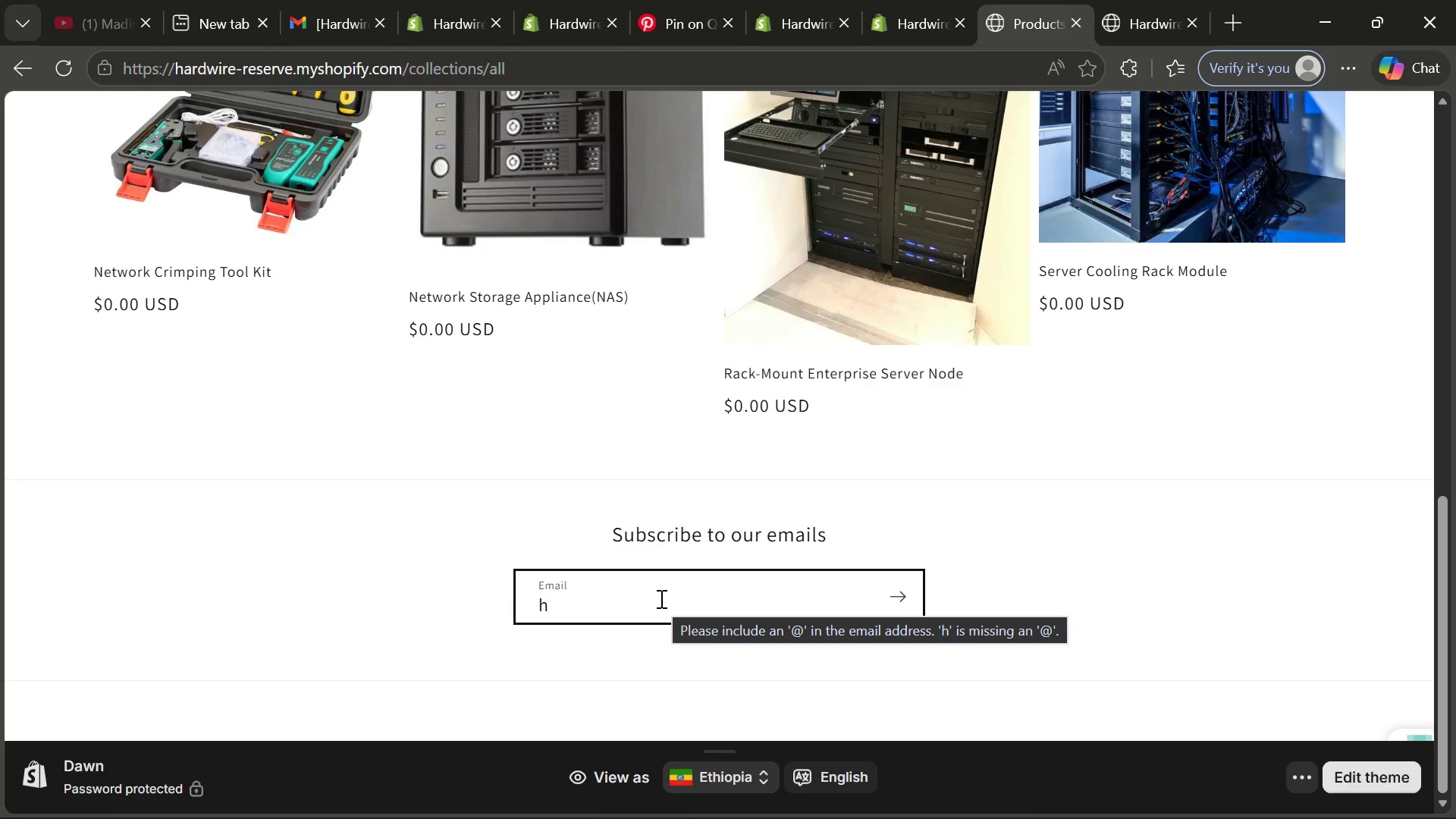 
type(elenzelalemengida@gmal)
key(Backspace)
type(il.com)
 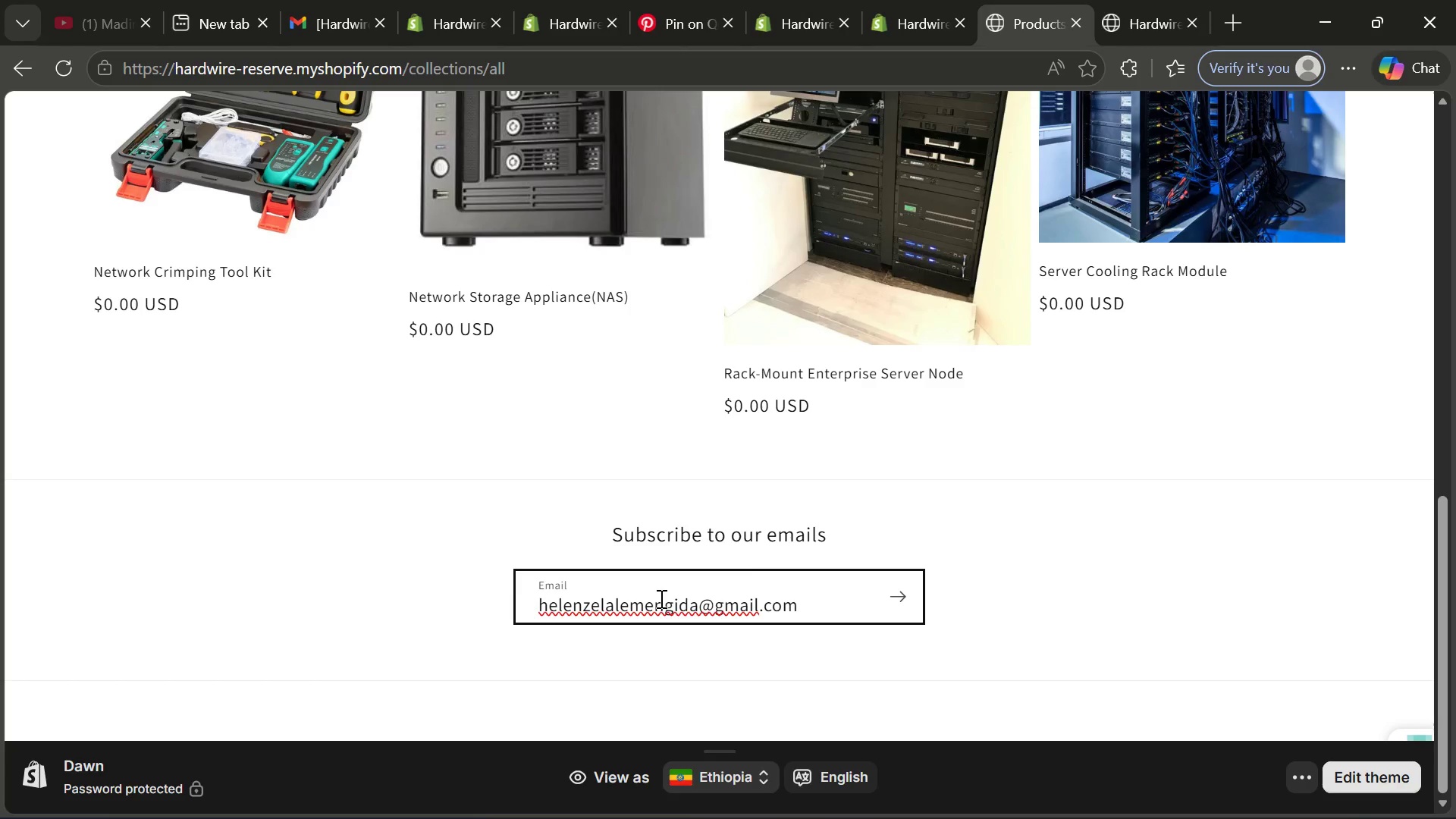 
left_click([897, 598])
 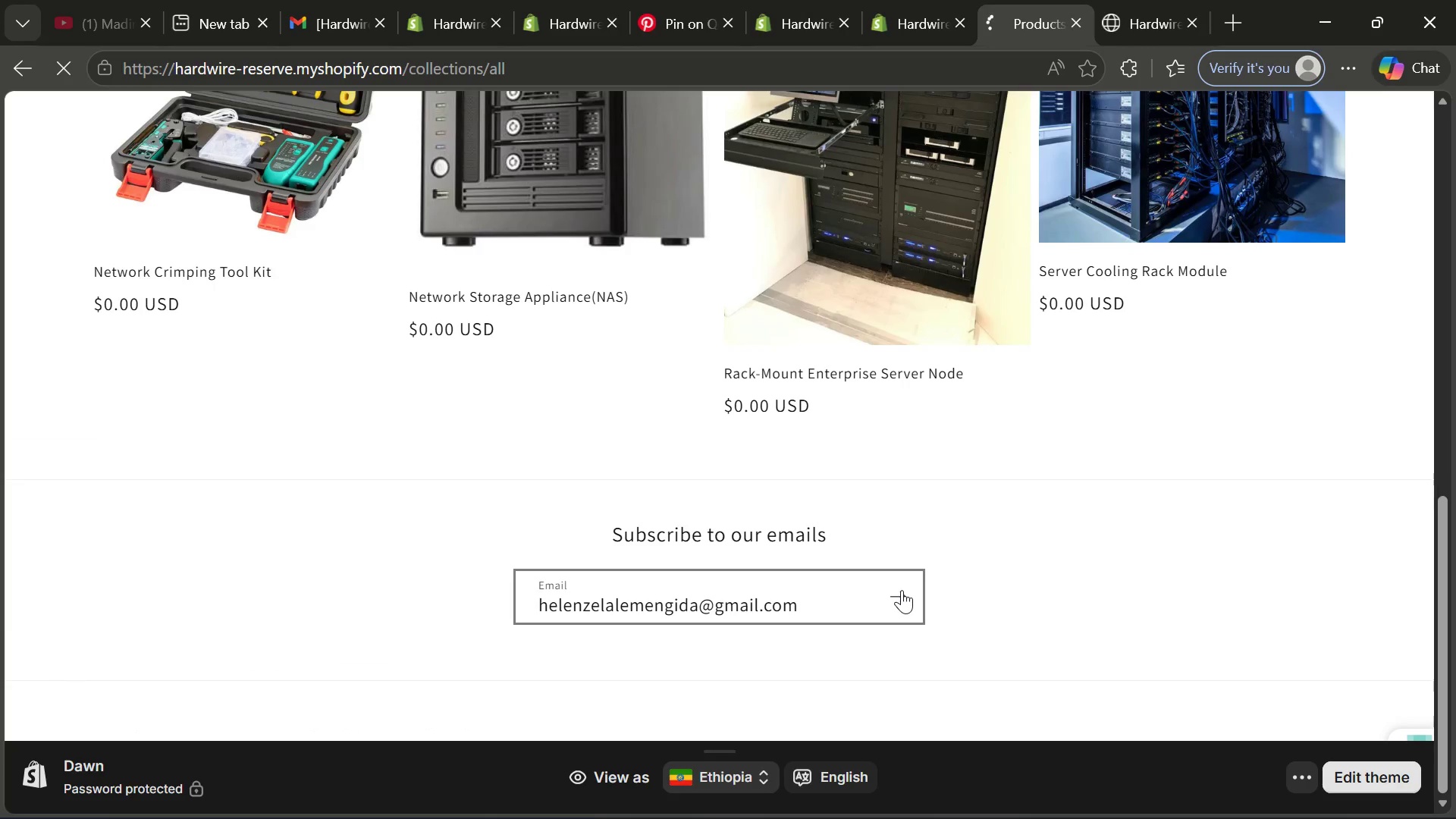 
left_click([902, 592])
 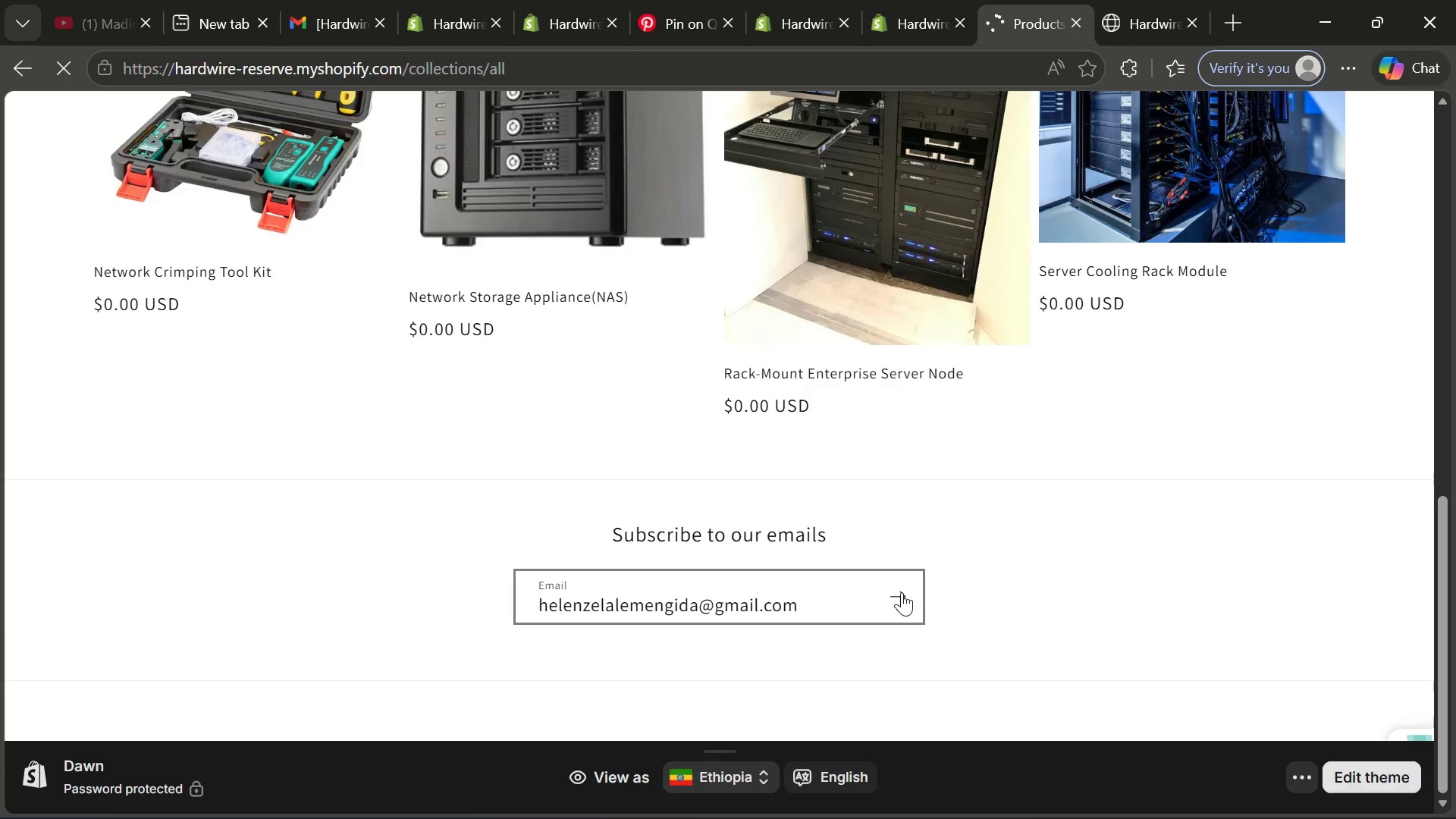 
double_click([902, 592])
 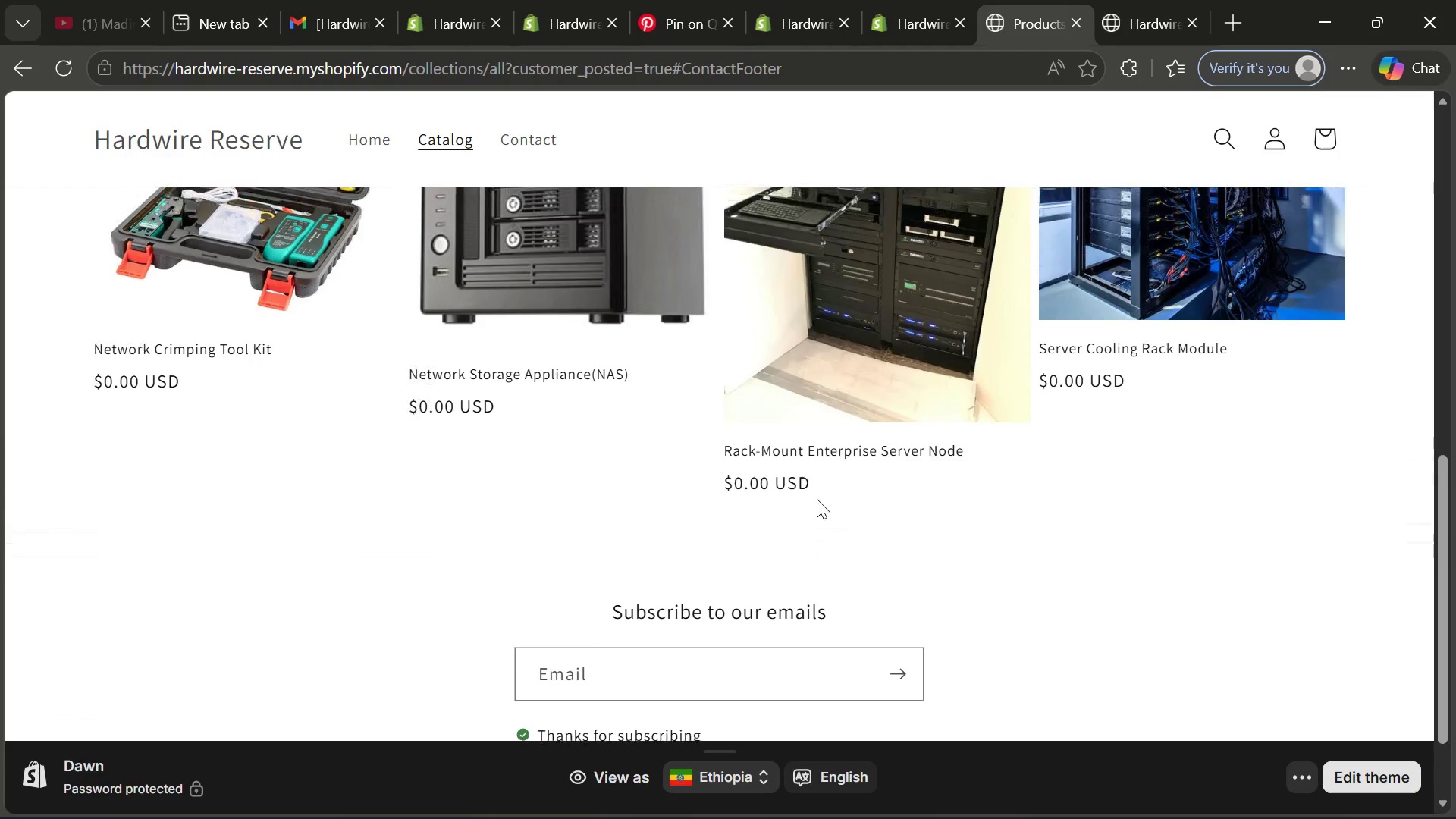 
wait(9.0)
 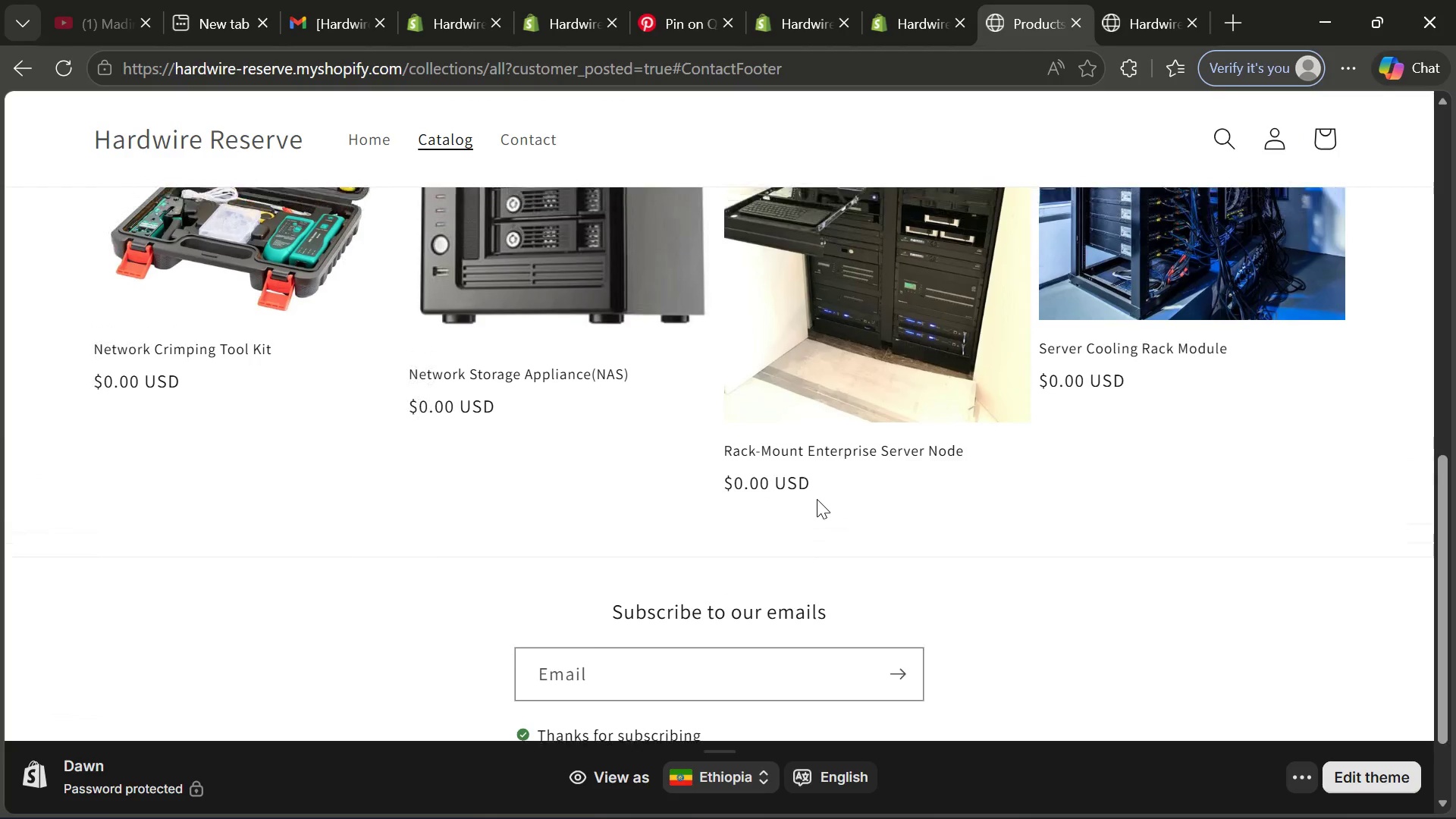 
left_click([331, 426])
 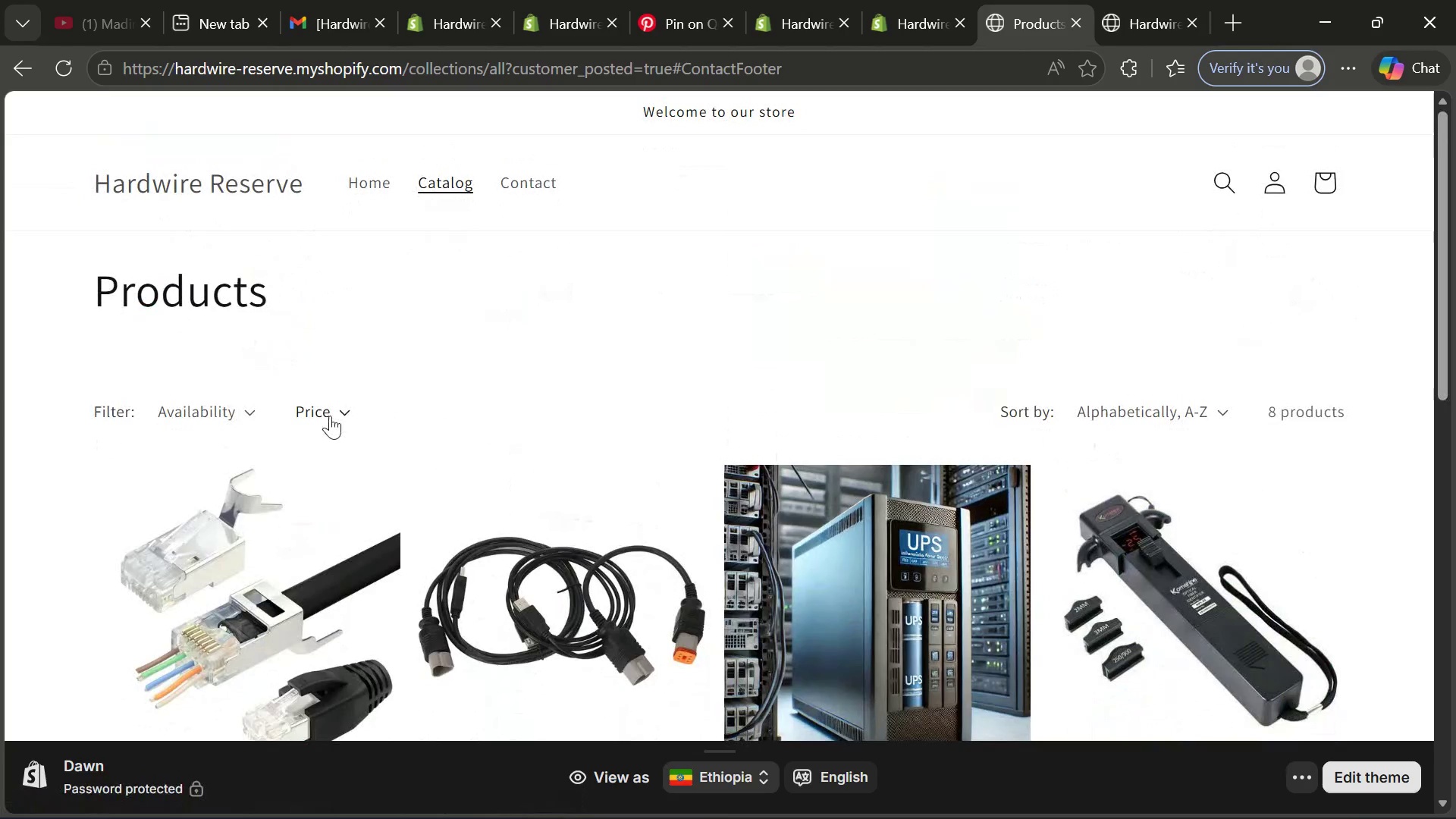 
left_click([329, 416])
 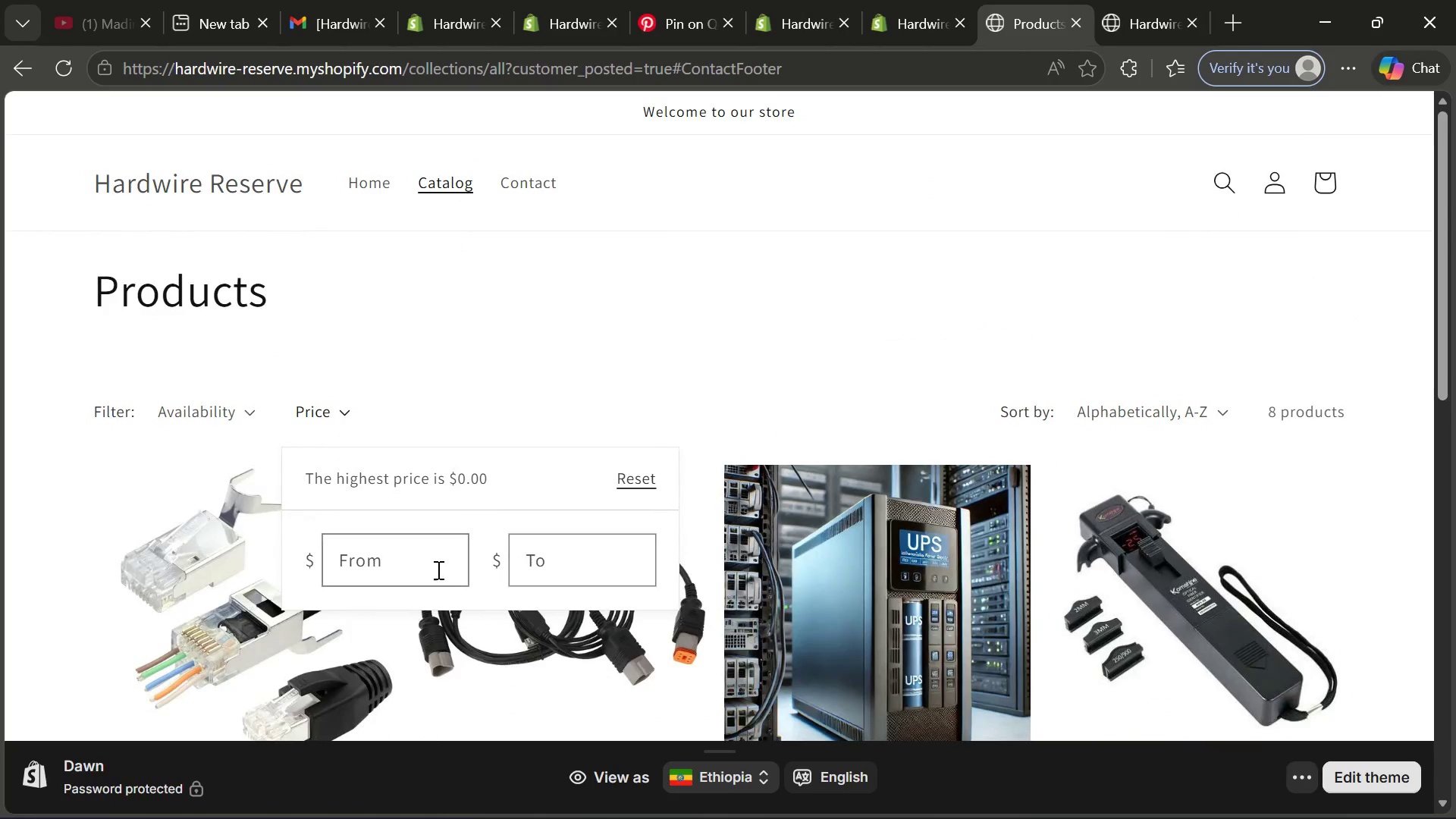 
left_click([425, 566])
 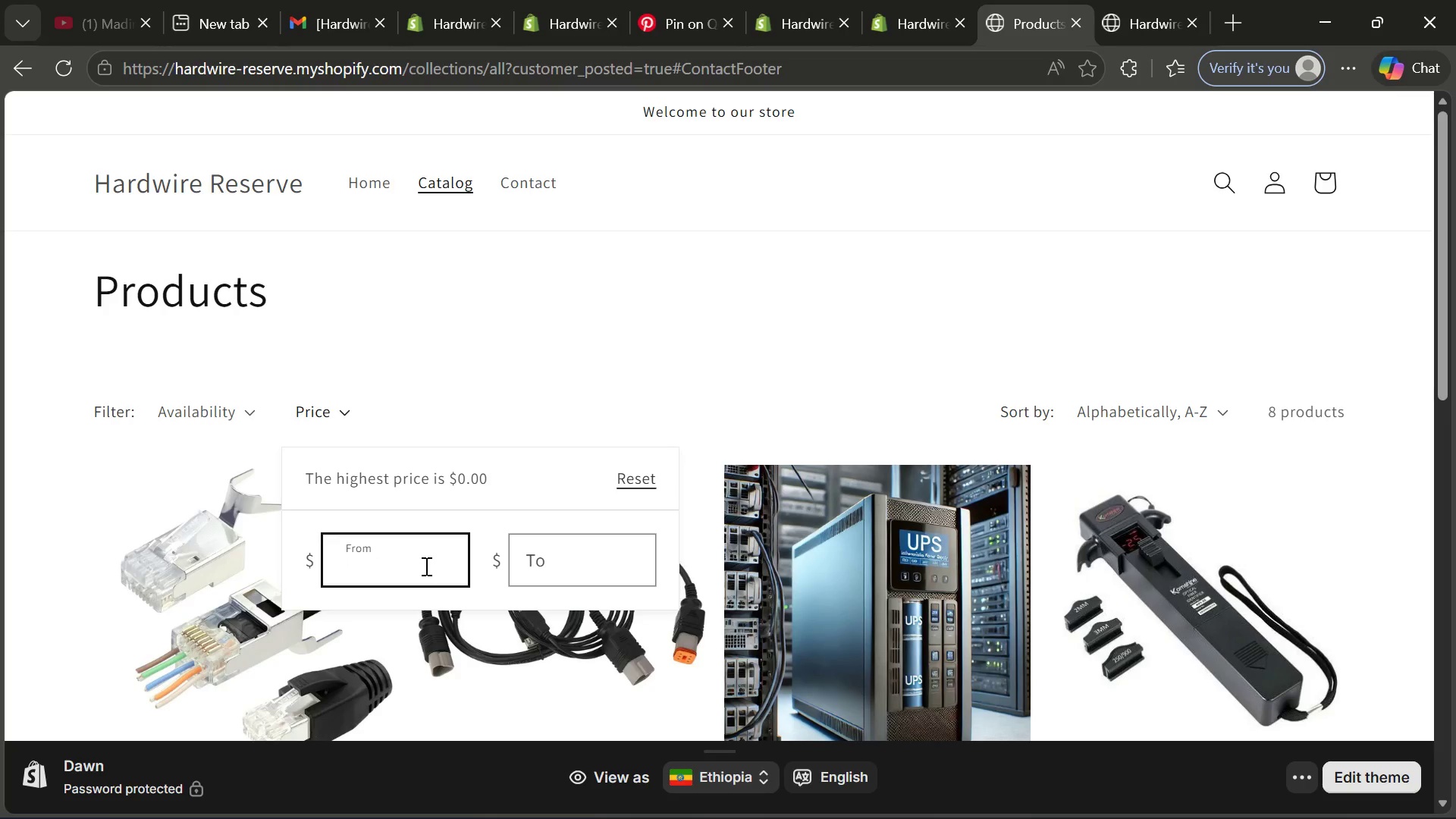 
type(10)
 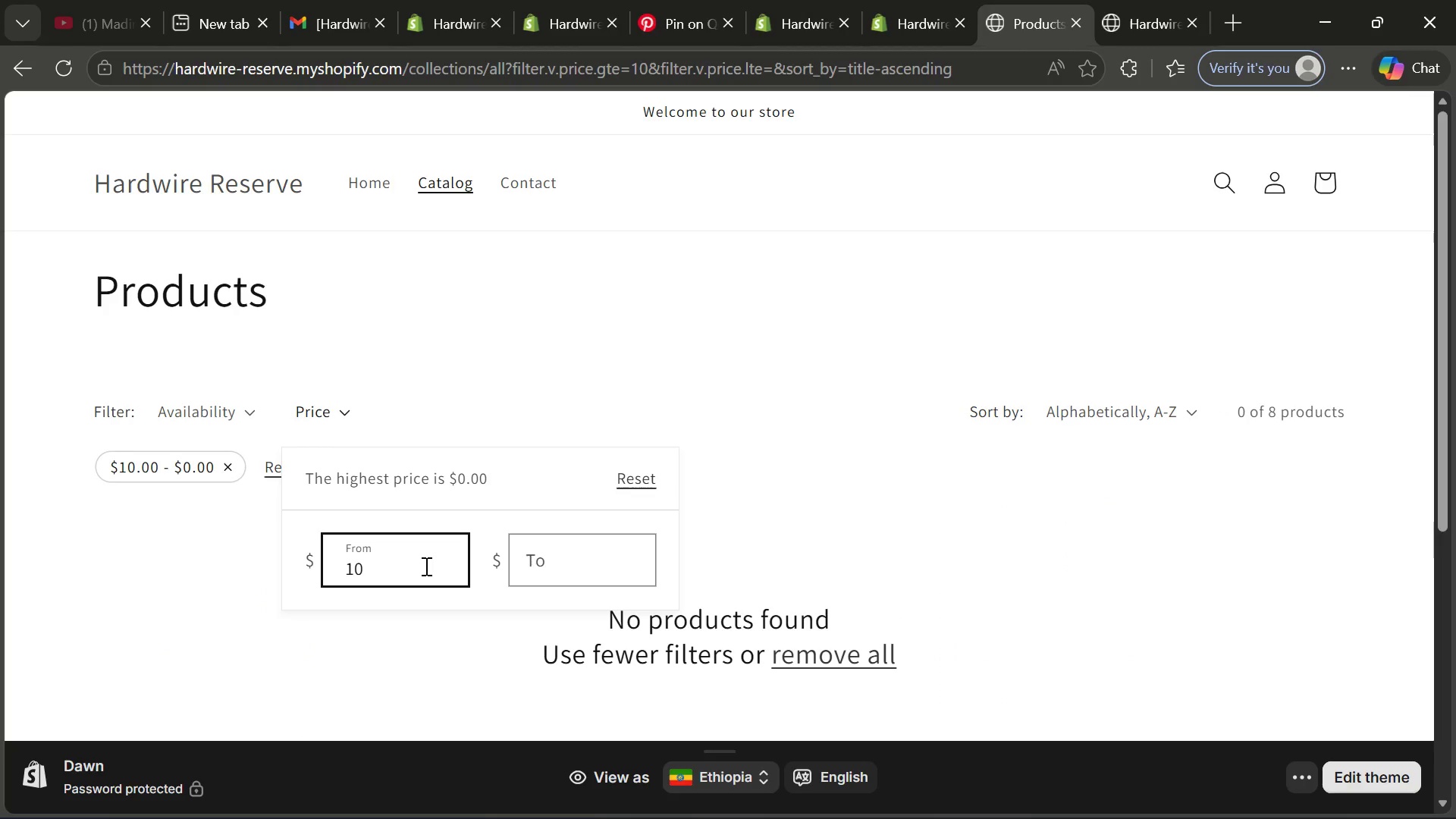 
key(Backspace)
key(Backspace)
type(50)
 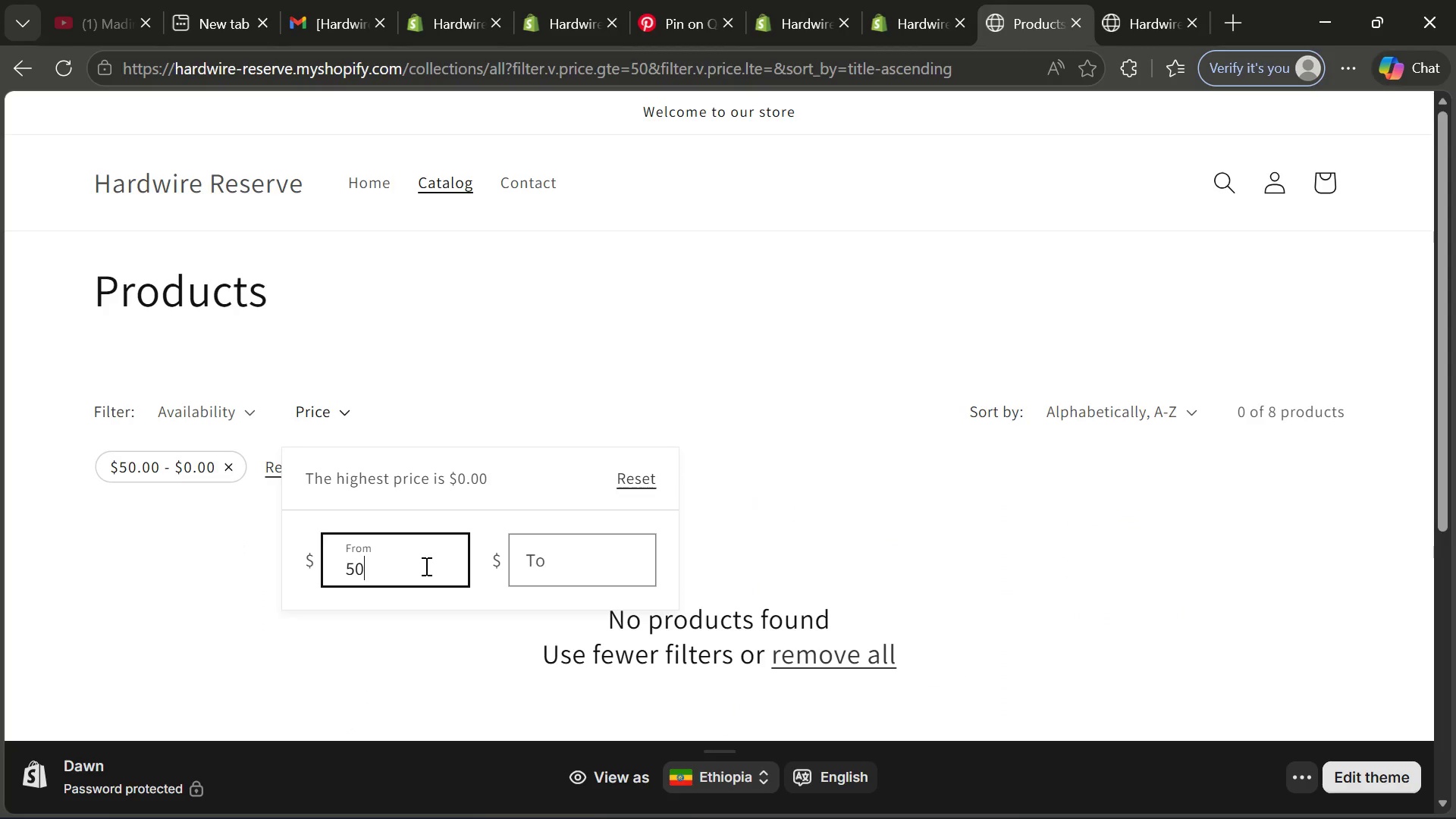 
left_click([544, 567])
 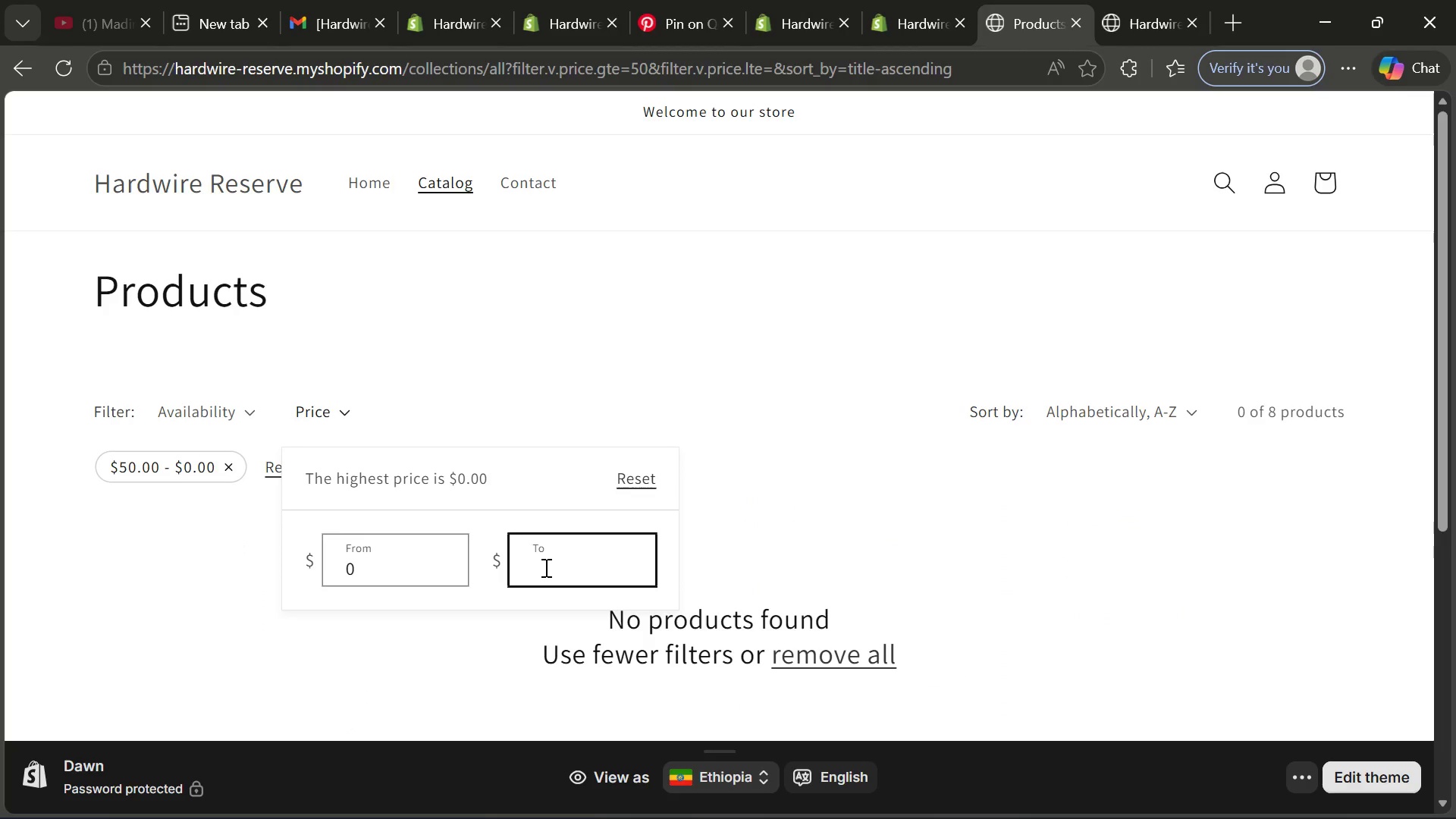 
type(75)
 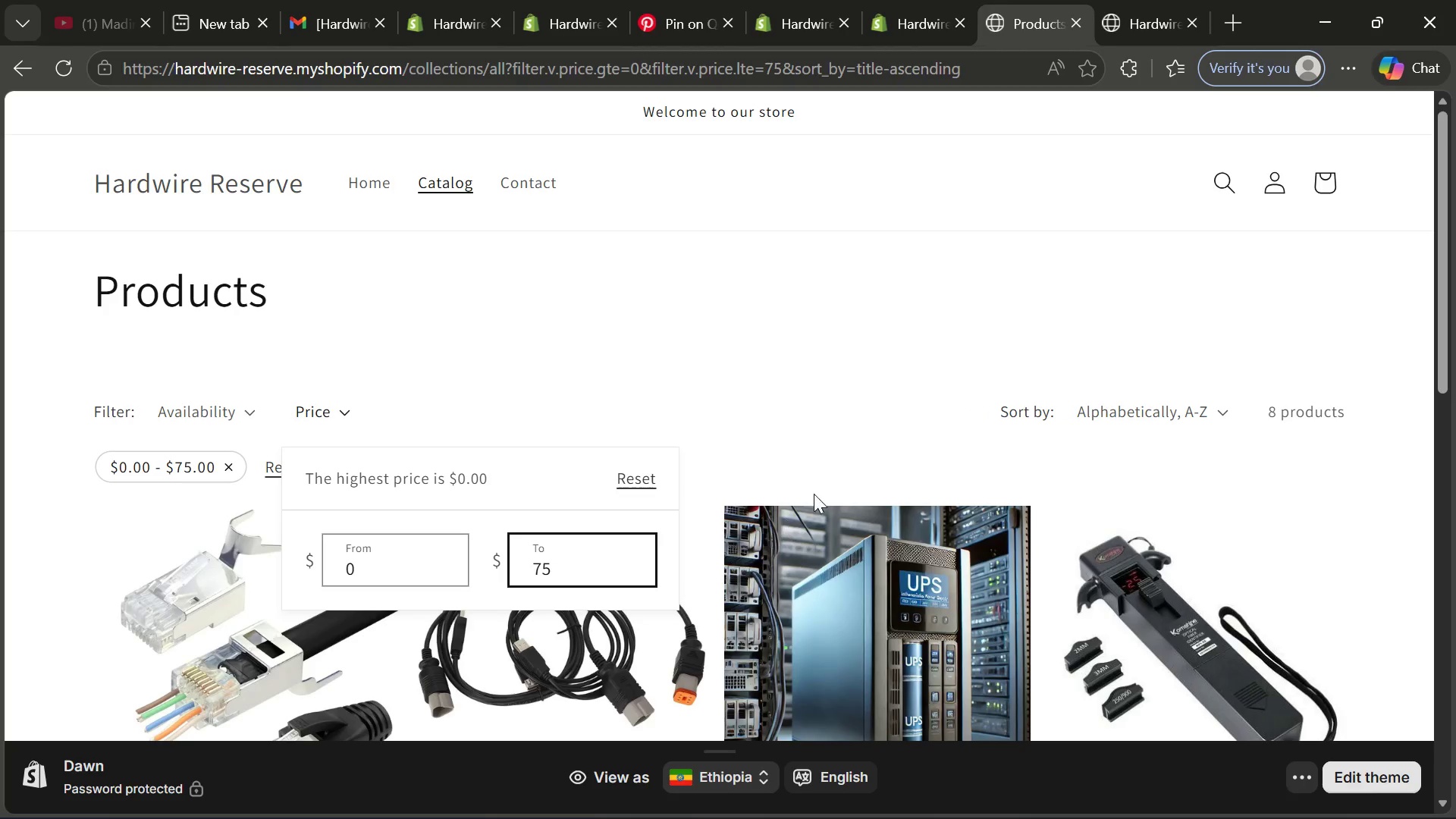 
left_click([839, 470])
 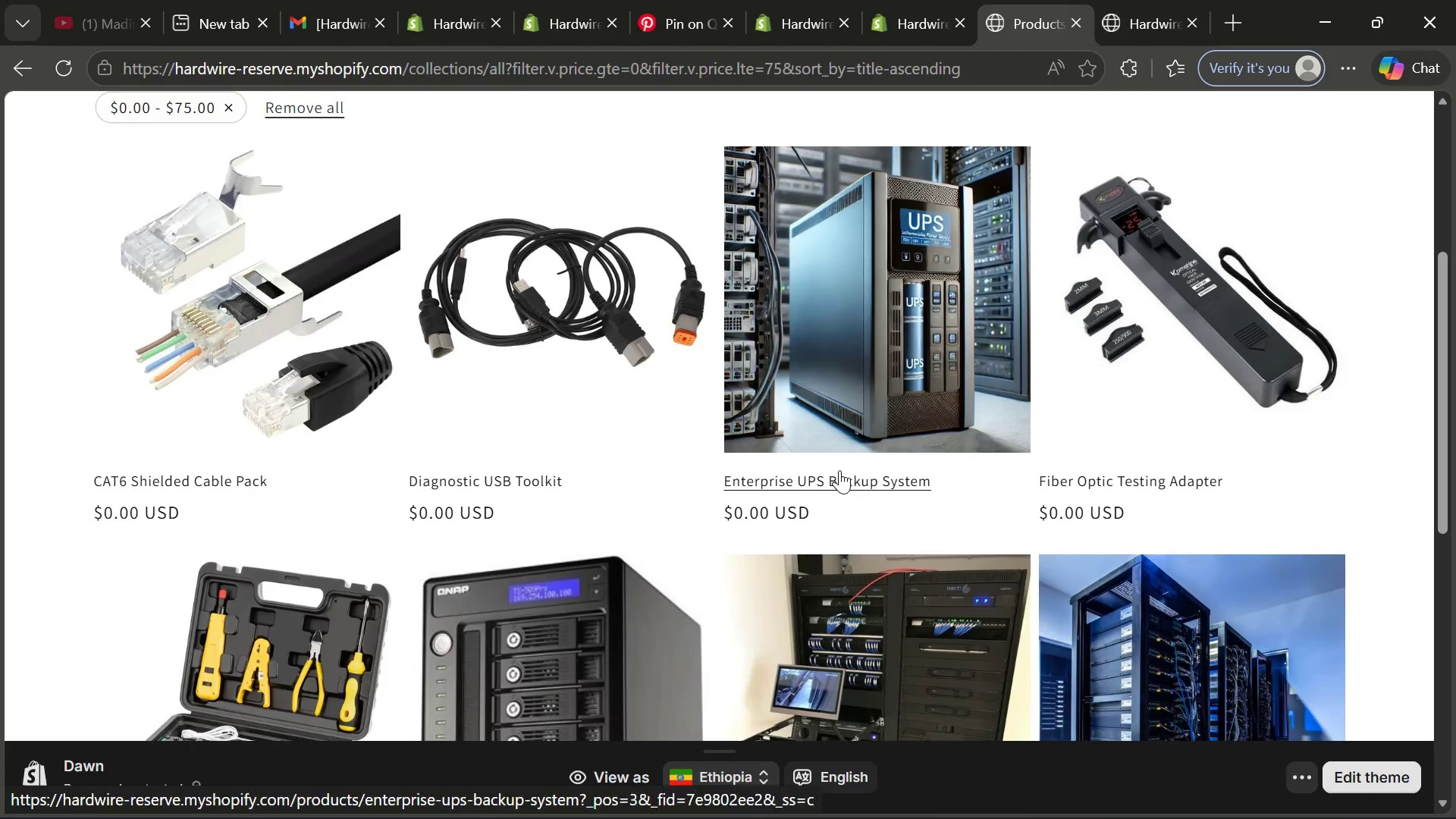 
wait(9.62)
 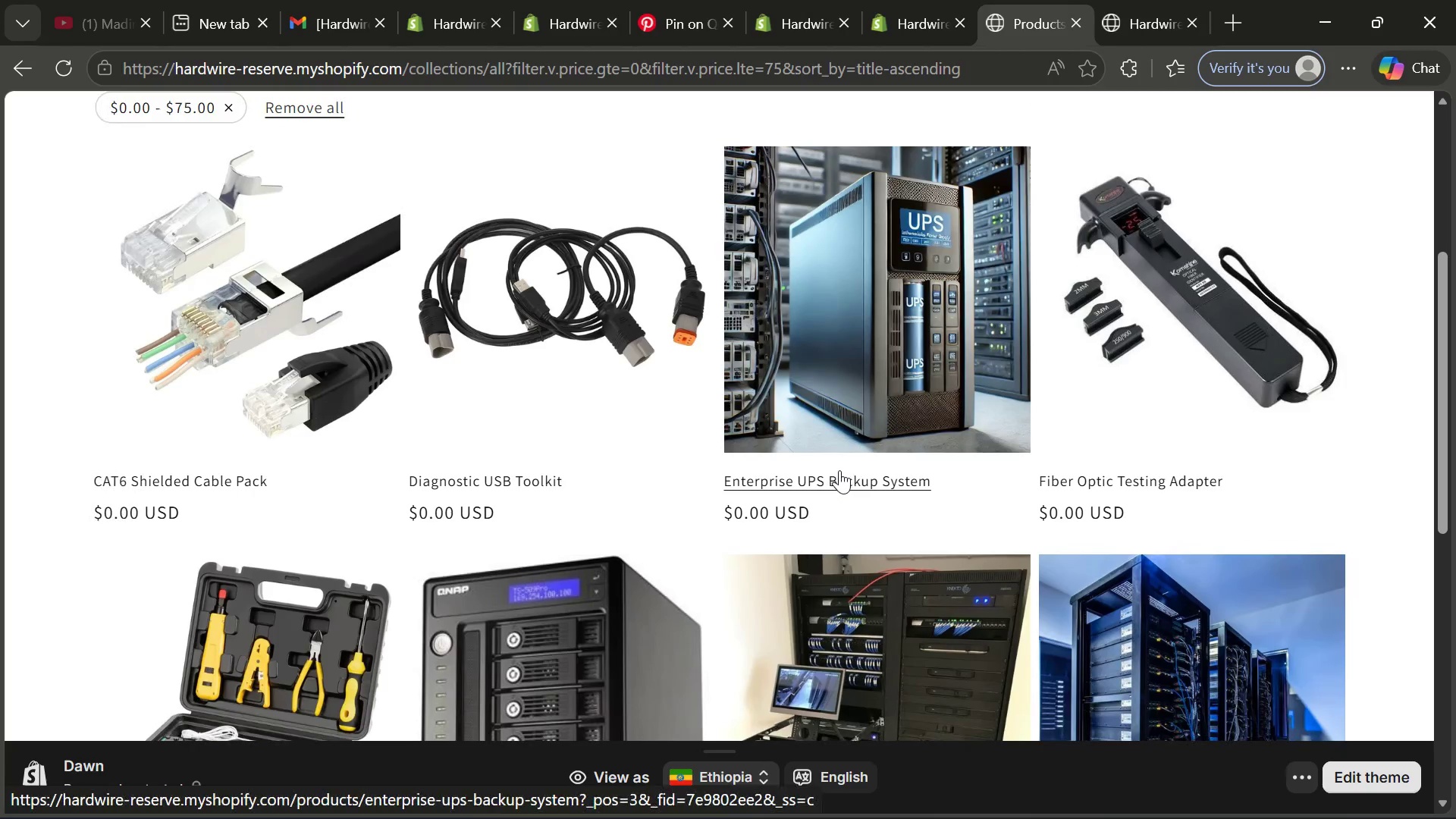 
left_click([912, 8])
 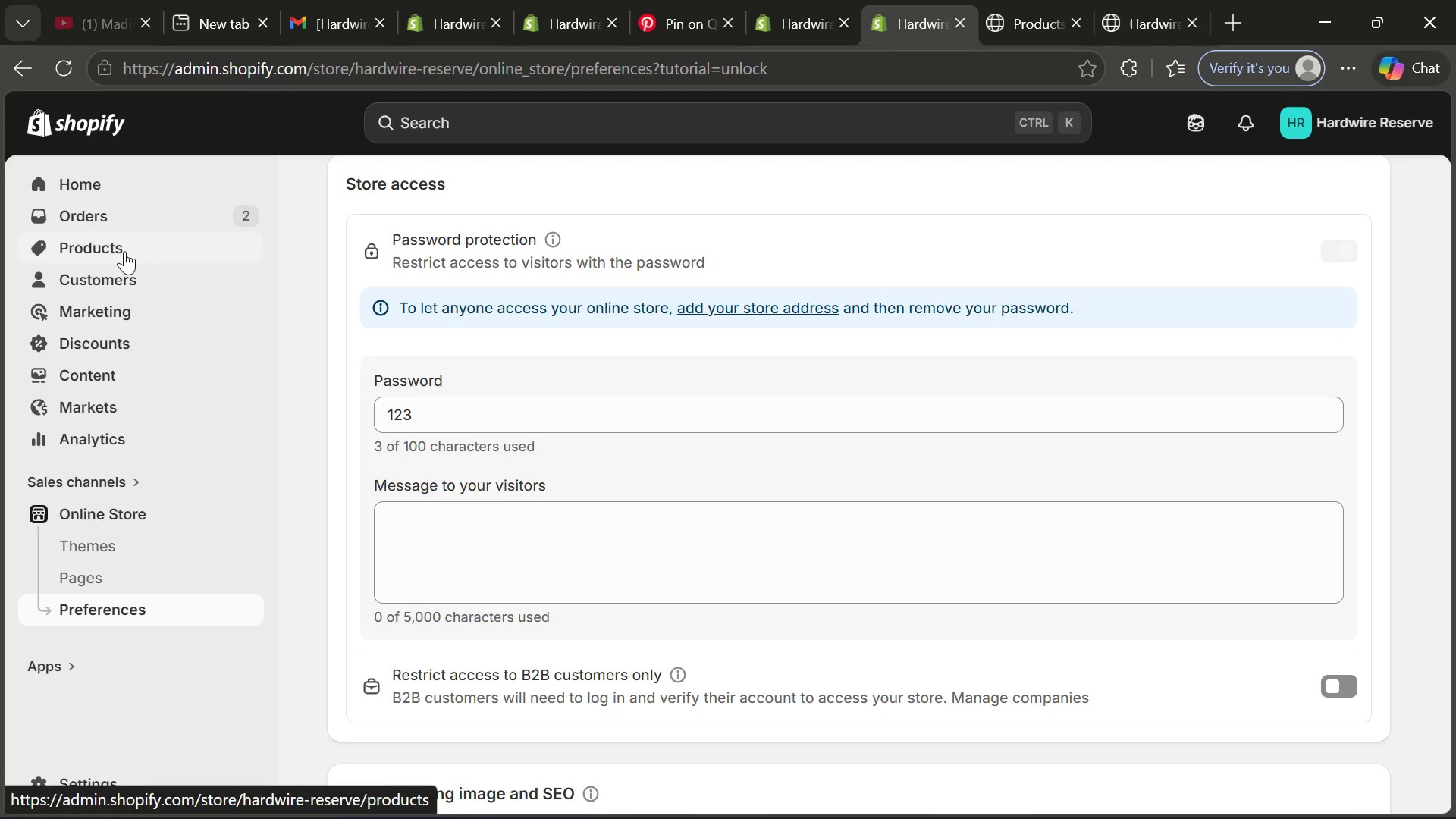 
left_click([126, 249])
 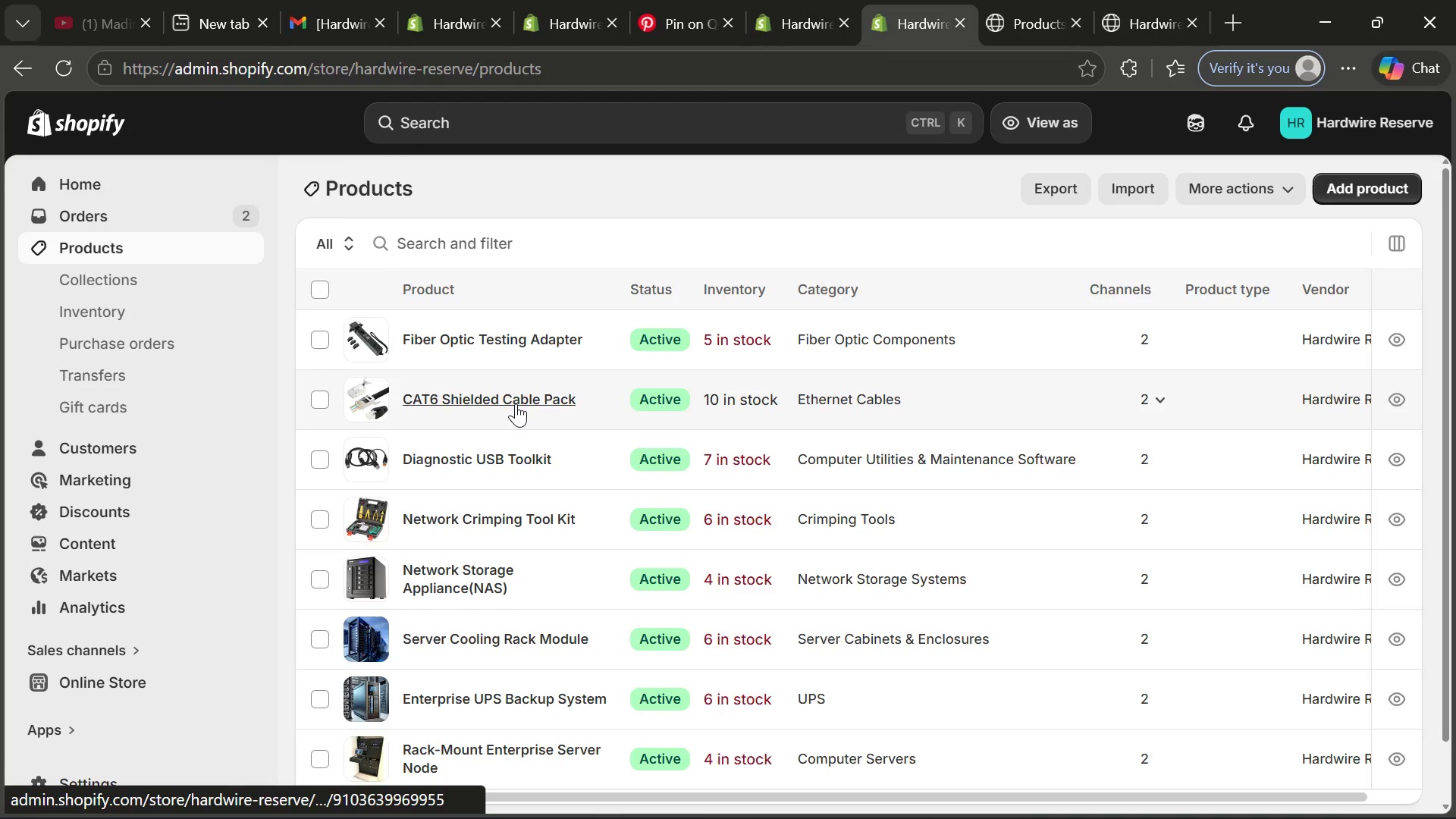 
wait(5.94)
 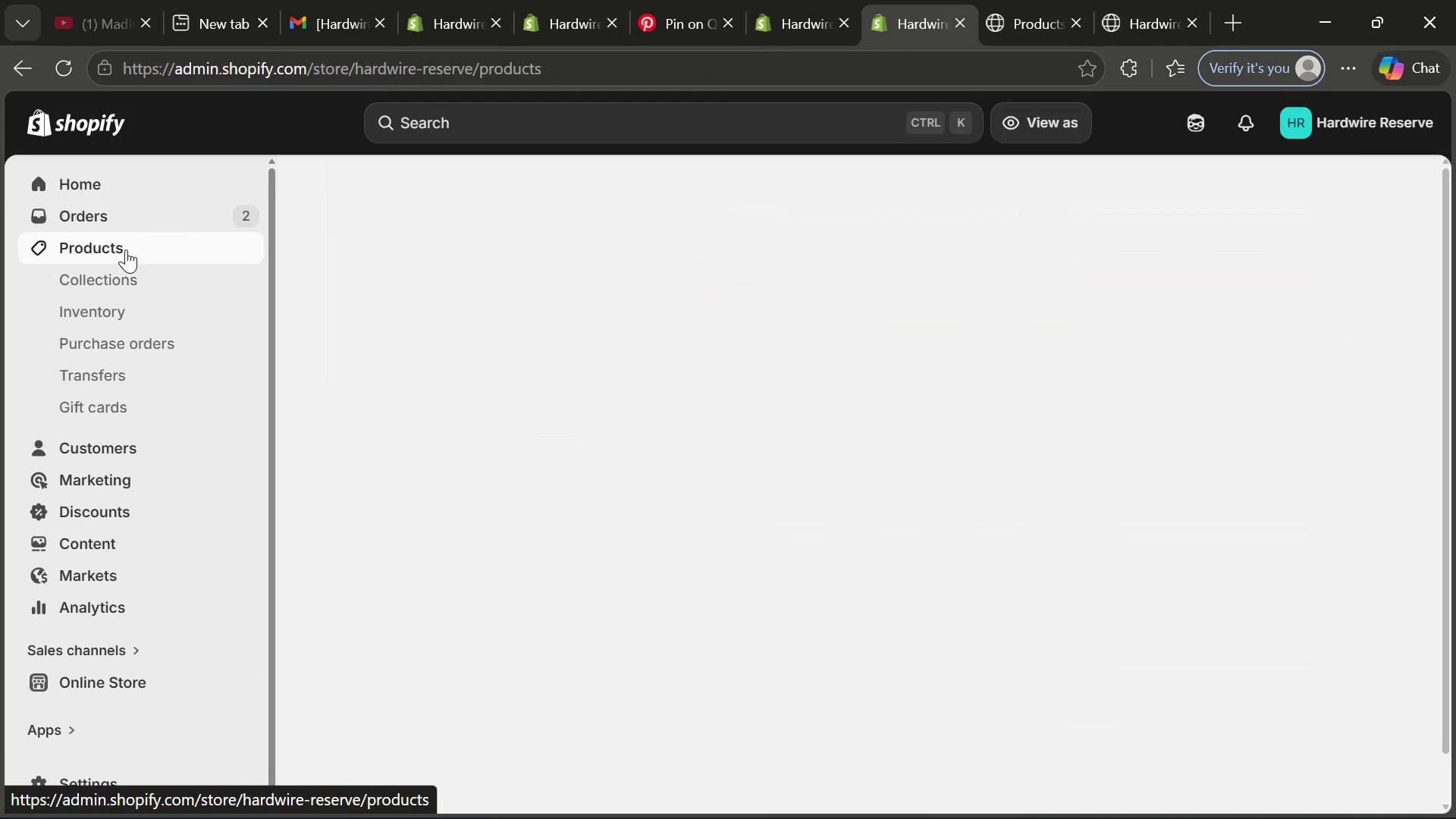 
left_click([538, 344])
 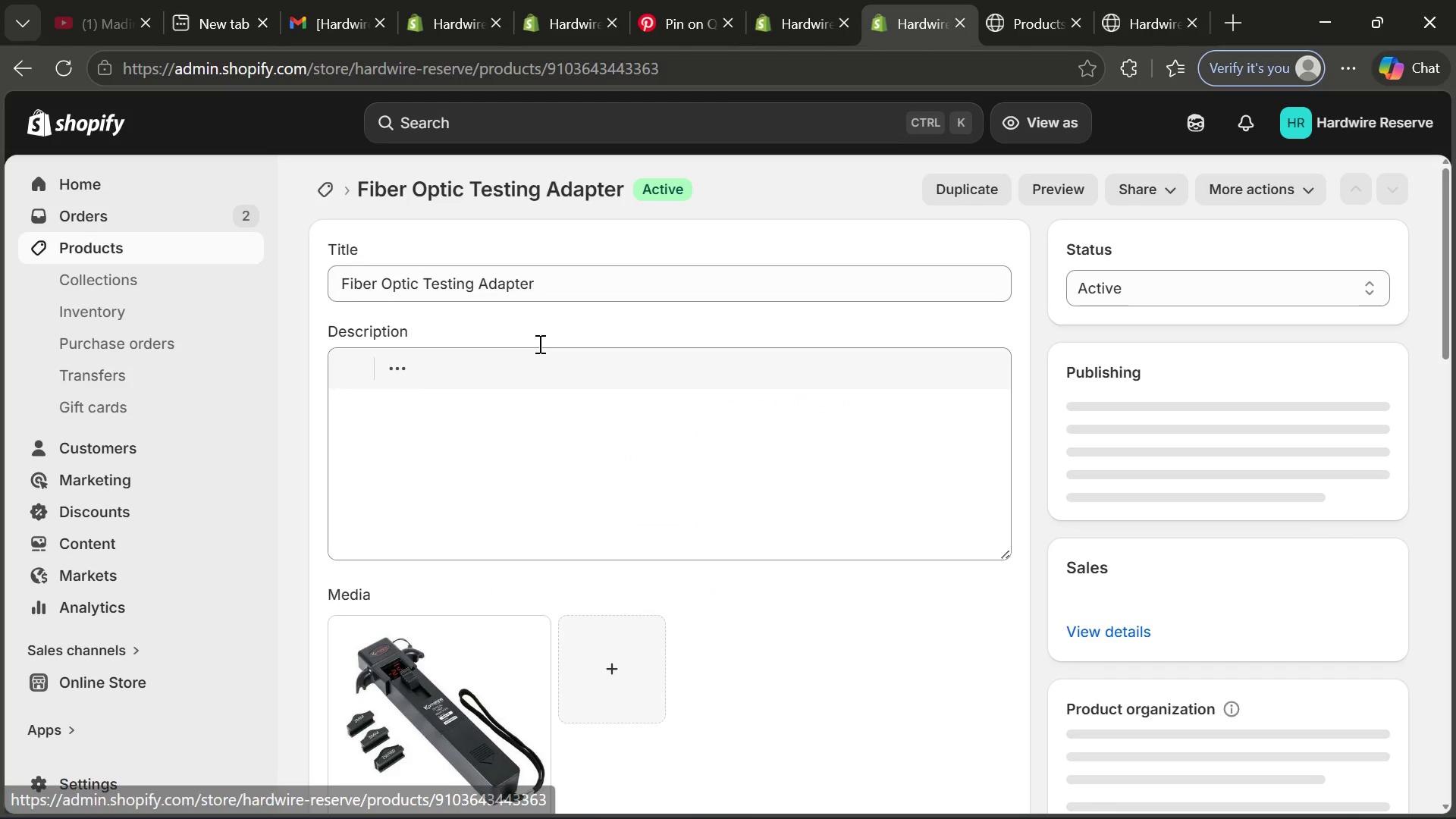 
mouse_move([596, 441])
 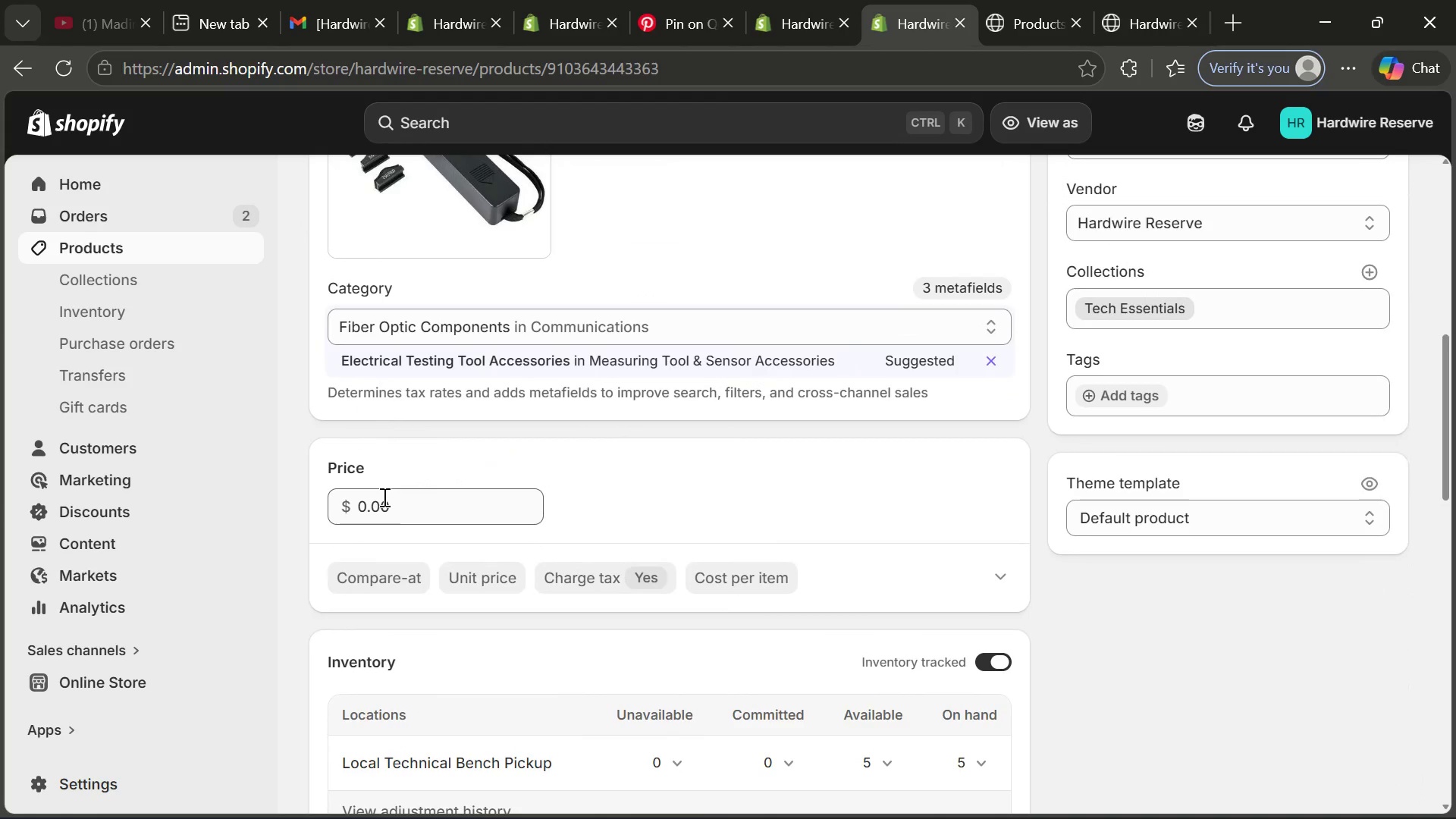 
left_click([382, 497])
 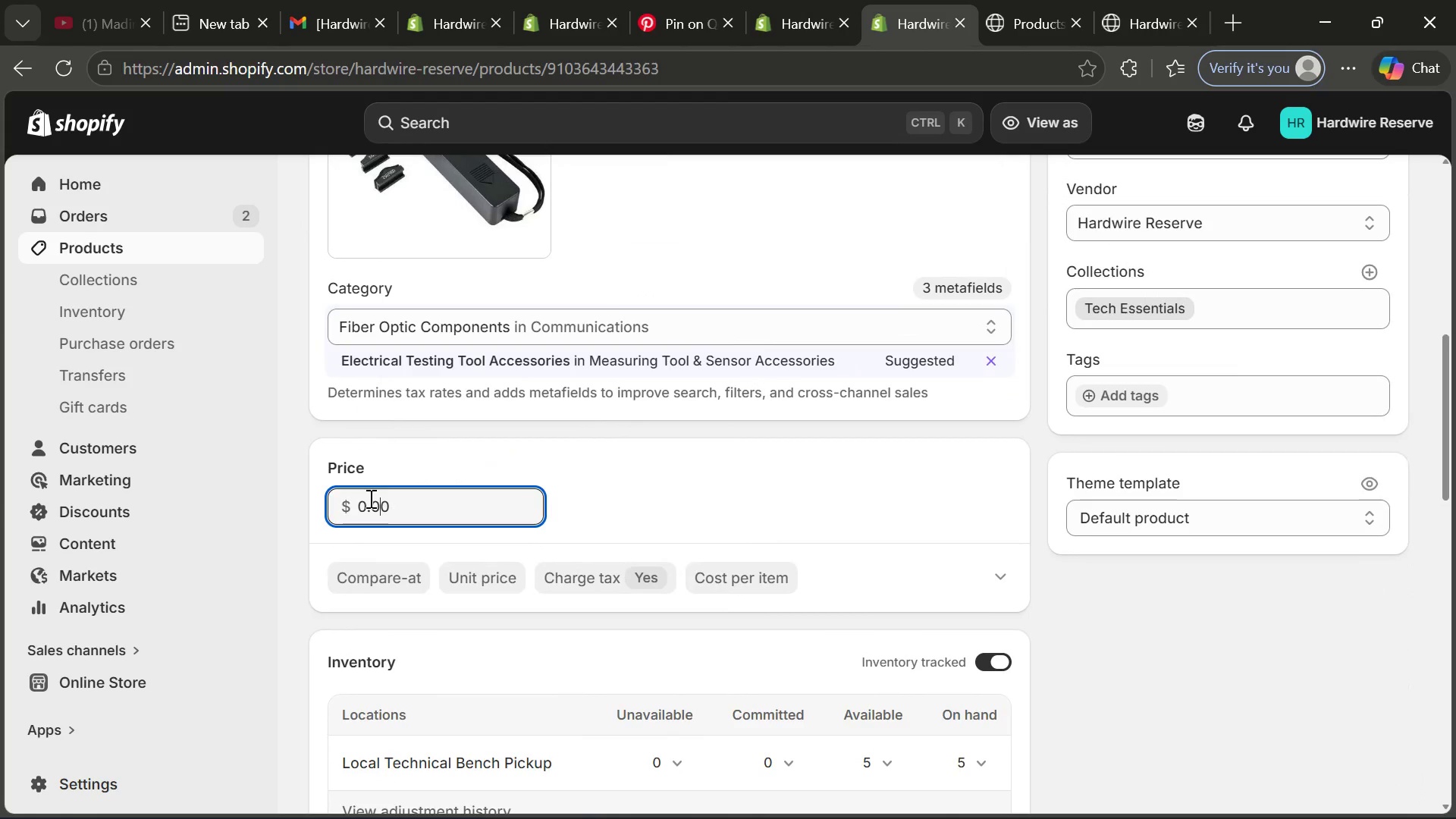 
left_click([368, 498])
 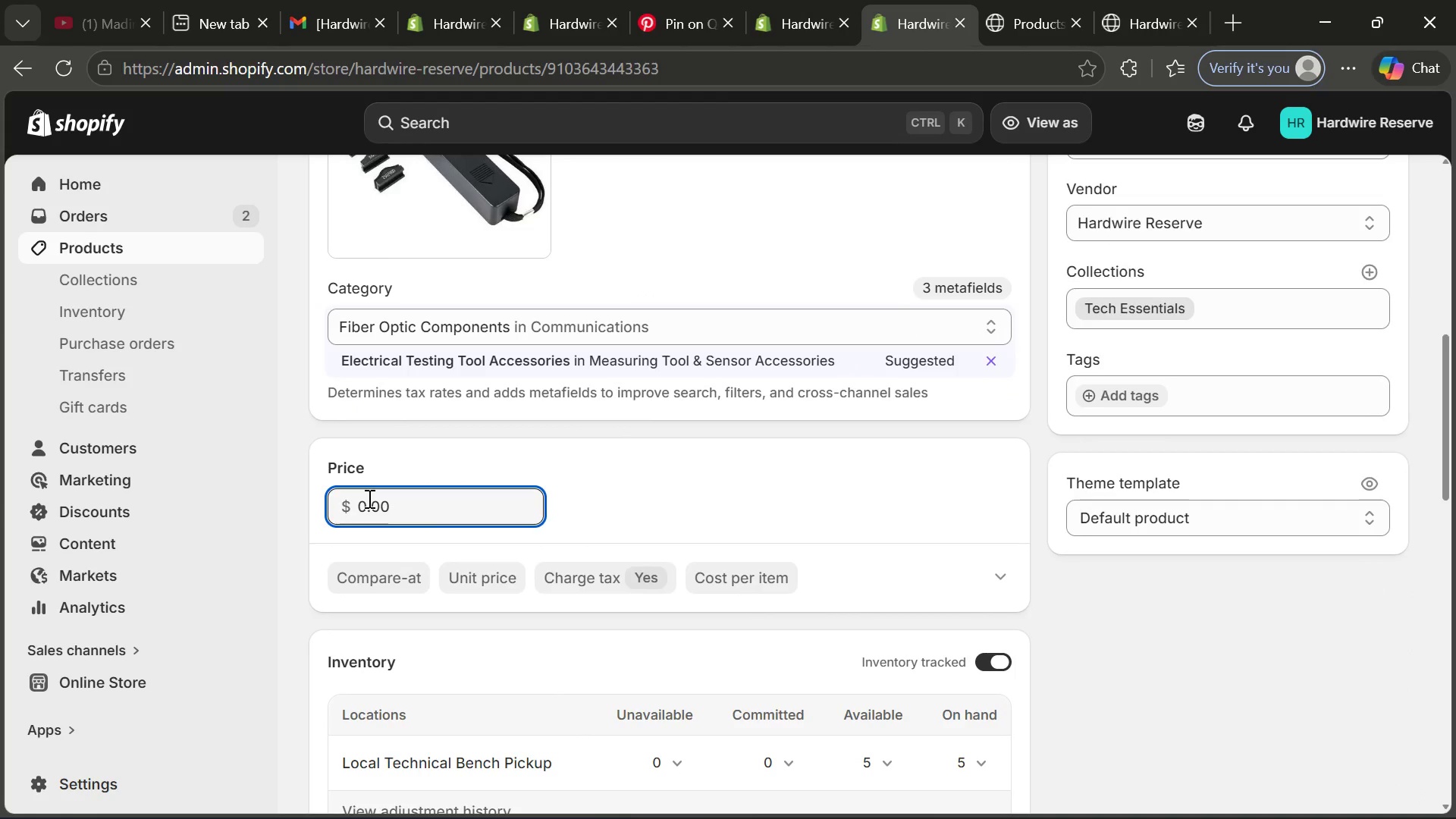 
key(Backspace)
 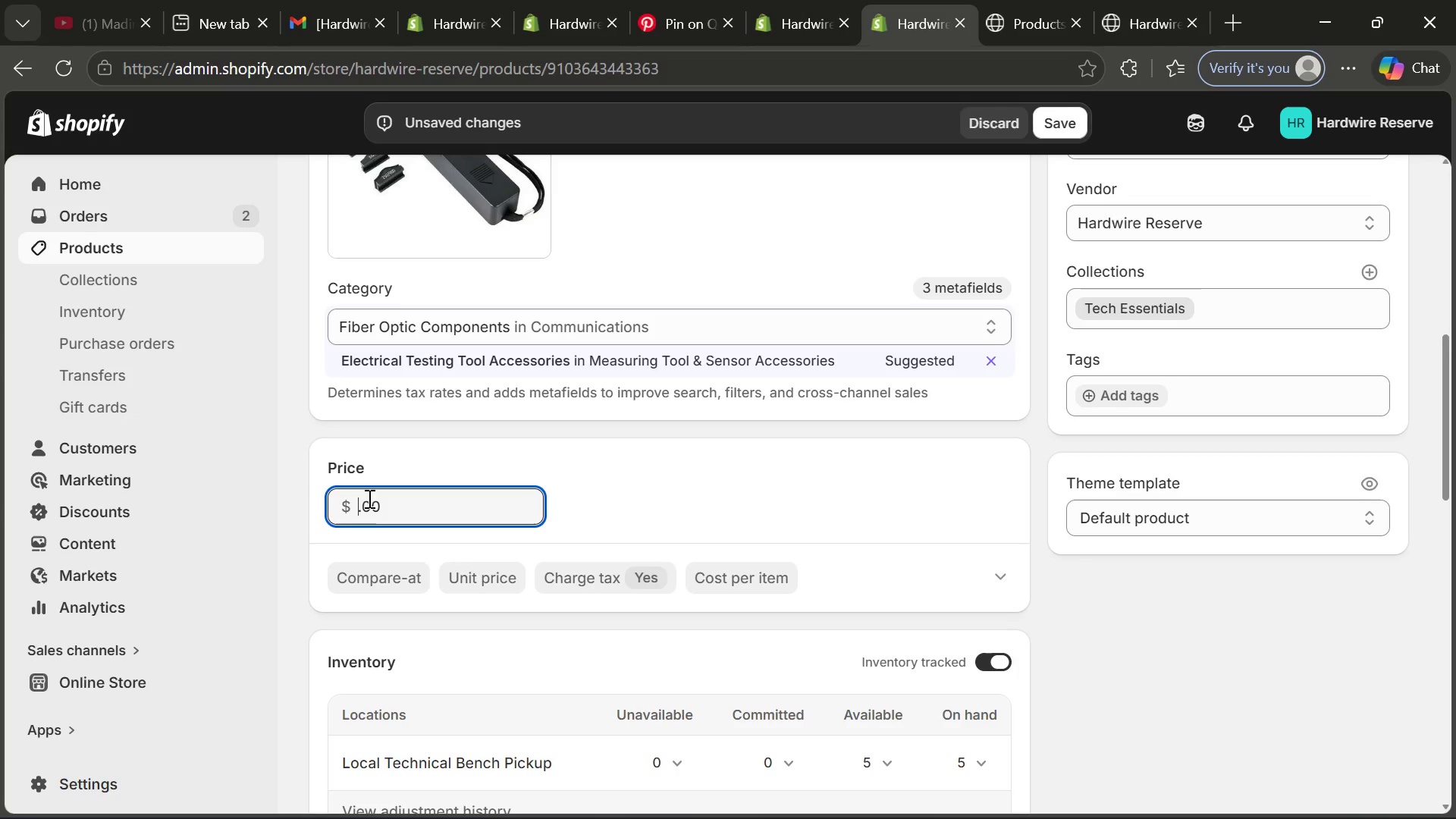 
type(25)
 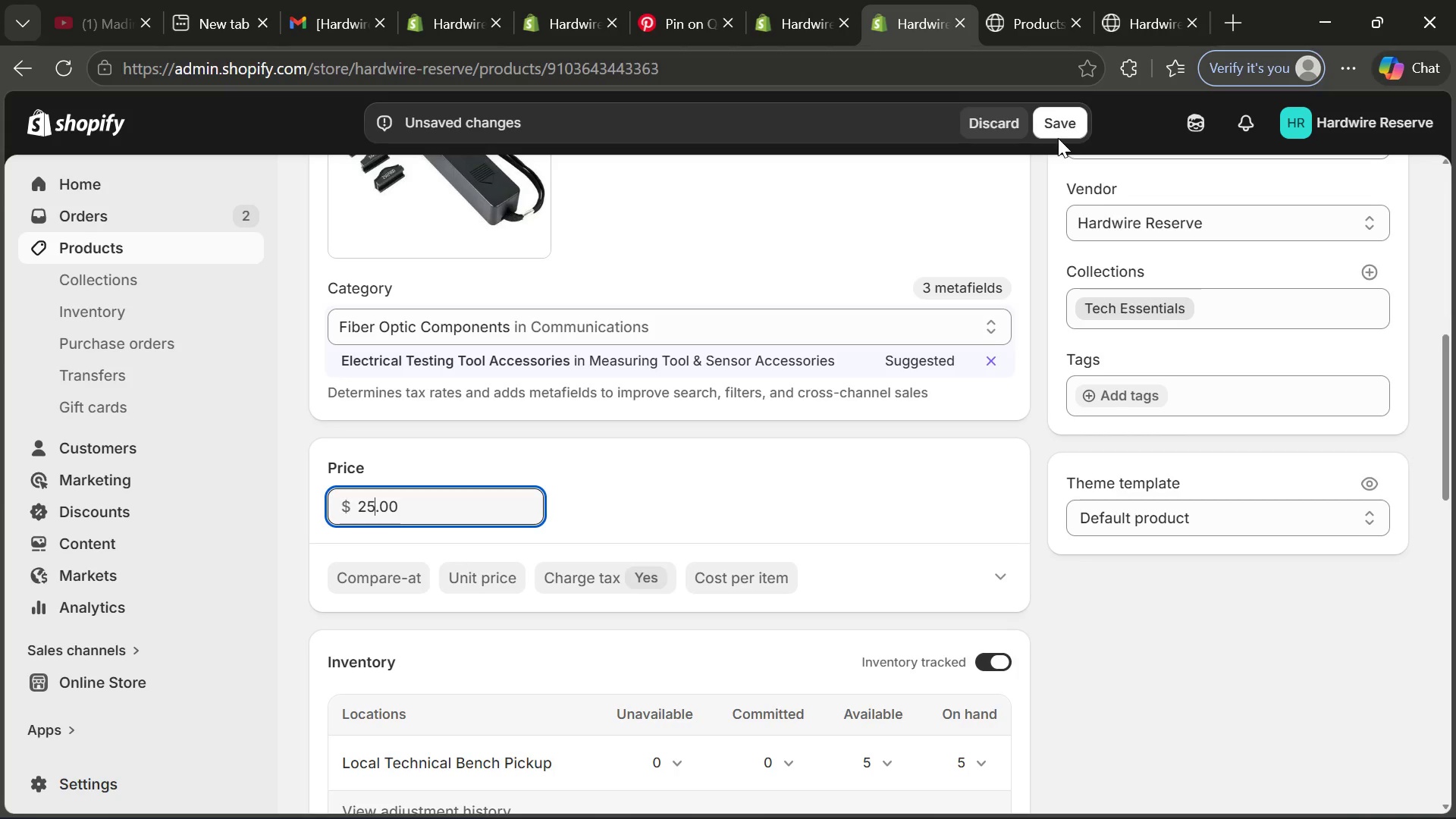 
left_click([1058, 127])
 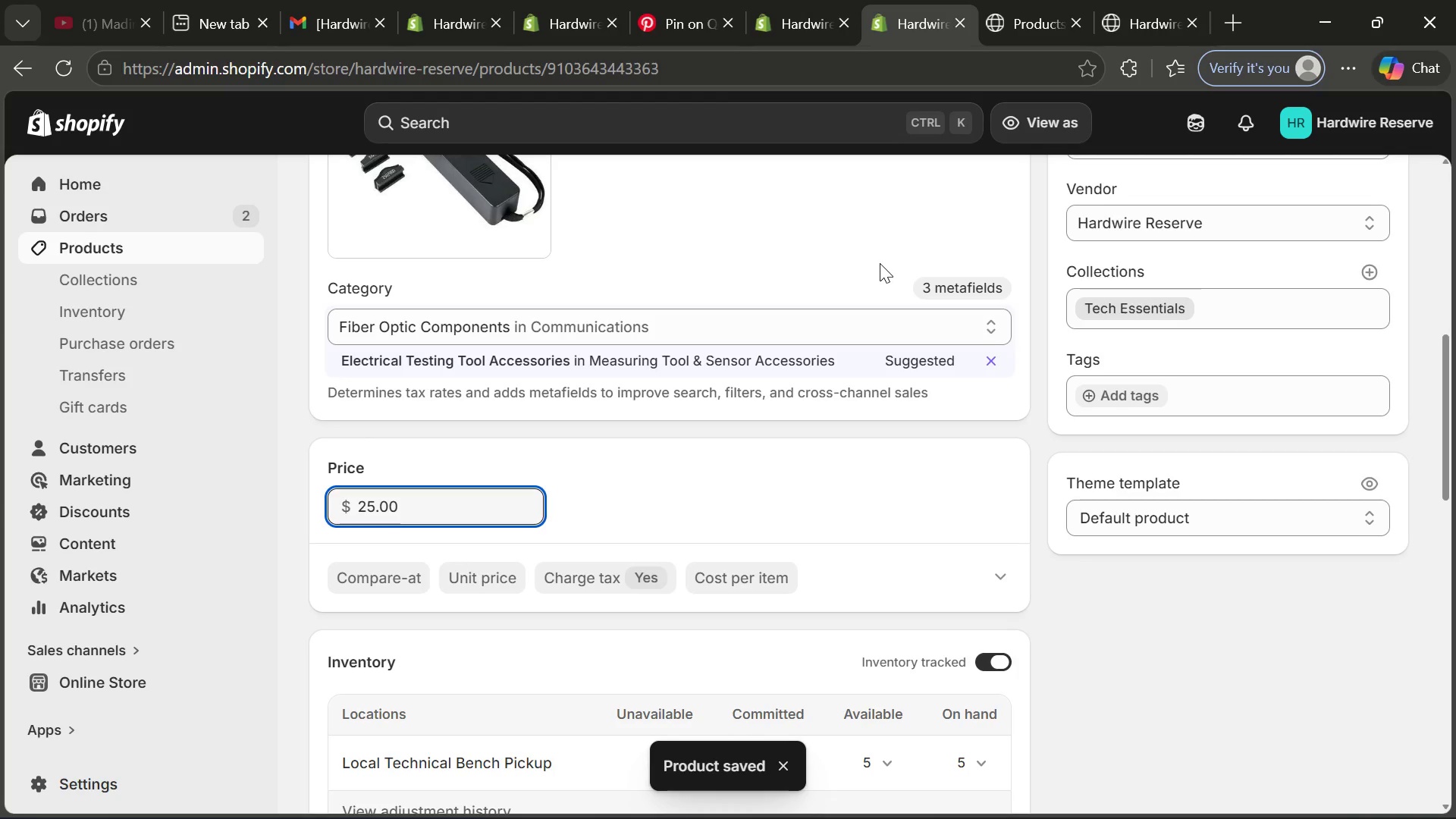 
wait(11.62)
 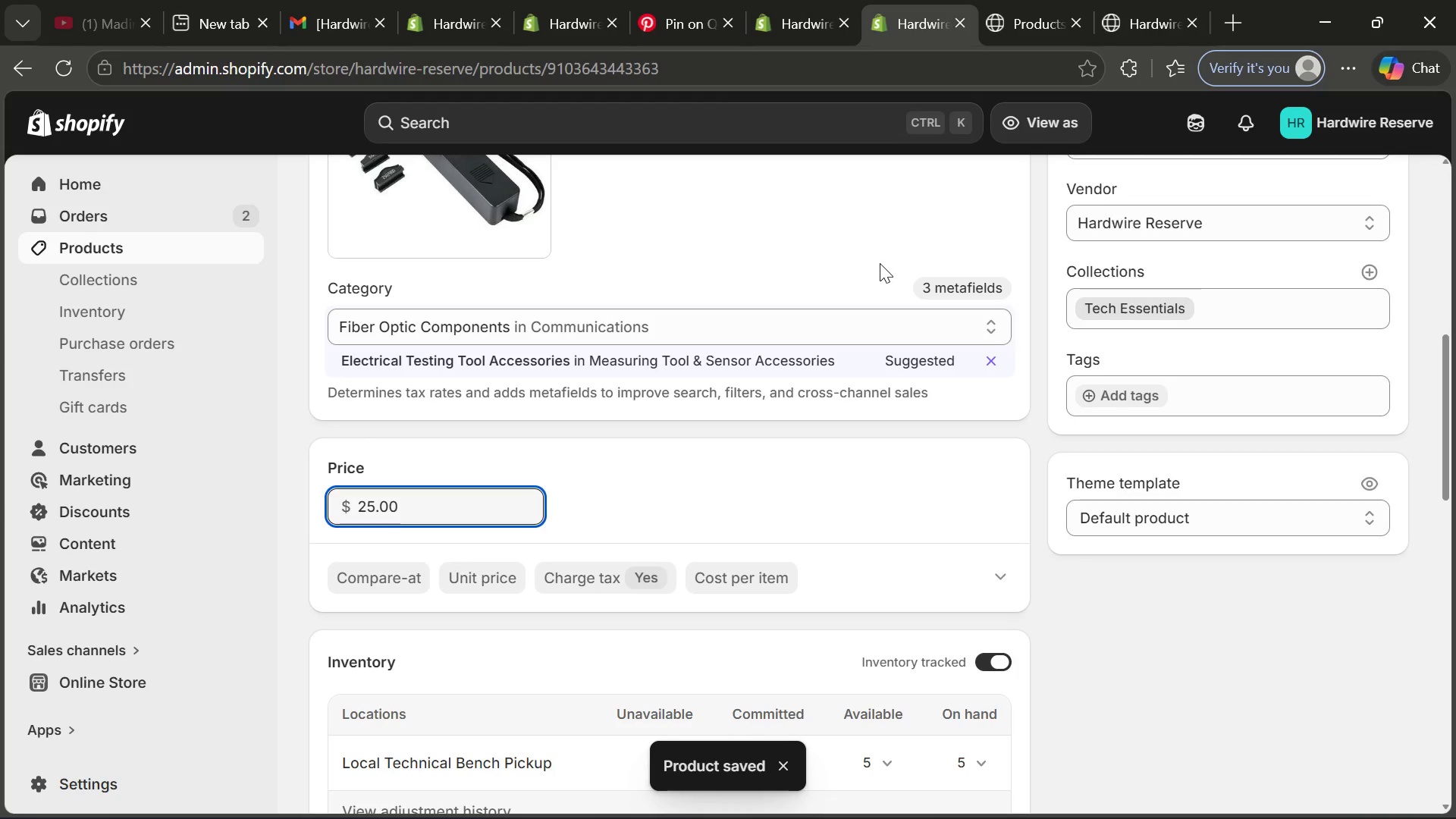 
left_click([203, 249])
 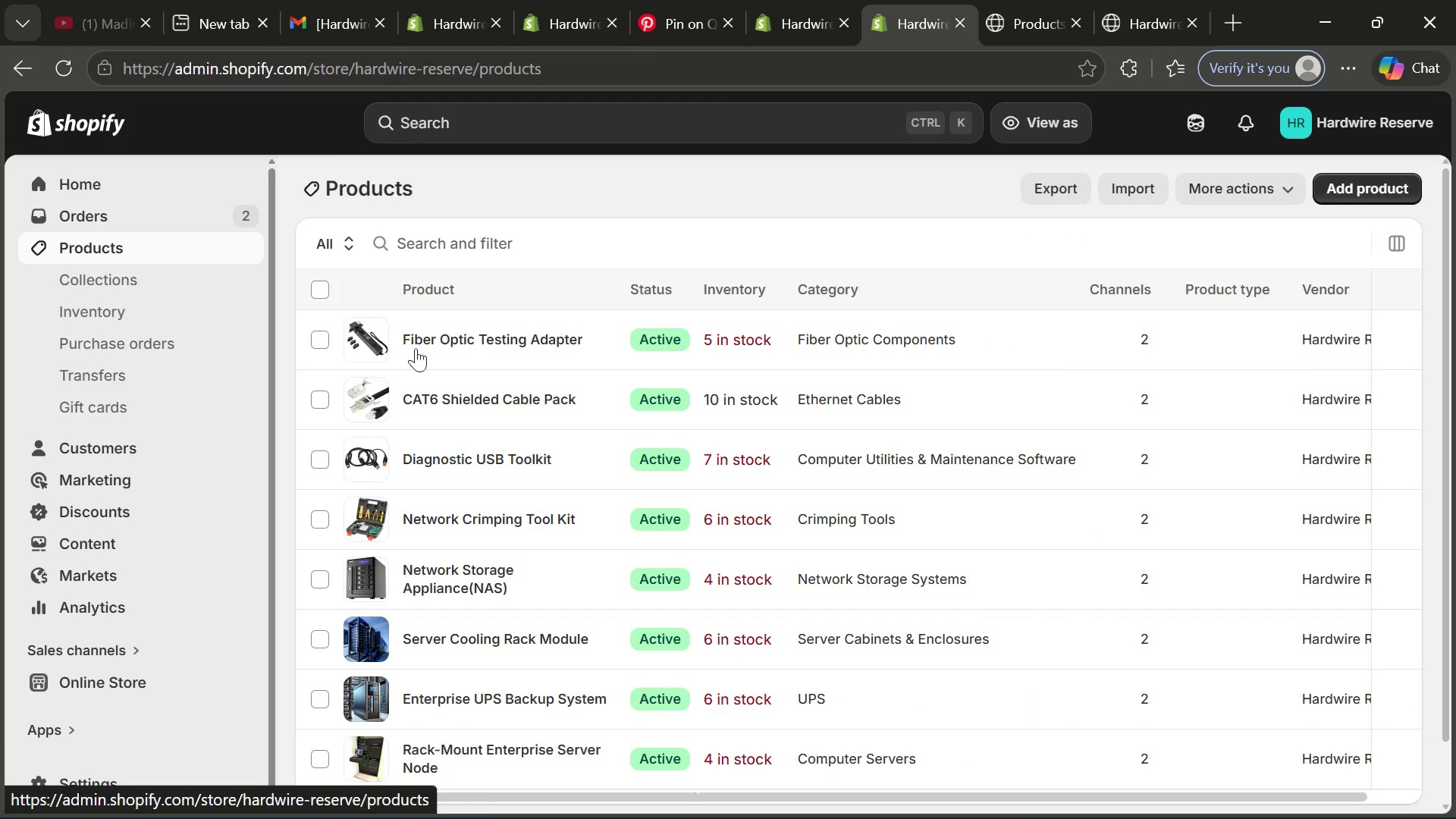 
left_click([428, 394])
 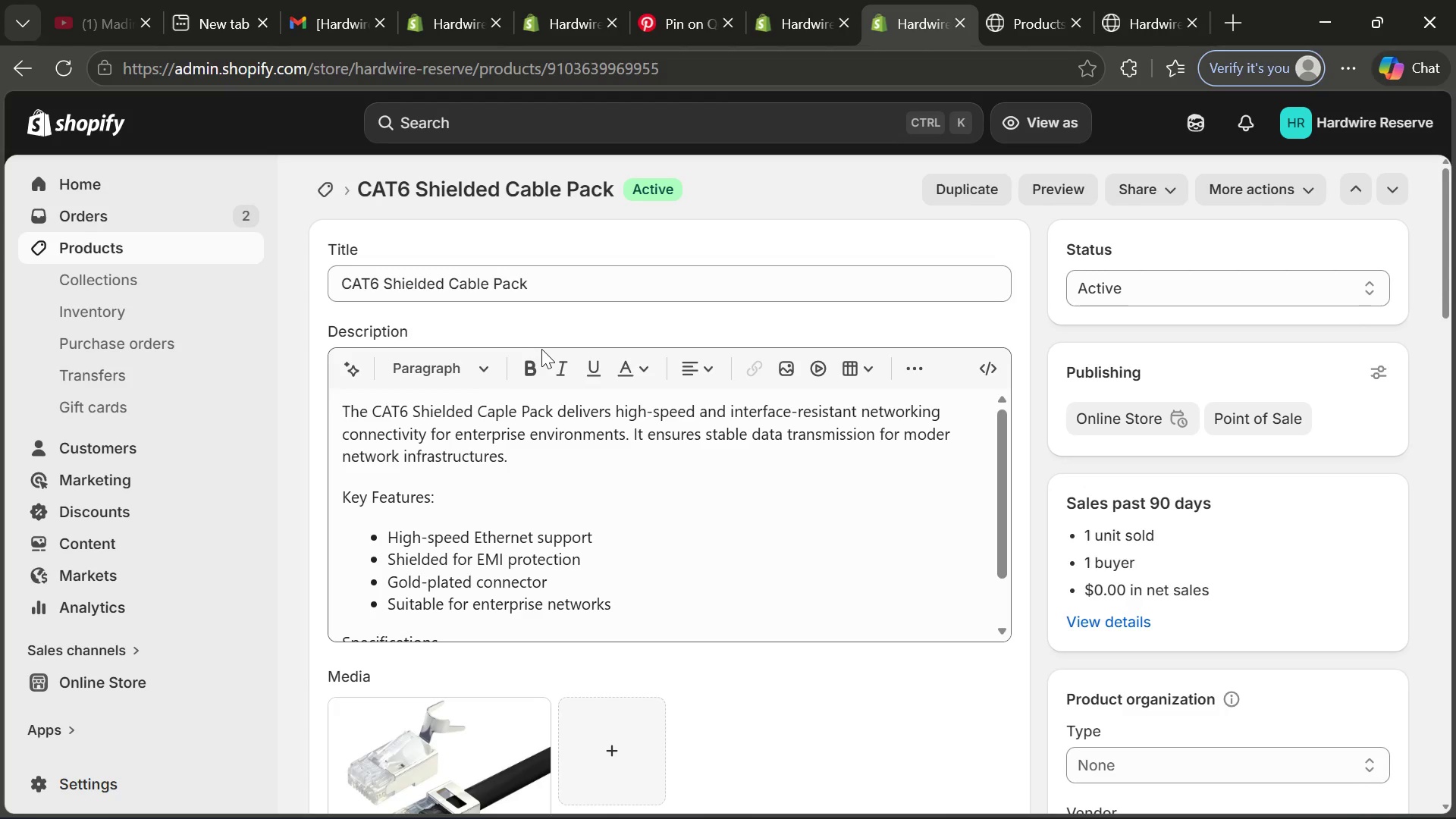 
wait(55.28)
 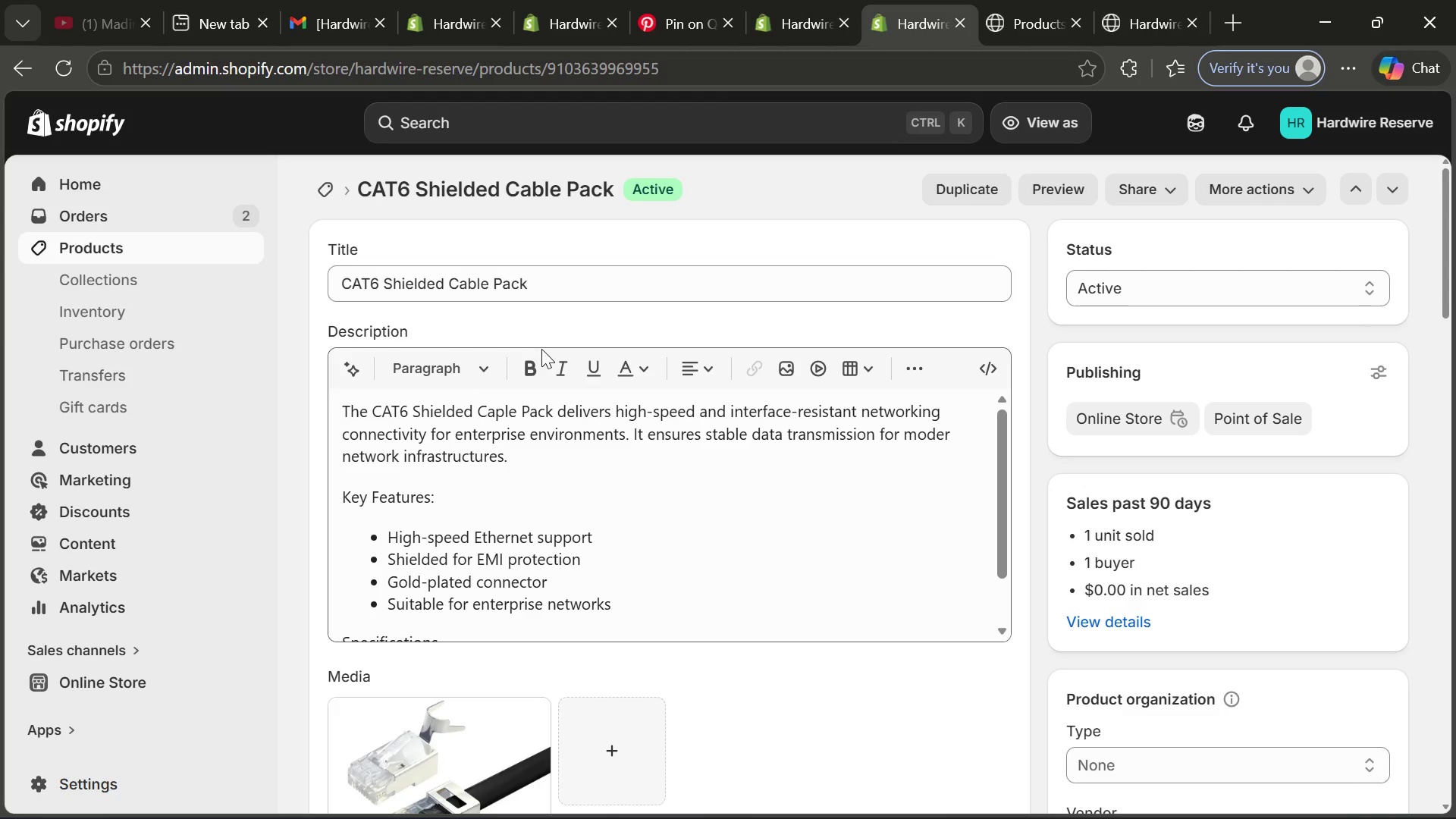 
left_click([366, 439])
 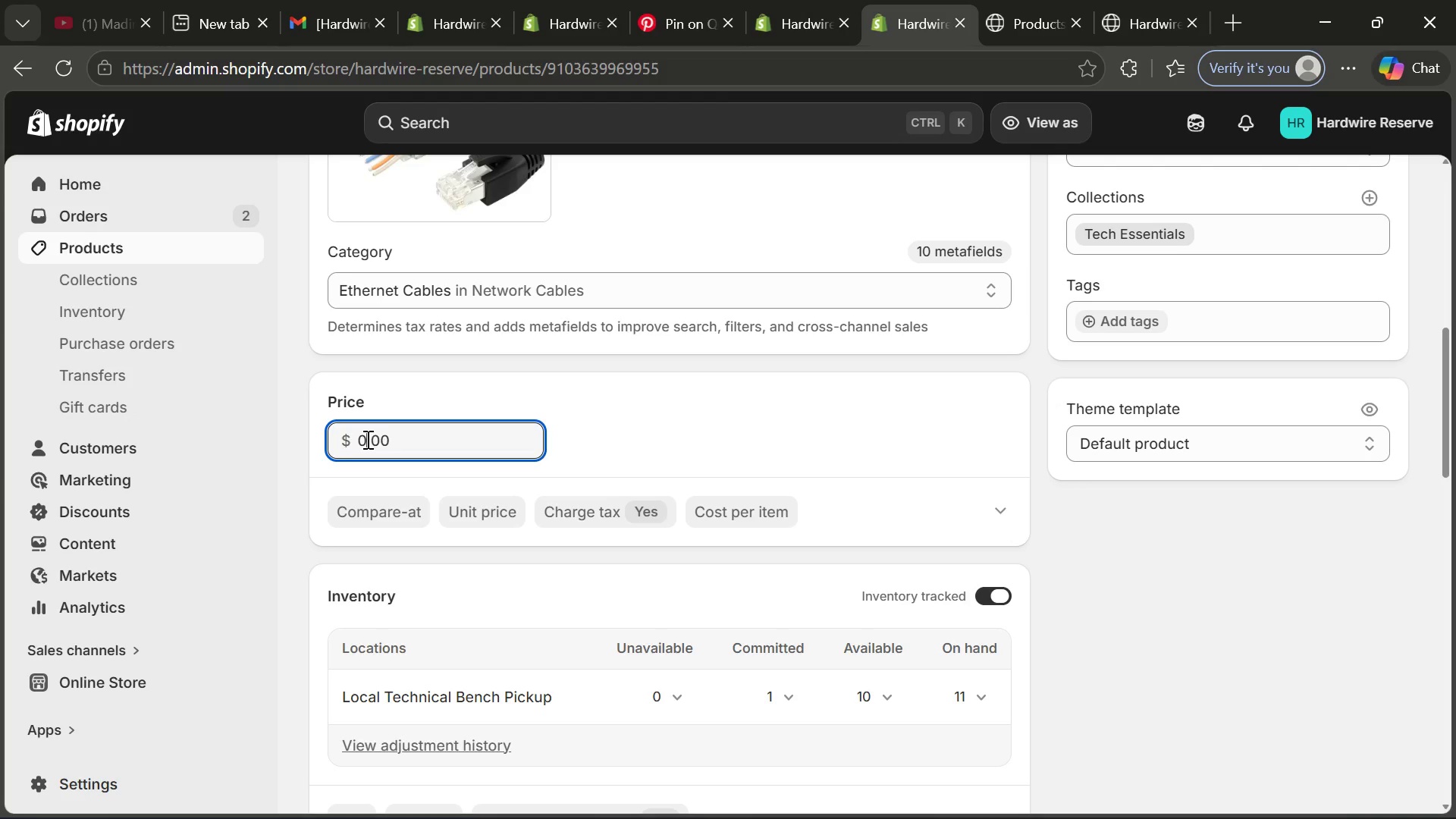 
key(Backspace)
type(15)
 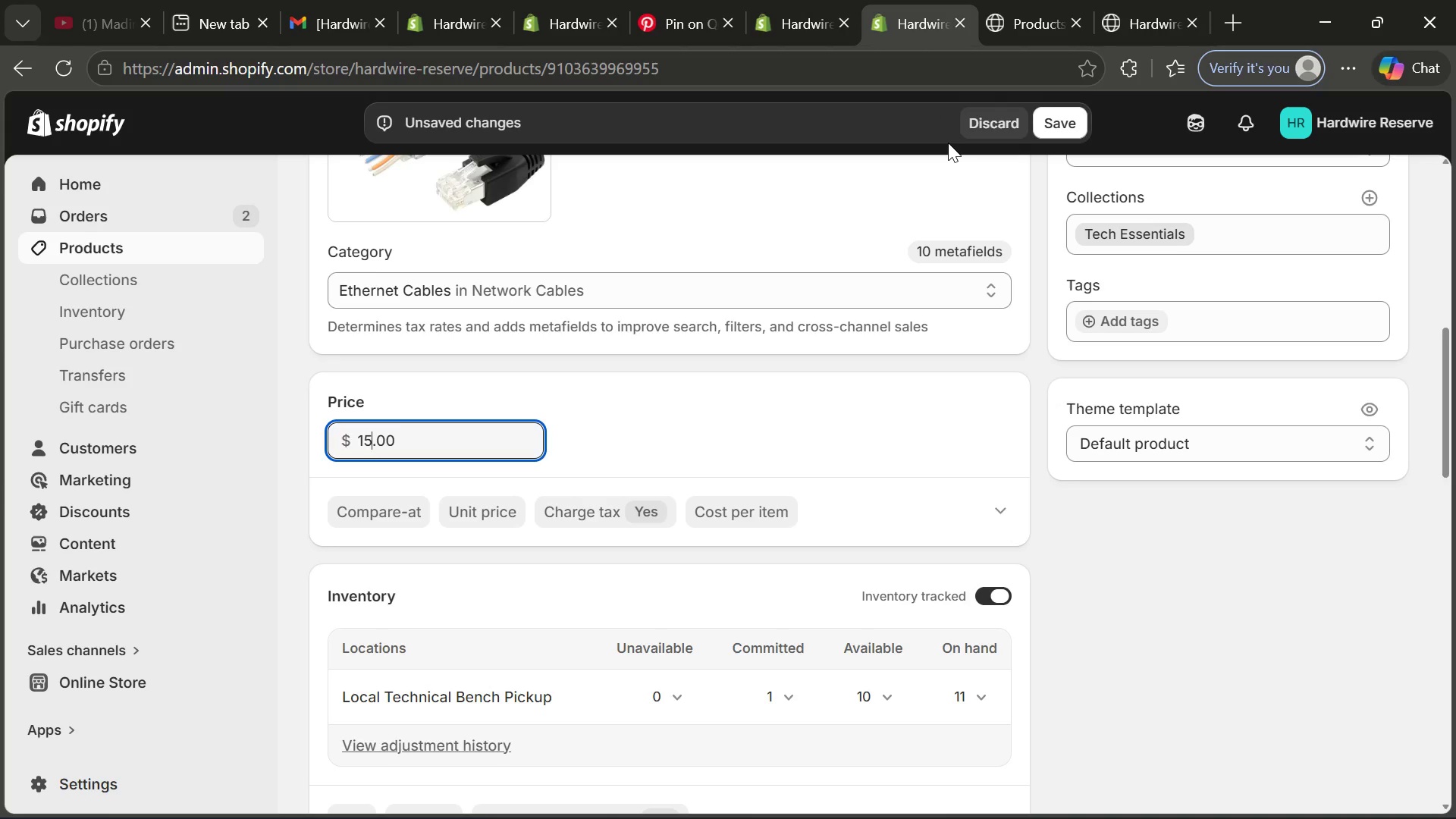 
left_click([1073, 114])
 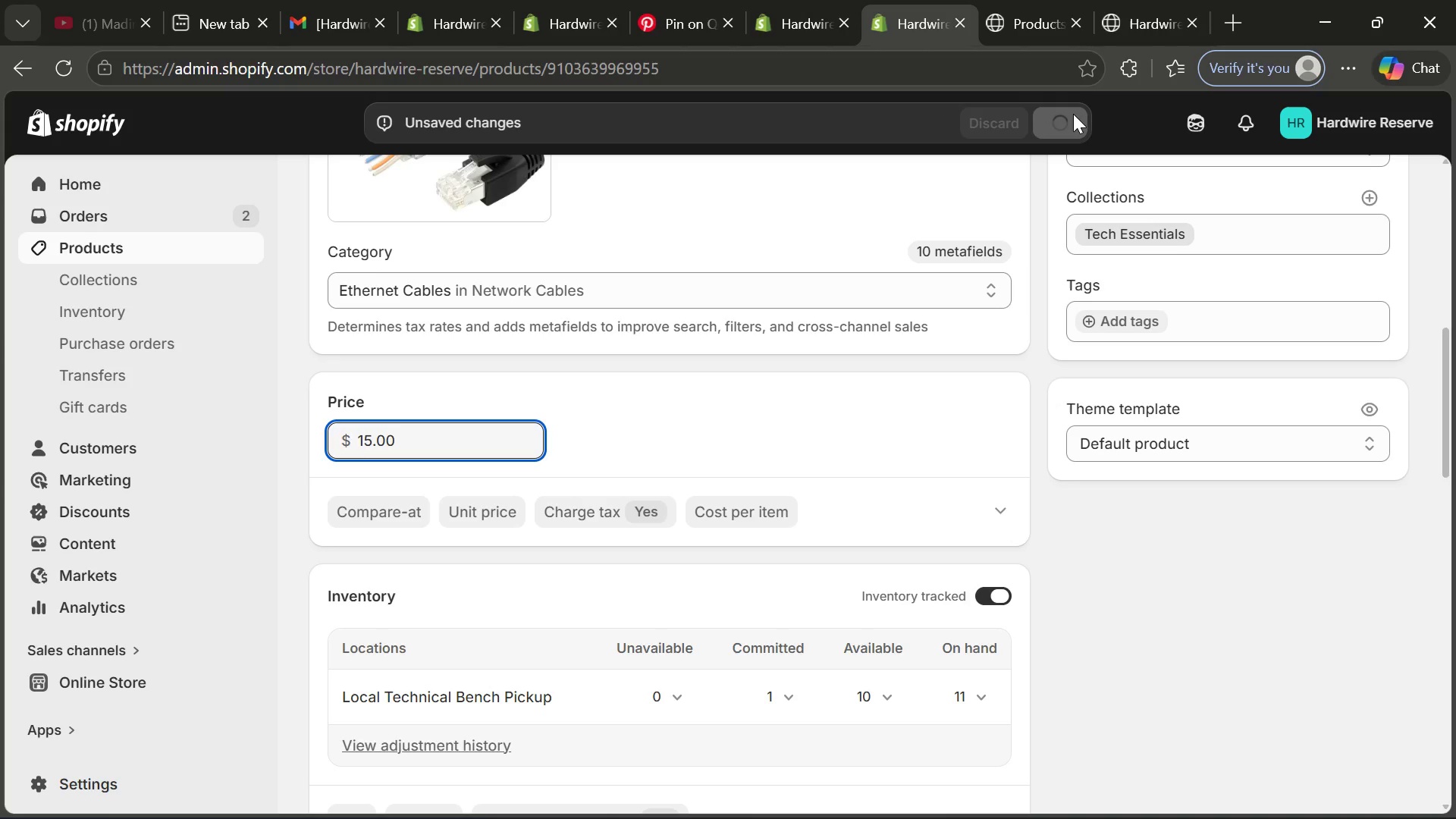 
wait(8.12)
 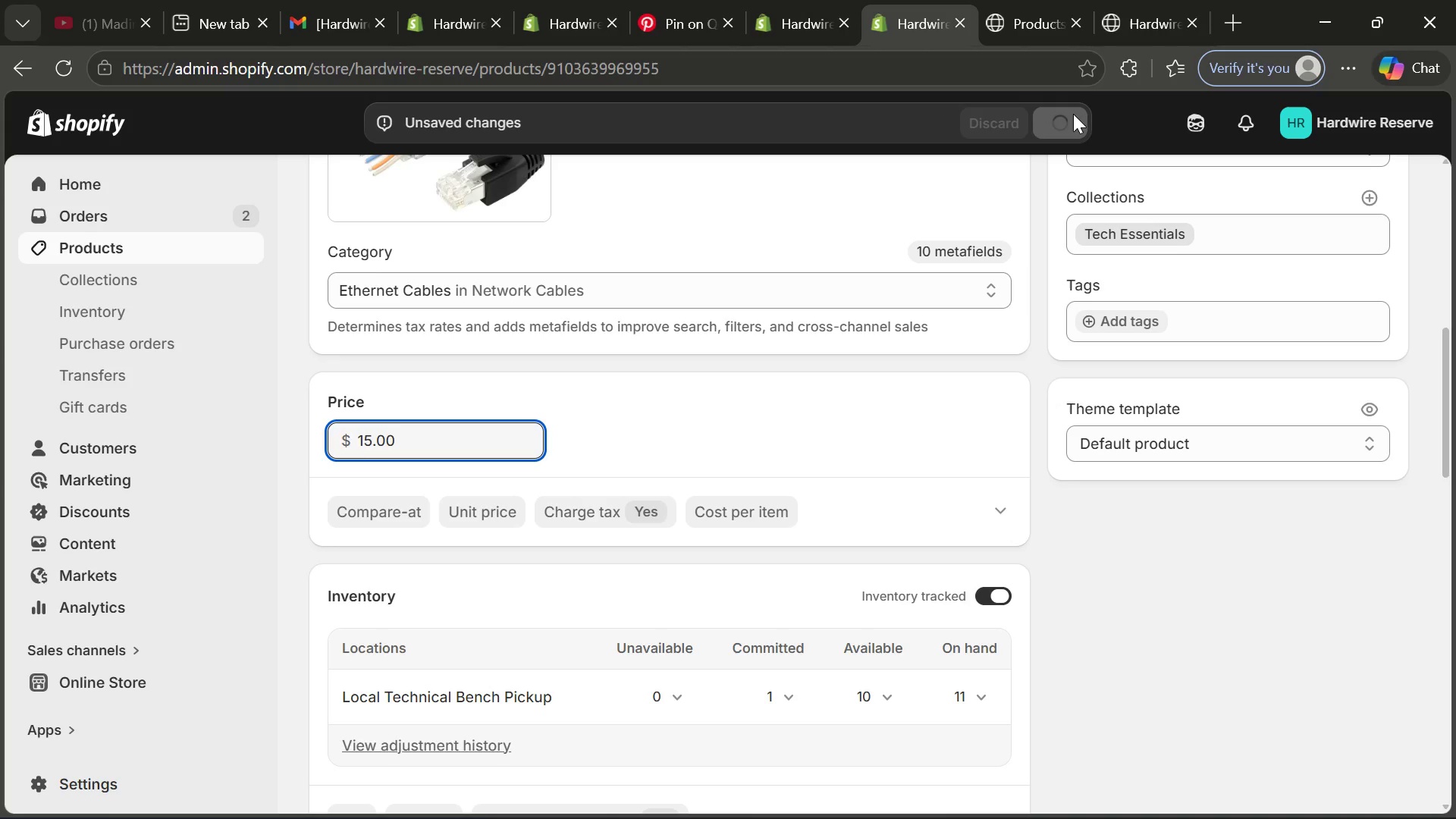 
left_click([81, 249])
 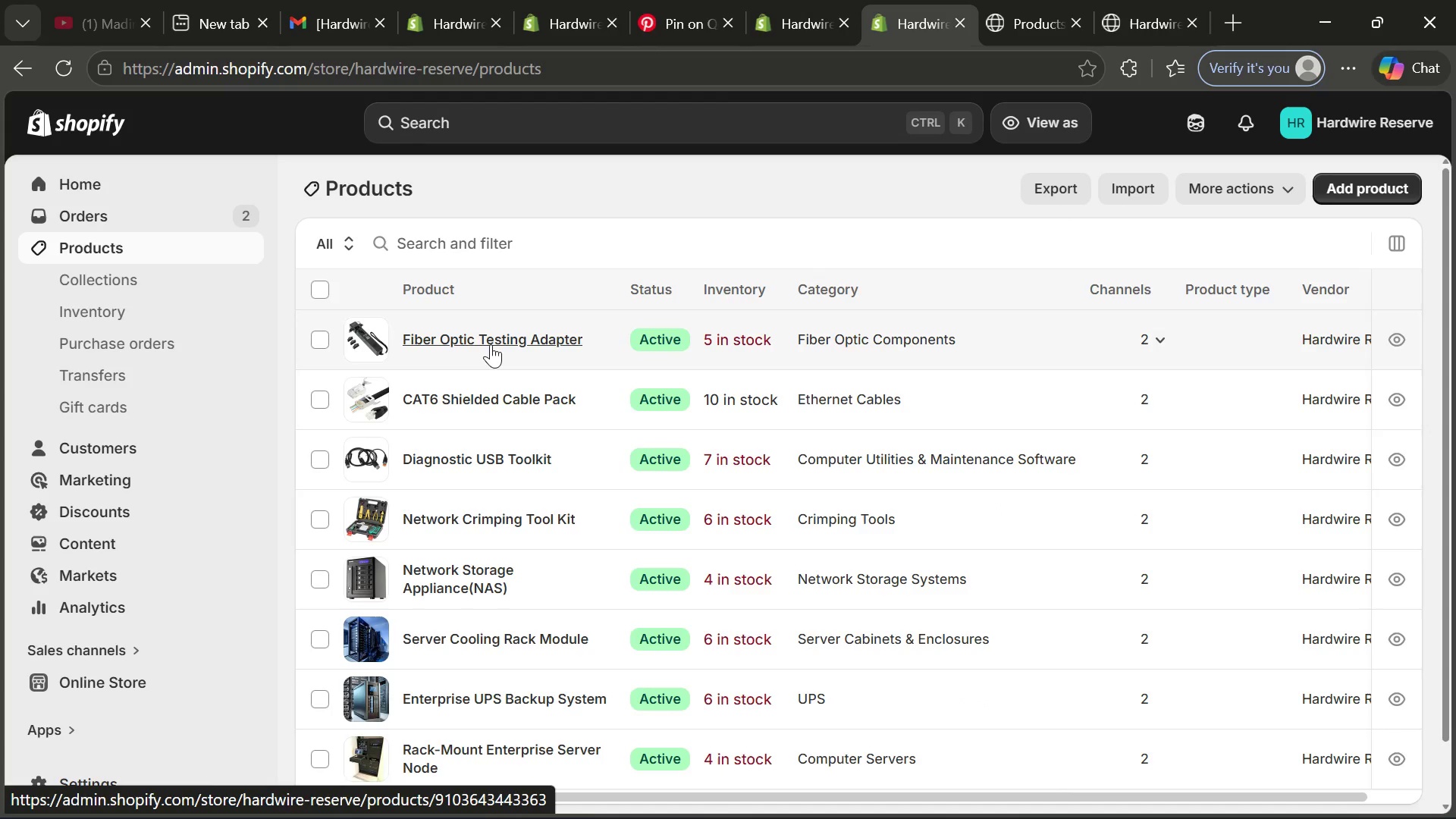 
wait(5.36)
 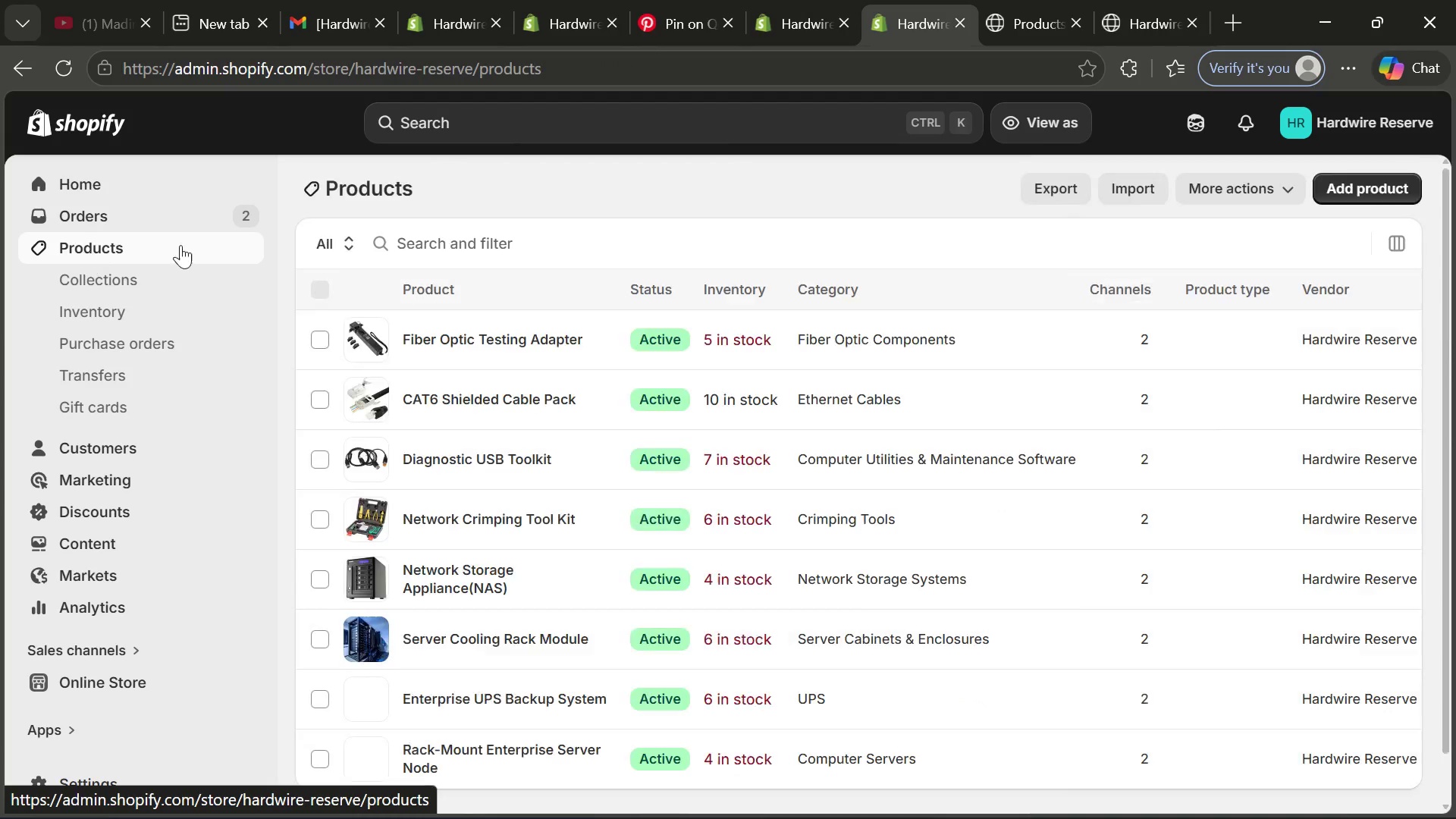 
left_click([491, 344])
 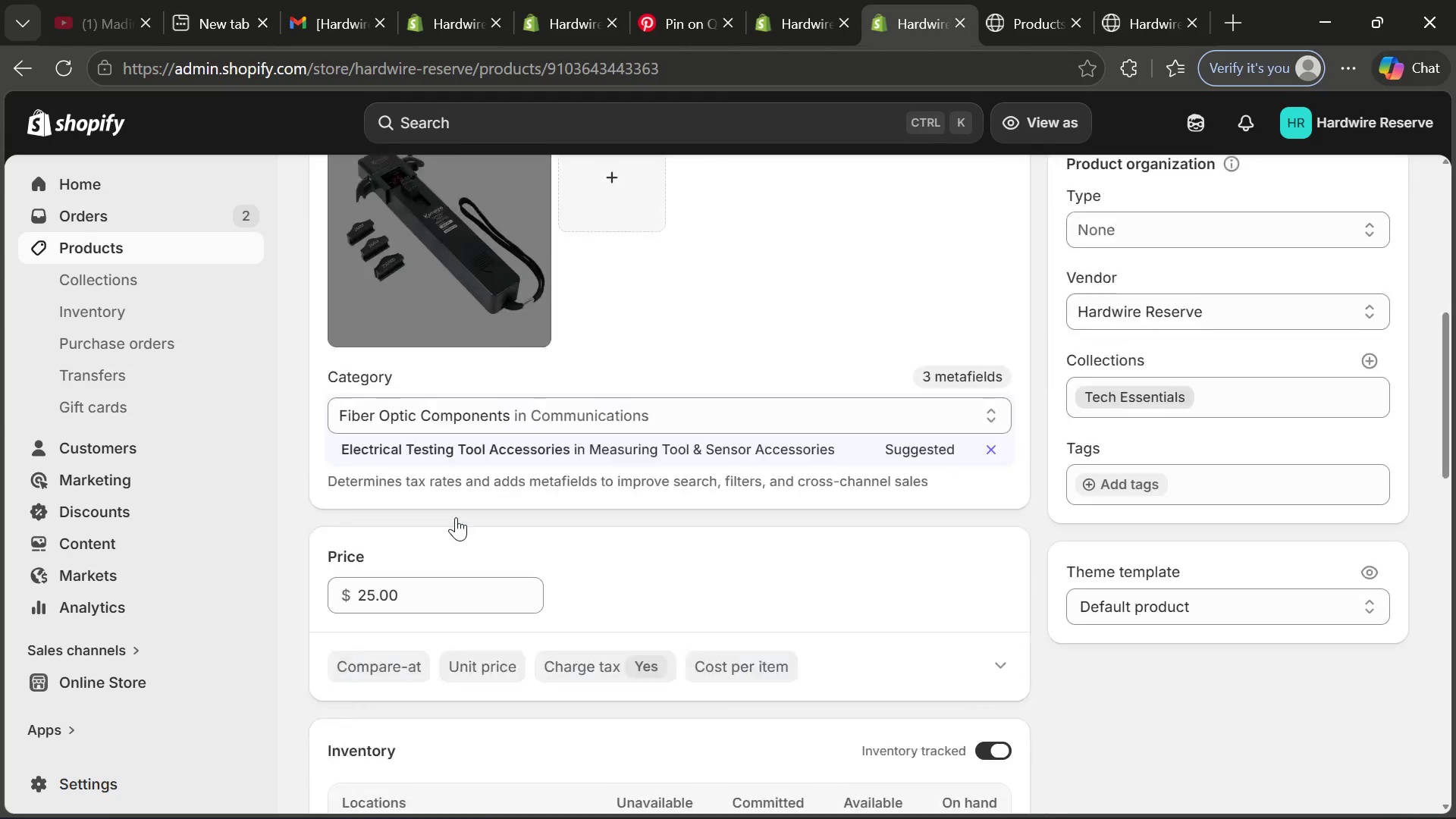 
wait(7.64)
 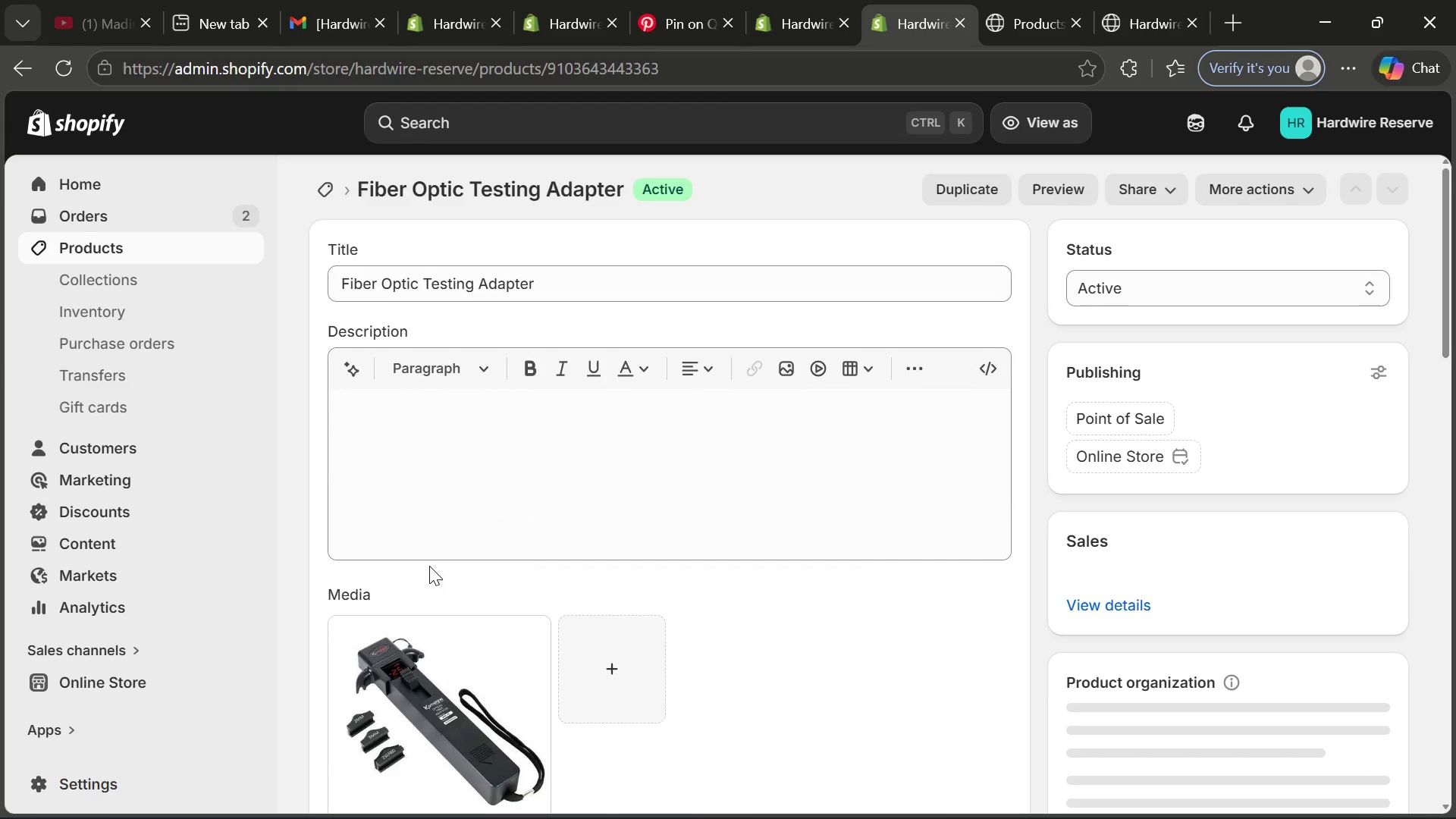 
left_click([365, 513])
 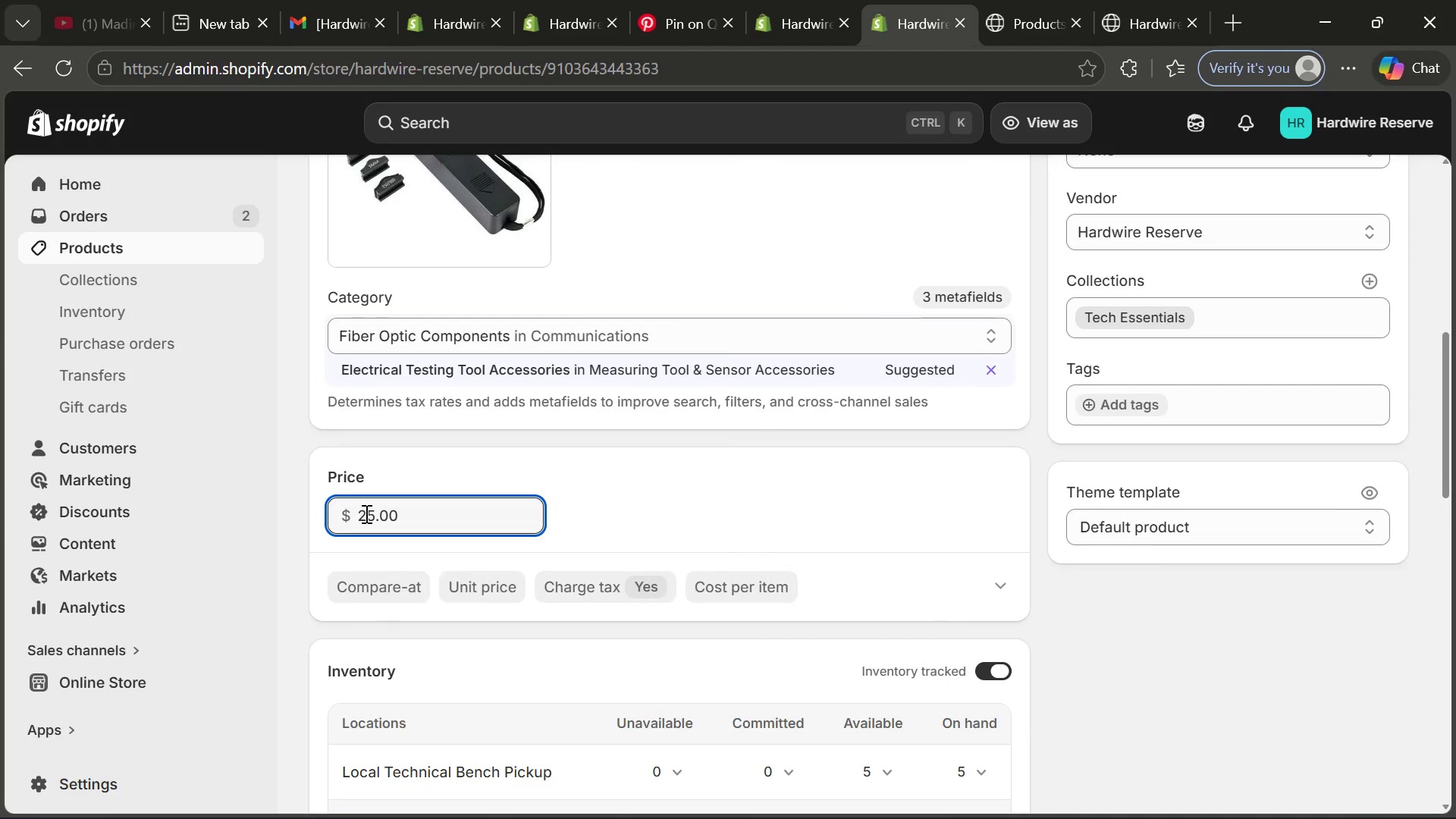 
key(Backspace)
 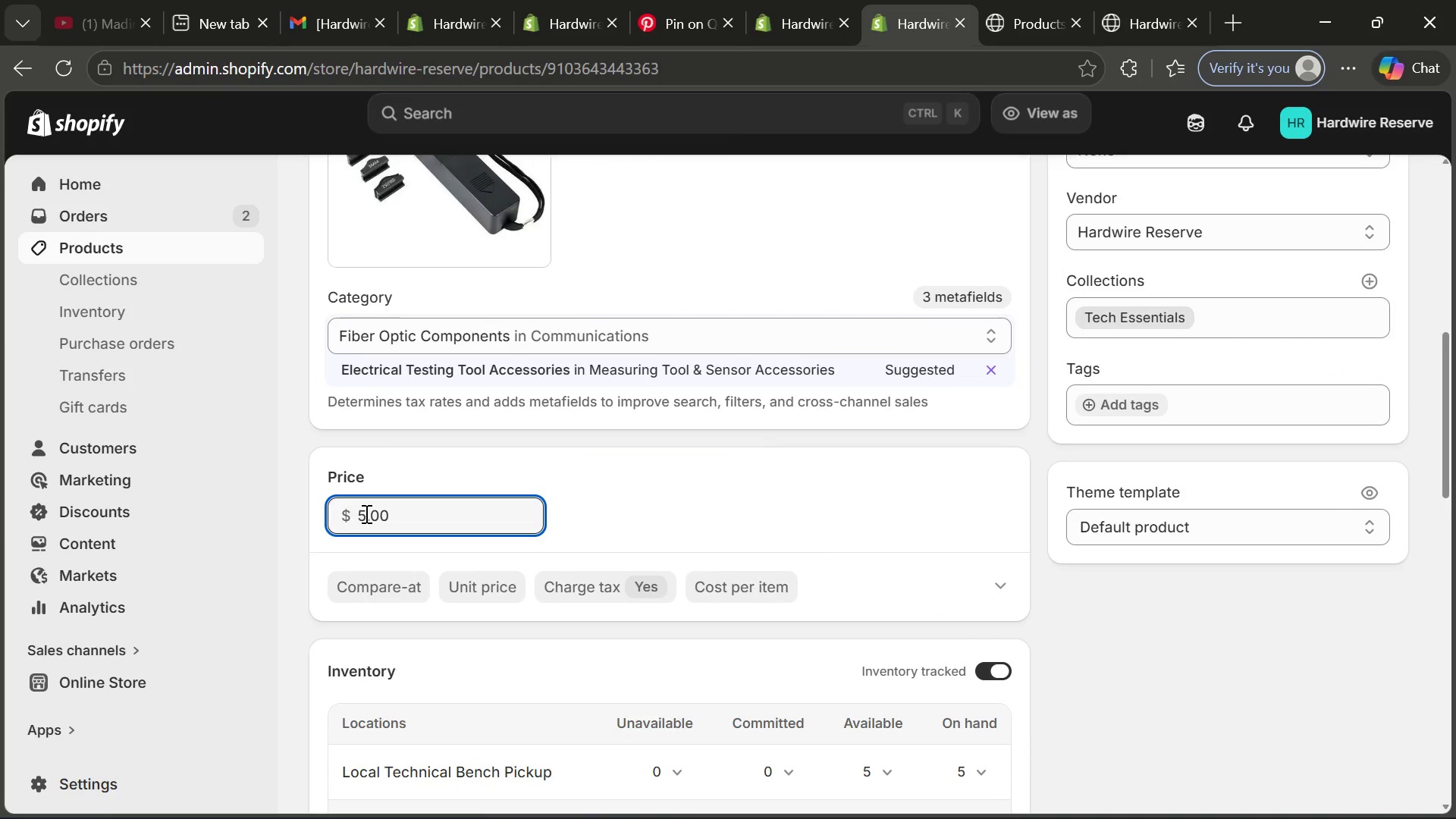 
key(4)
 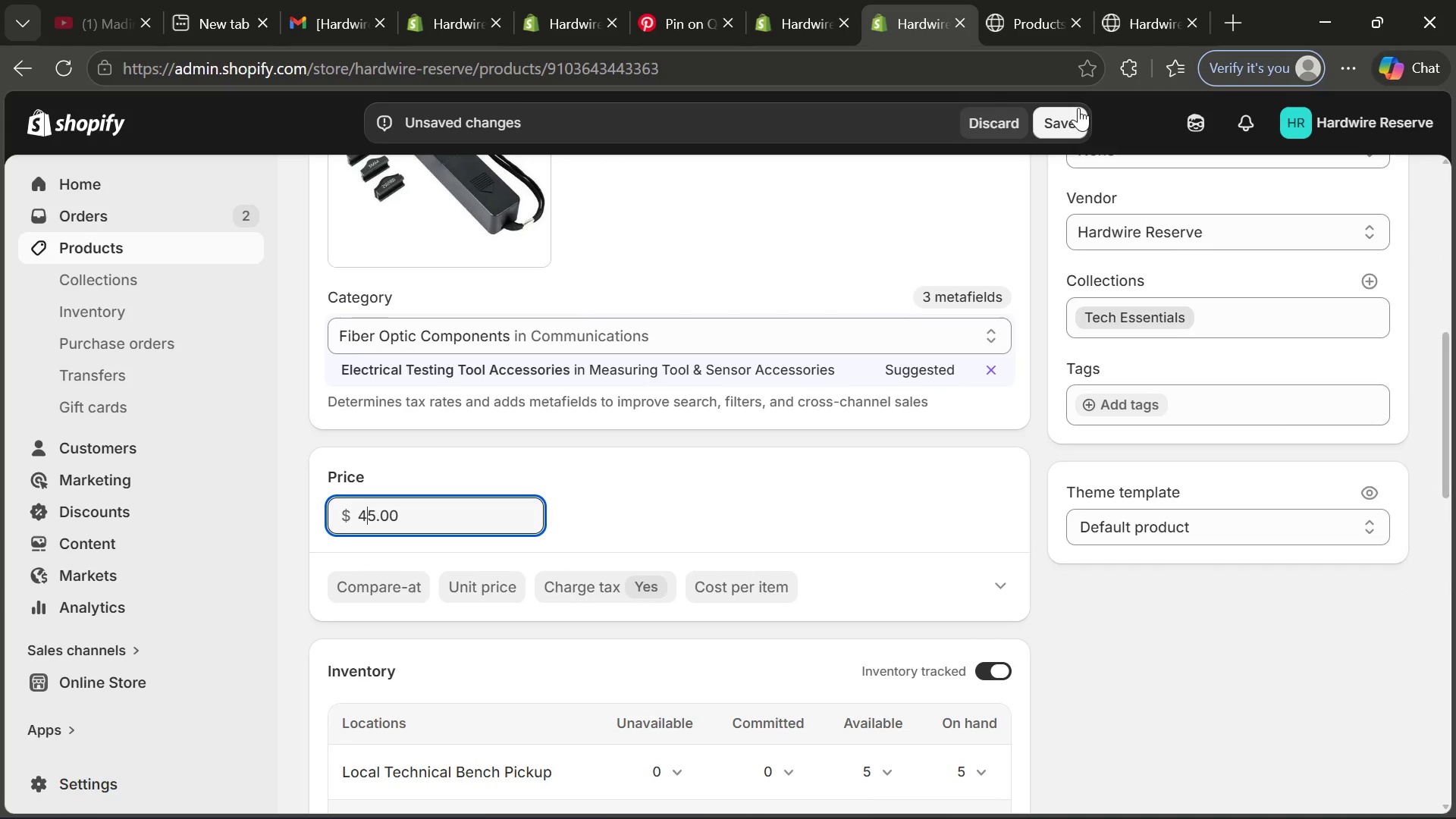 
left_click([1074, 110])
 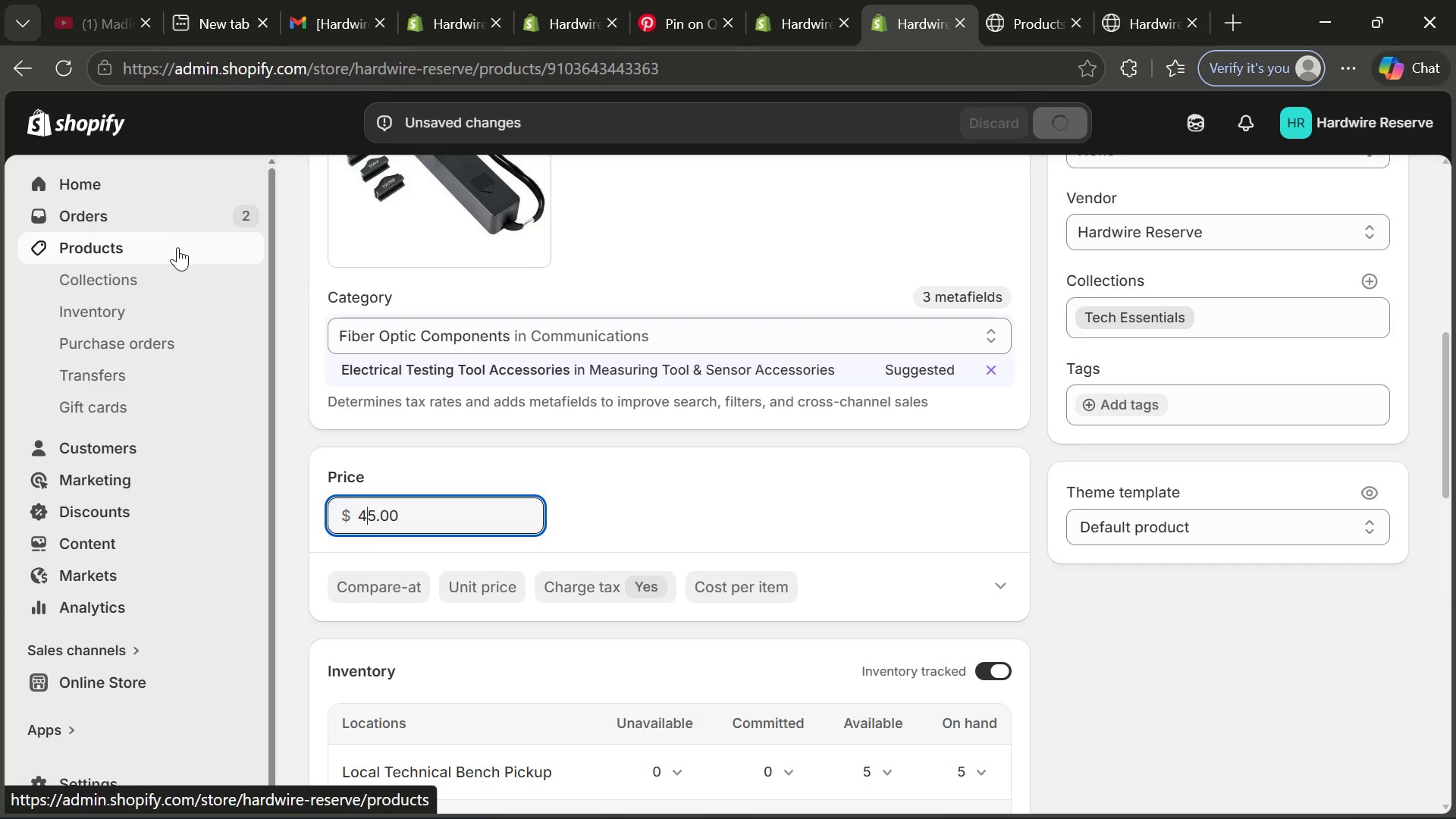 
left_click([177, 247])
 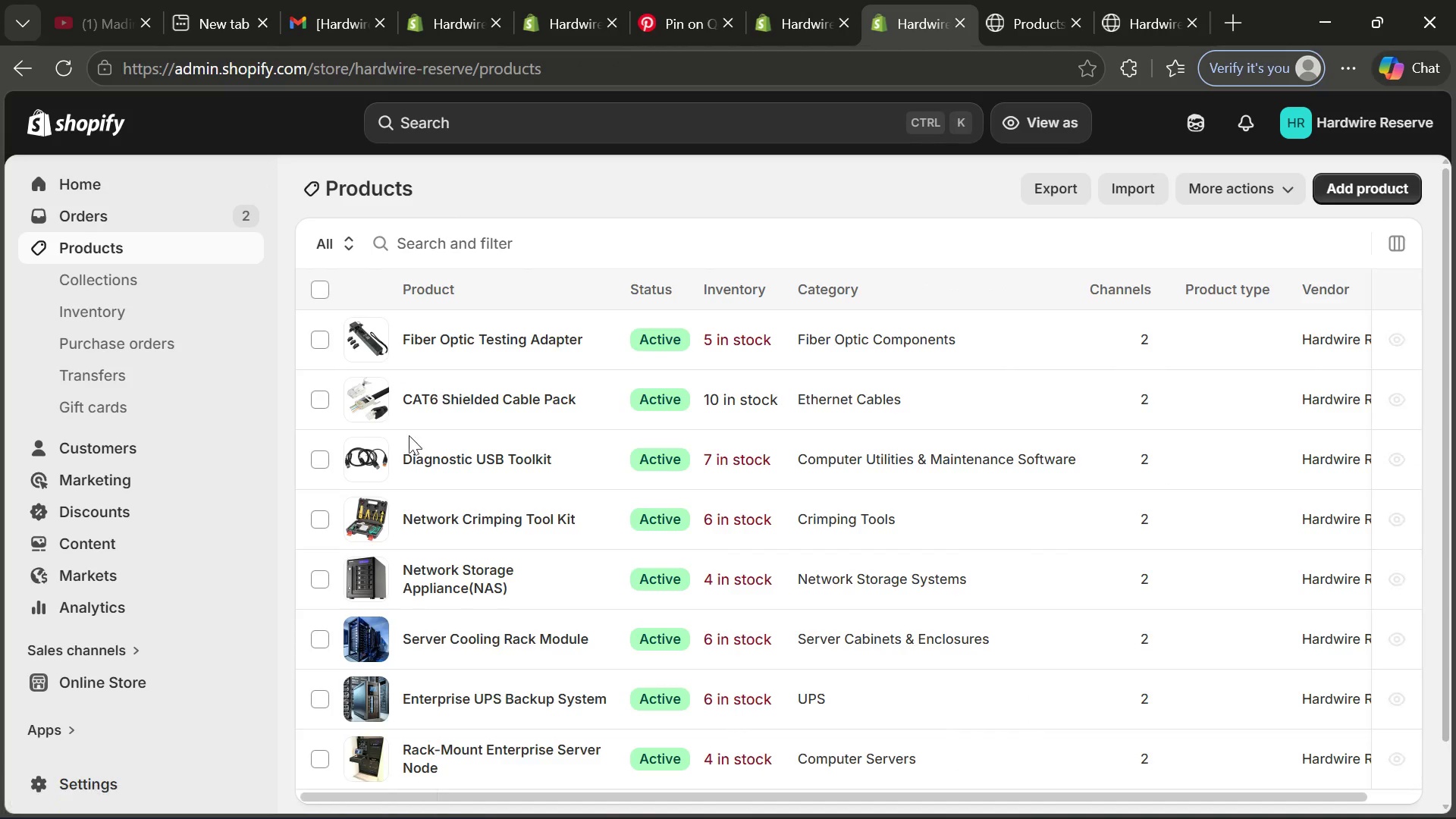 
left_click([403, 468])
 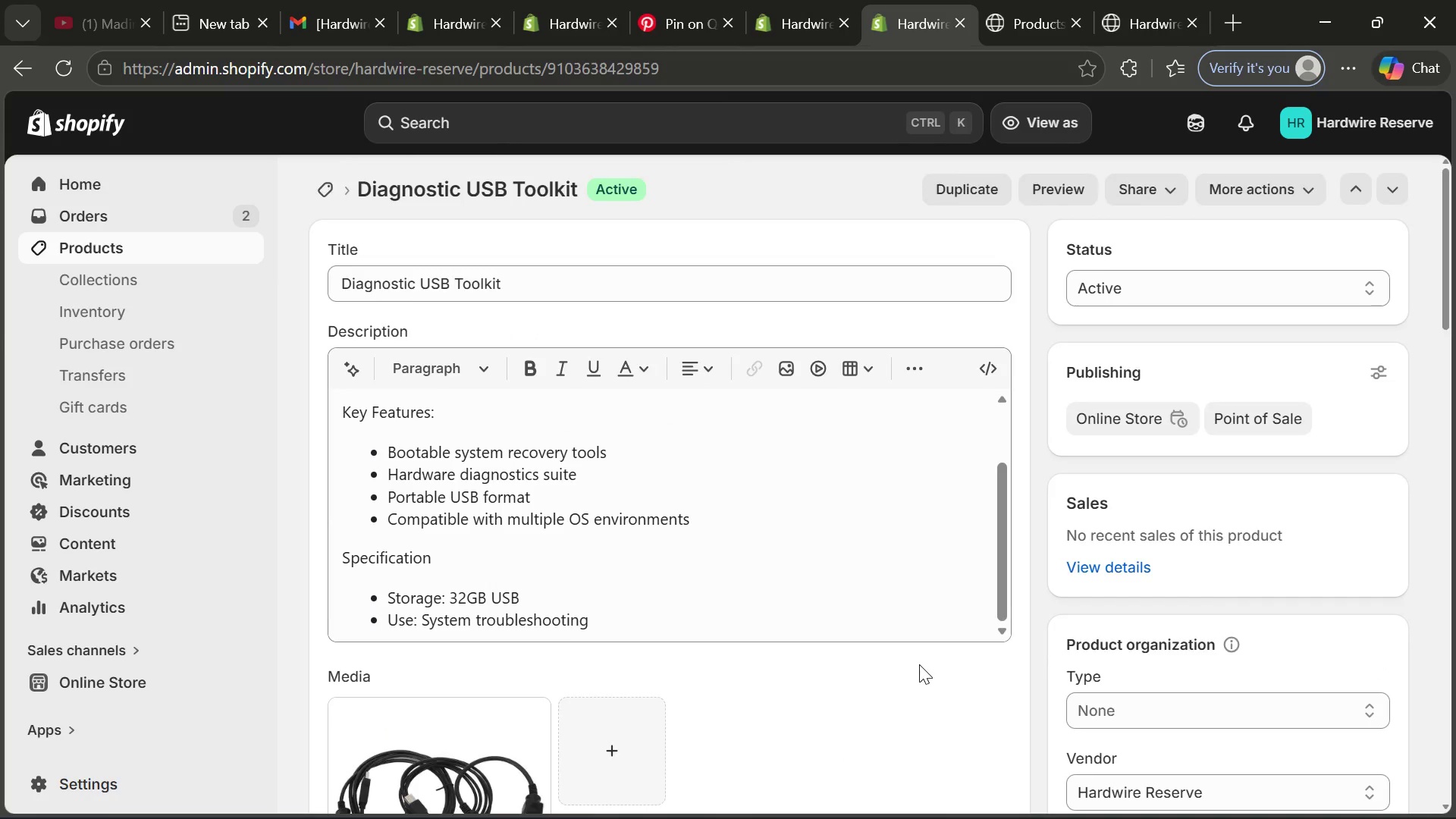 
wait(7.27)
 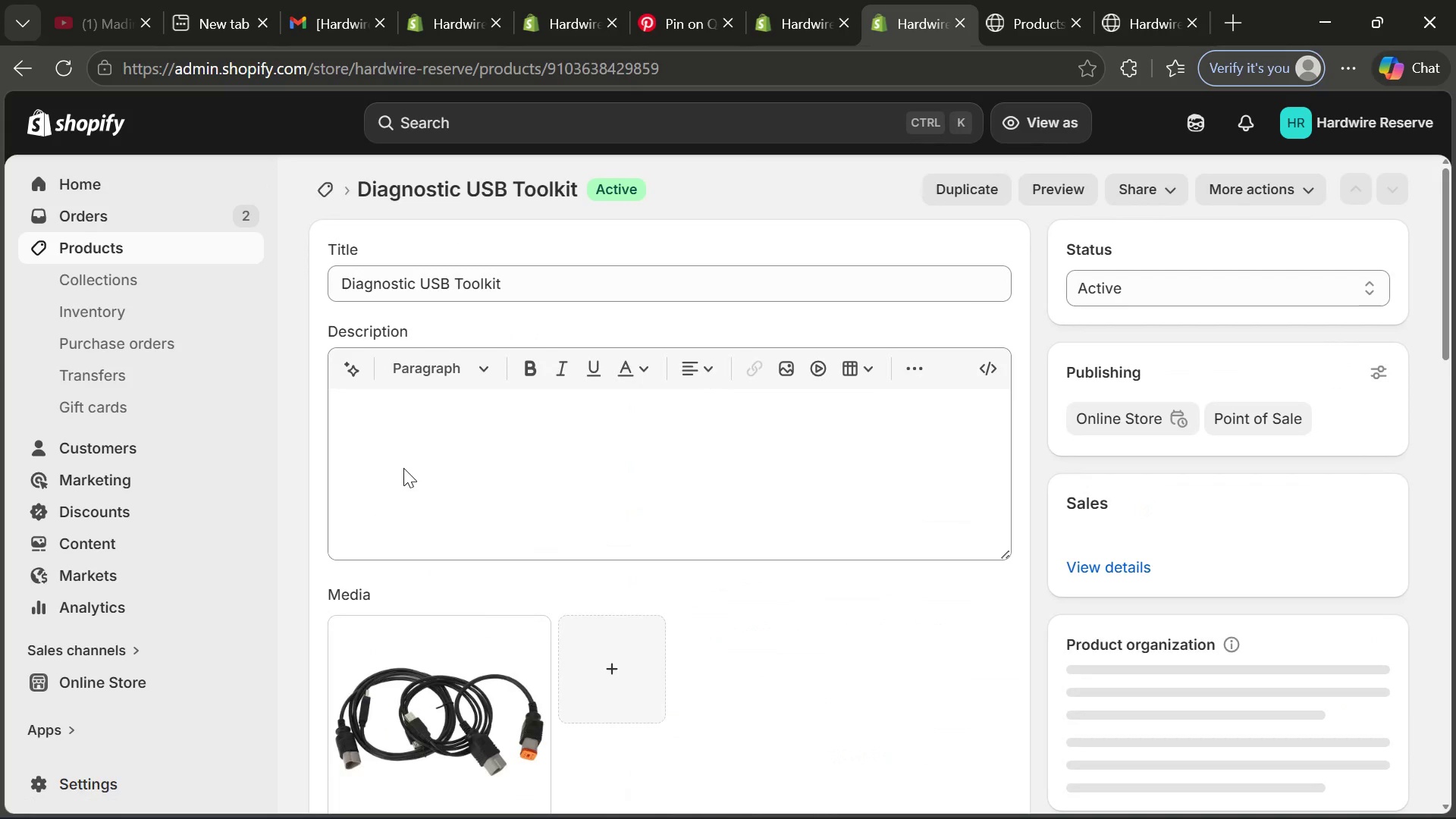 
left_click([364, 680])
 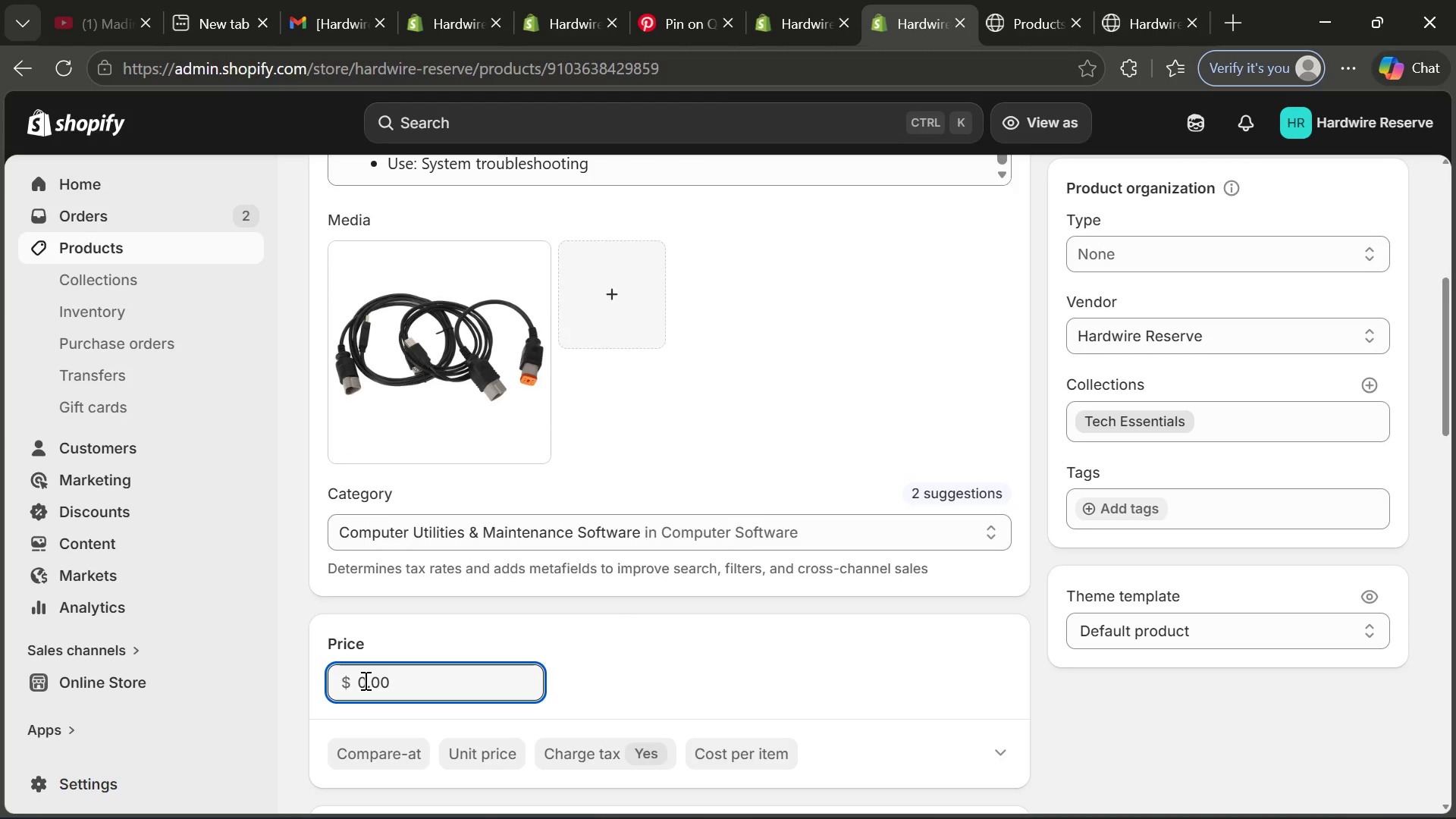 
key(Backspace)
type(25)
 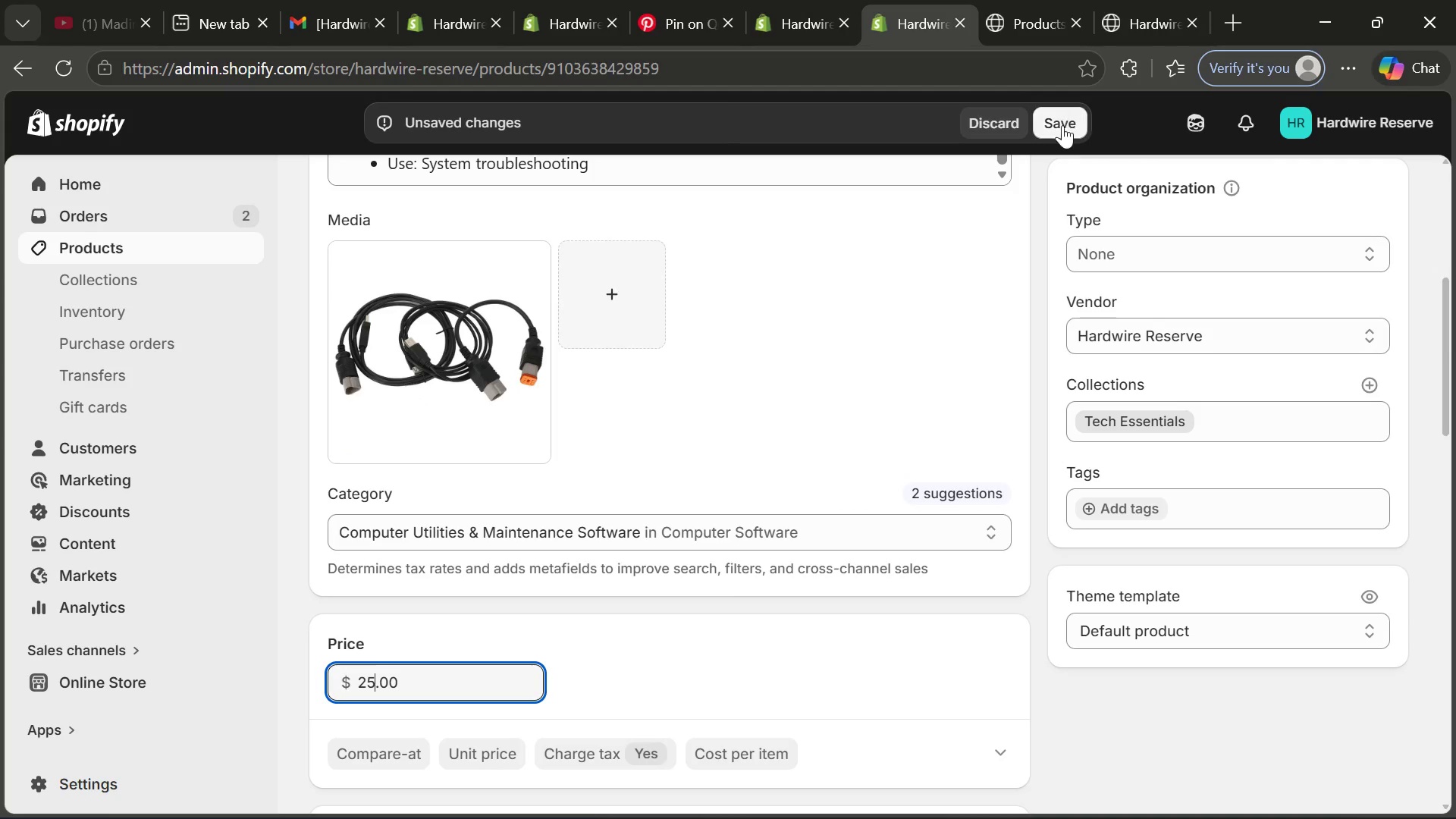 
left_click([1062, 126])
 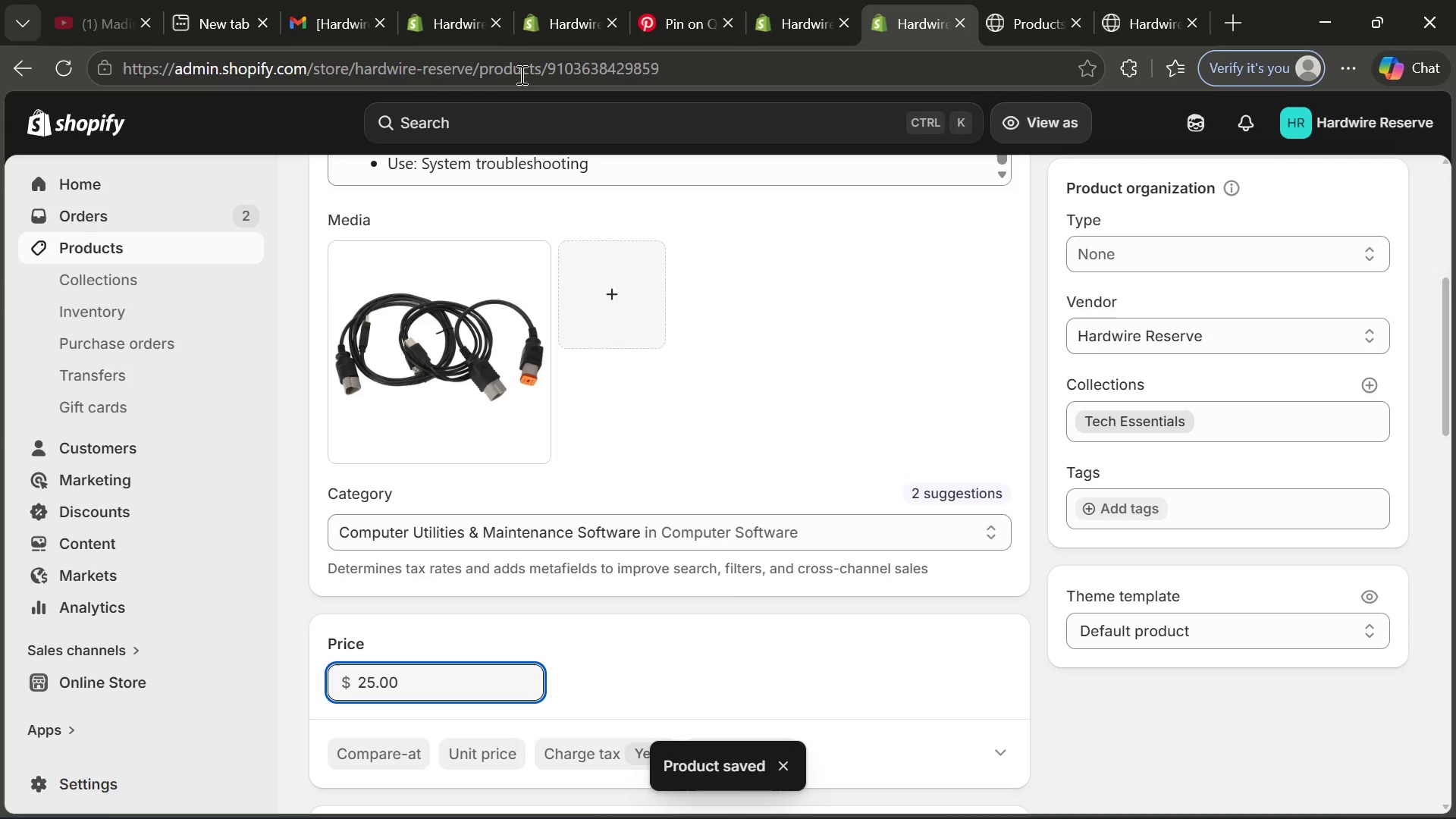 
wait(6.0)
 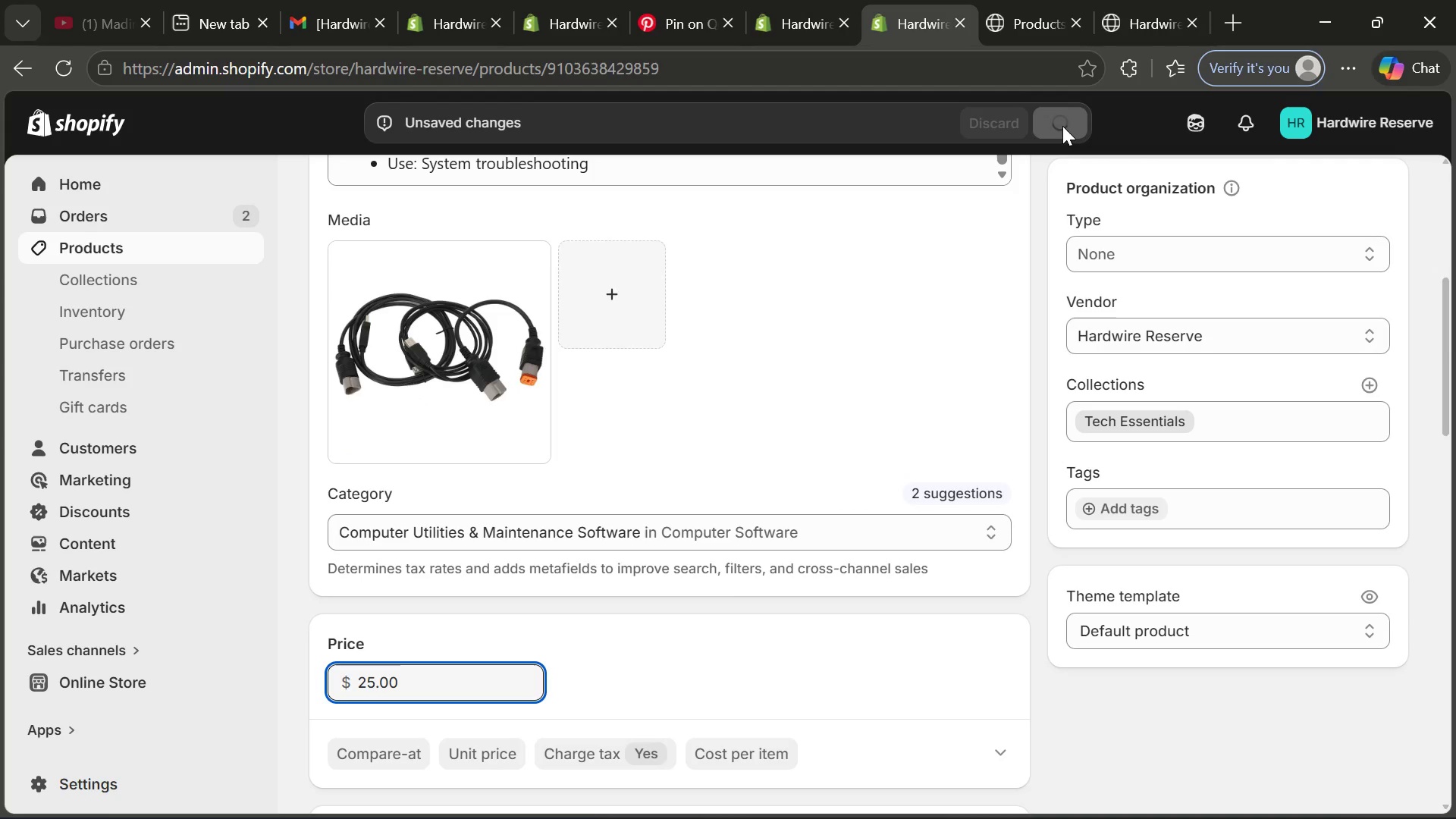 
left_click([206, 244])
 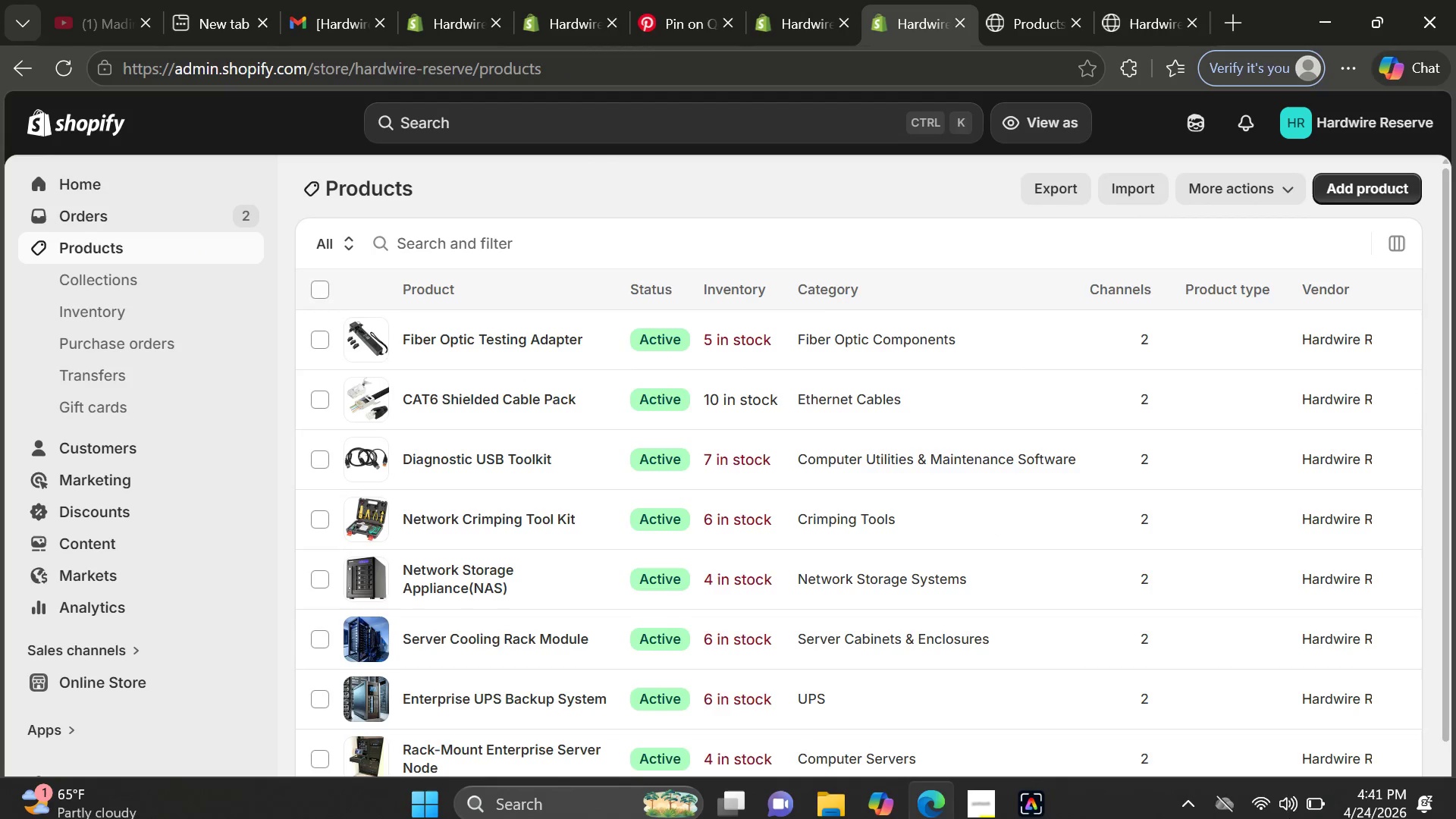 
mouse_move([1272, 804])
 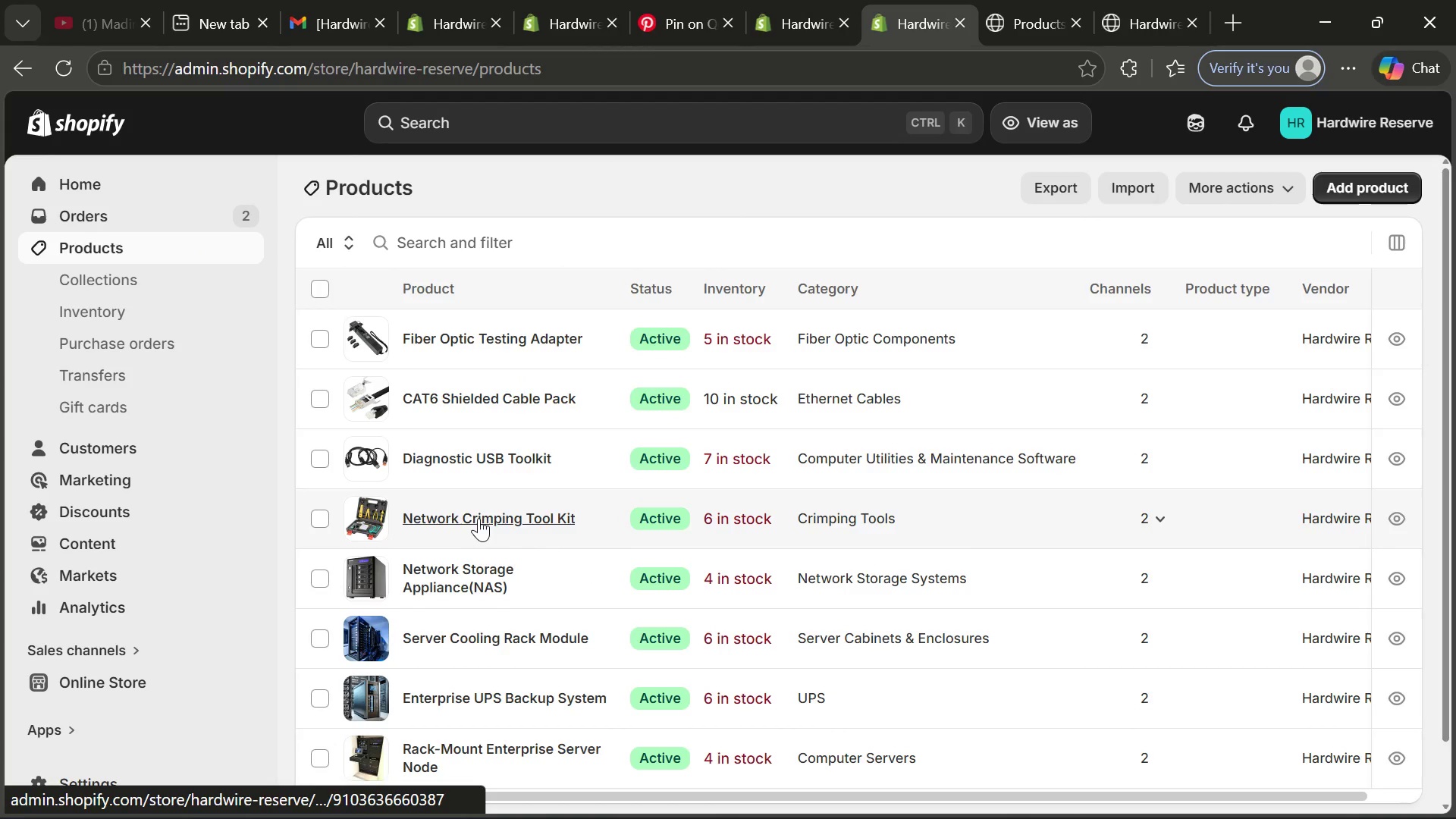 
left_click([479, 519])
 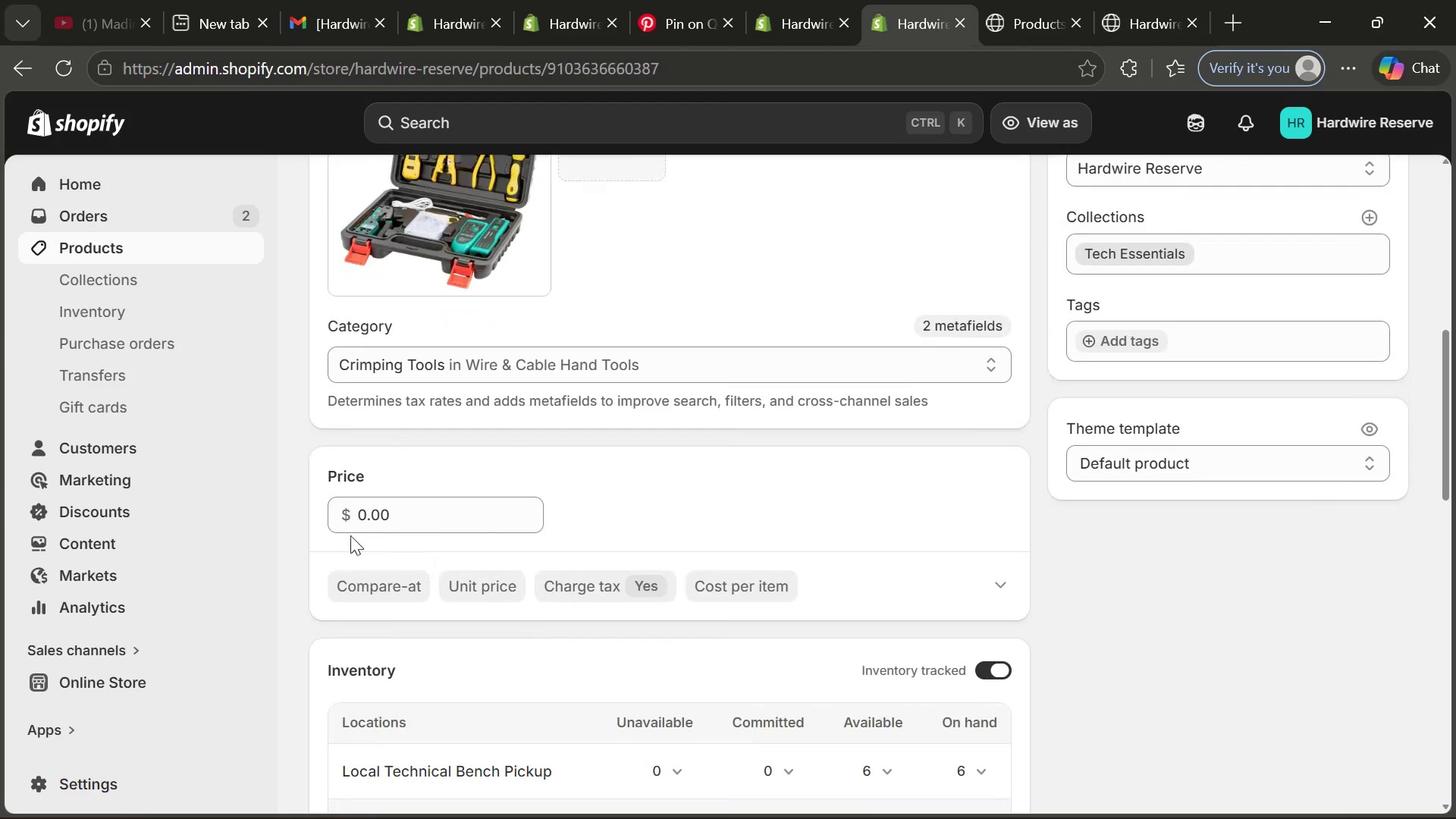 
left_click([364, 508])
 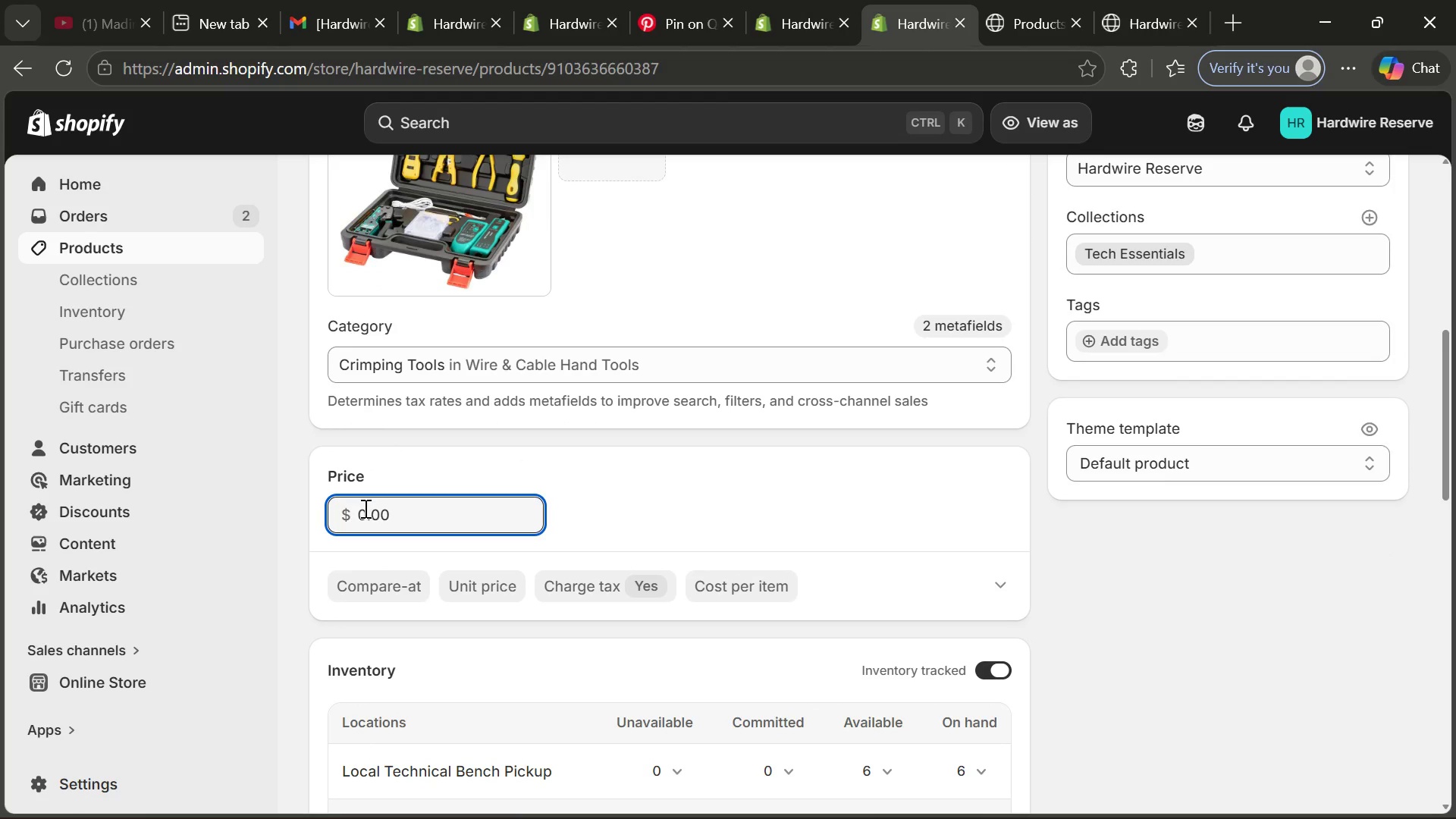 
key(Backspace)
type(35)
 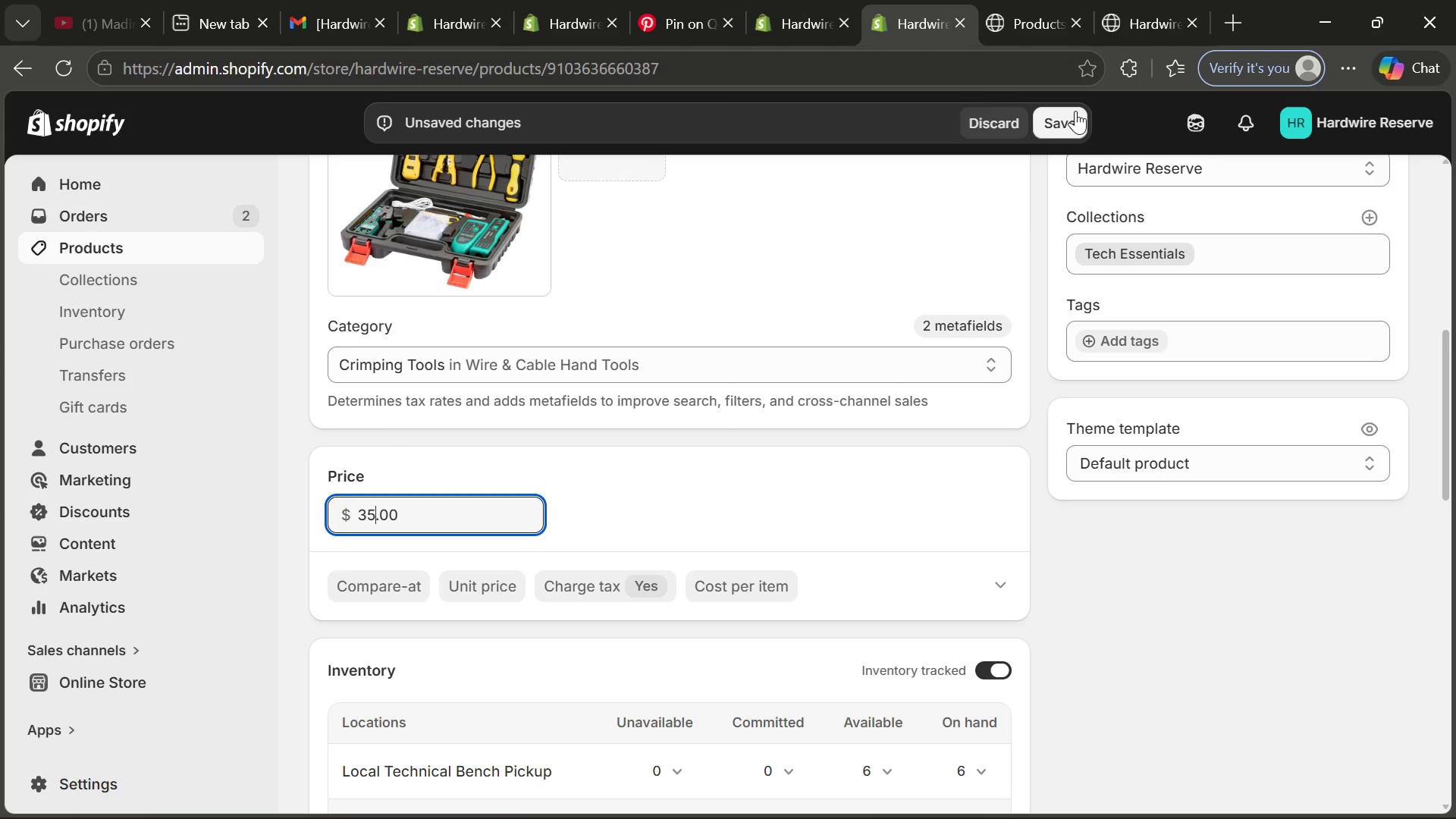 
left_click([1075, 111])
 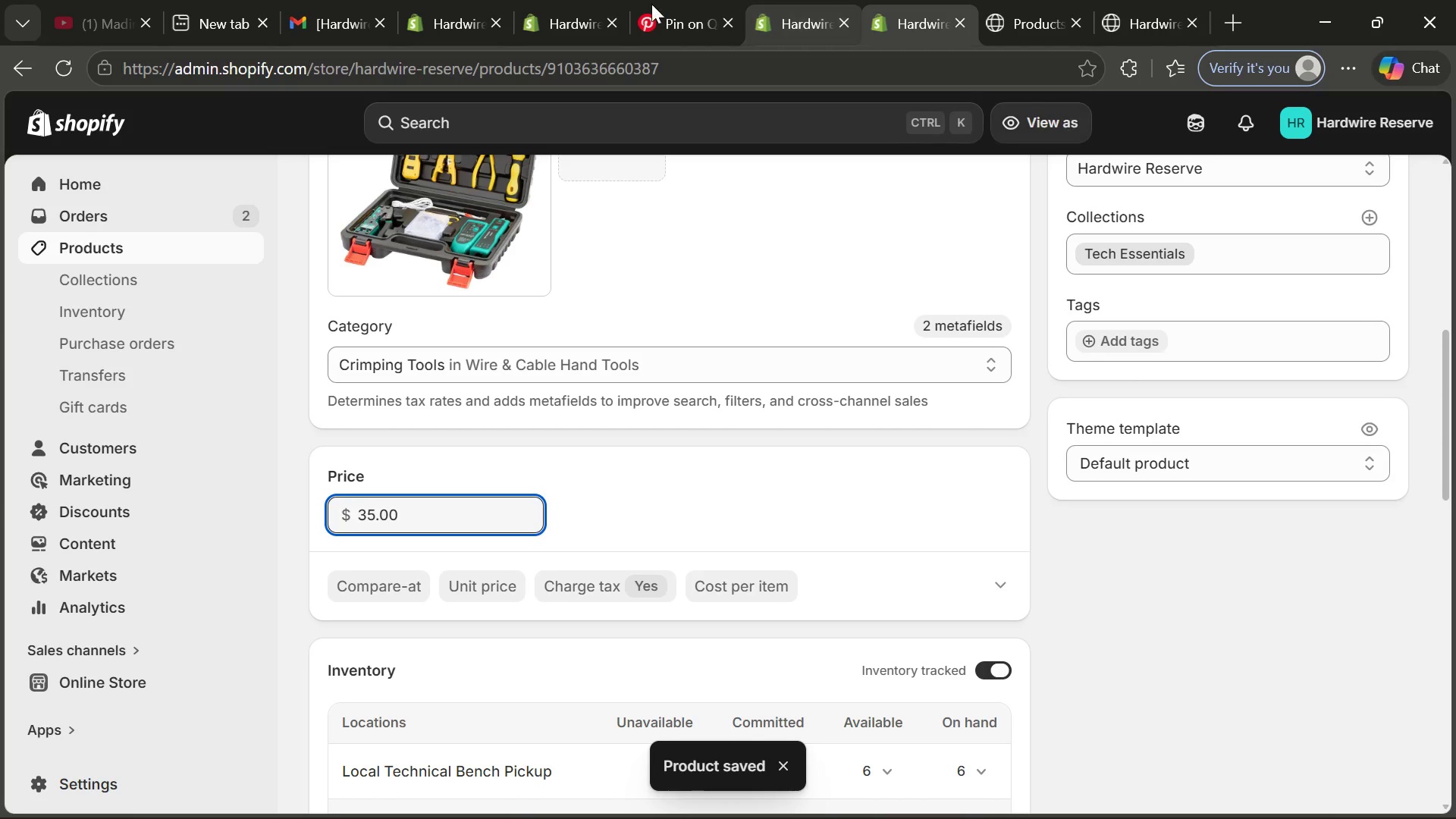 
wait(6.06)
 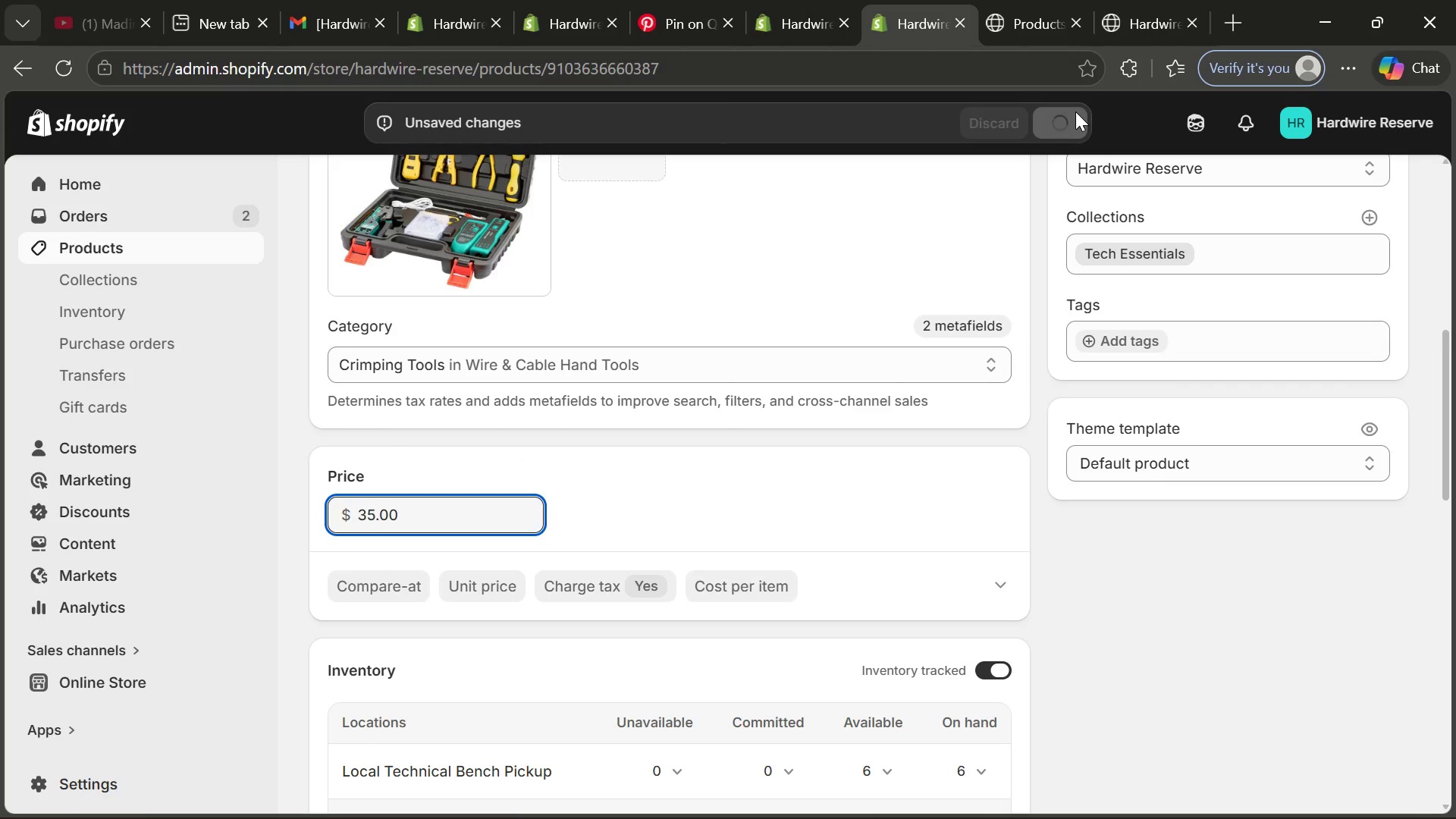 
left_click([196, 255])
 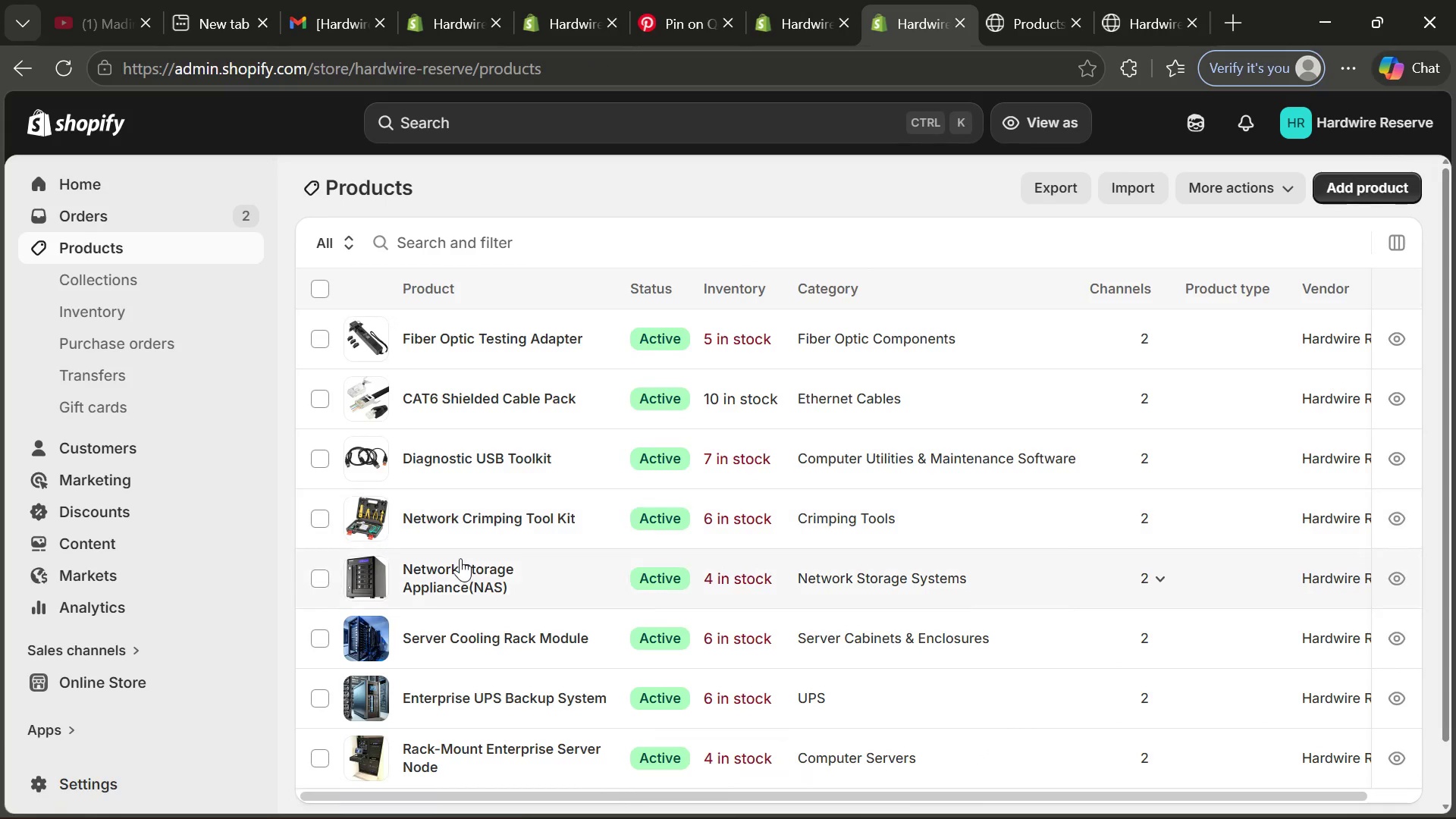 
left_click([462, 565])
 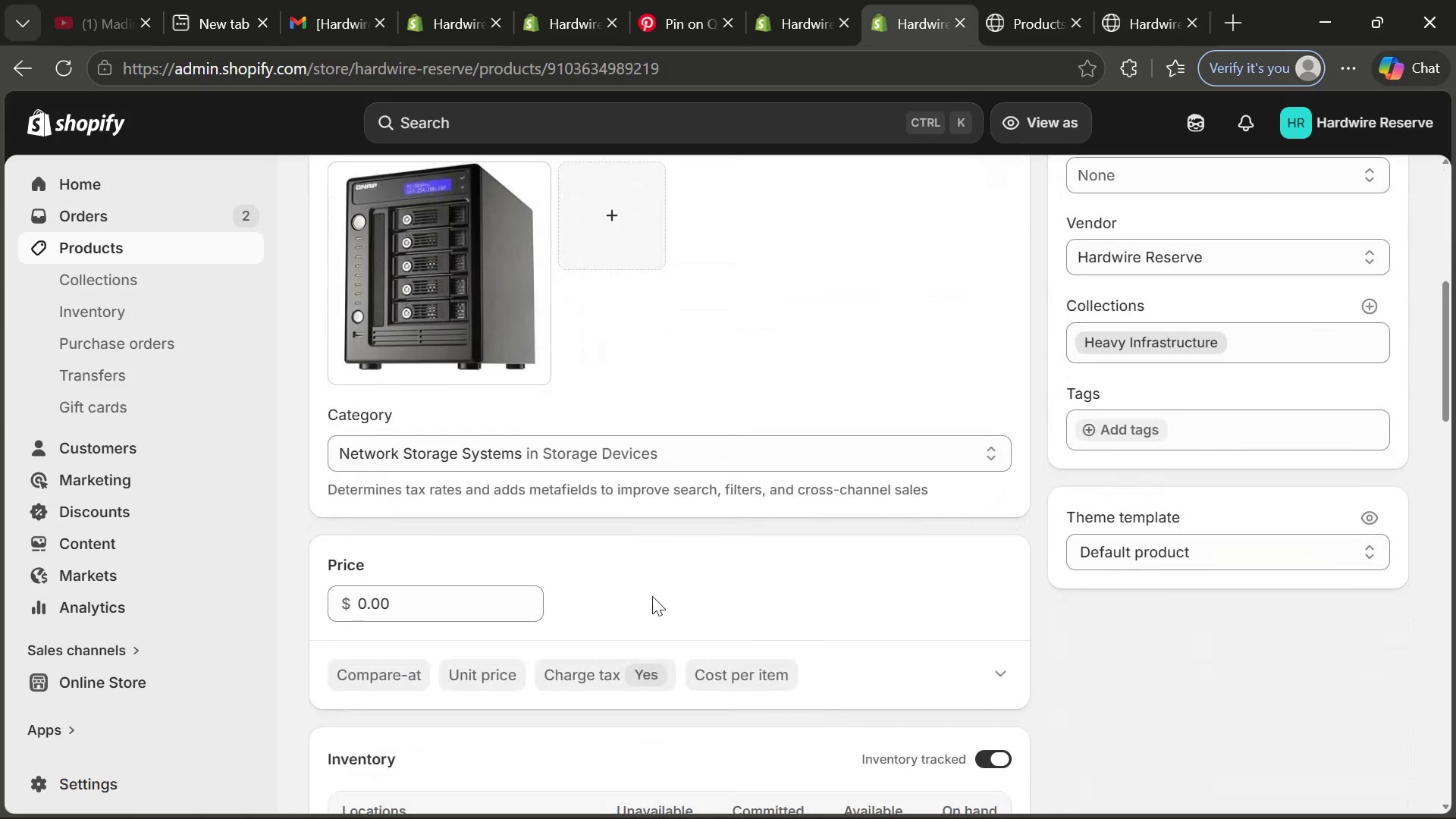 
wait(5.2)
 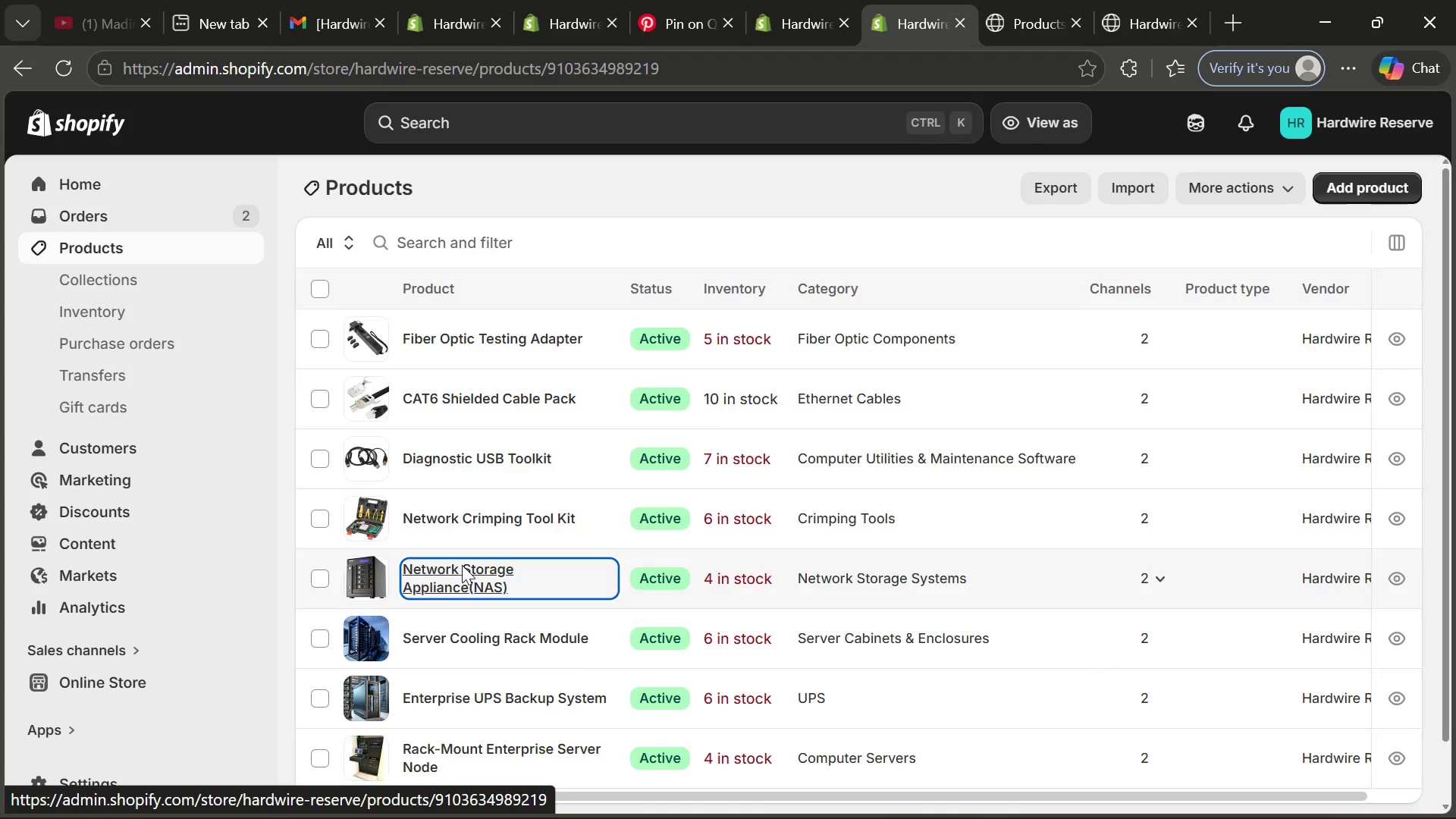 
left_click([362, 601])
 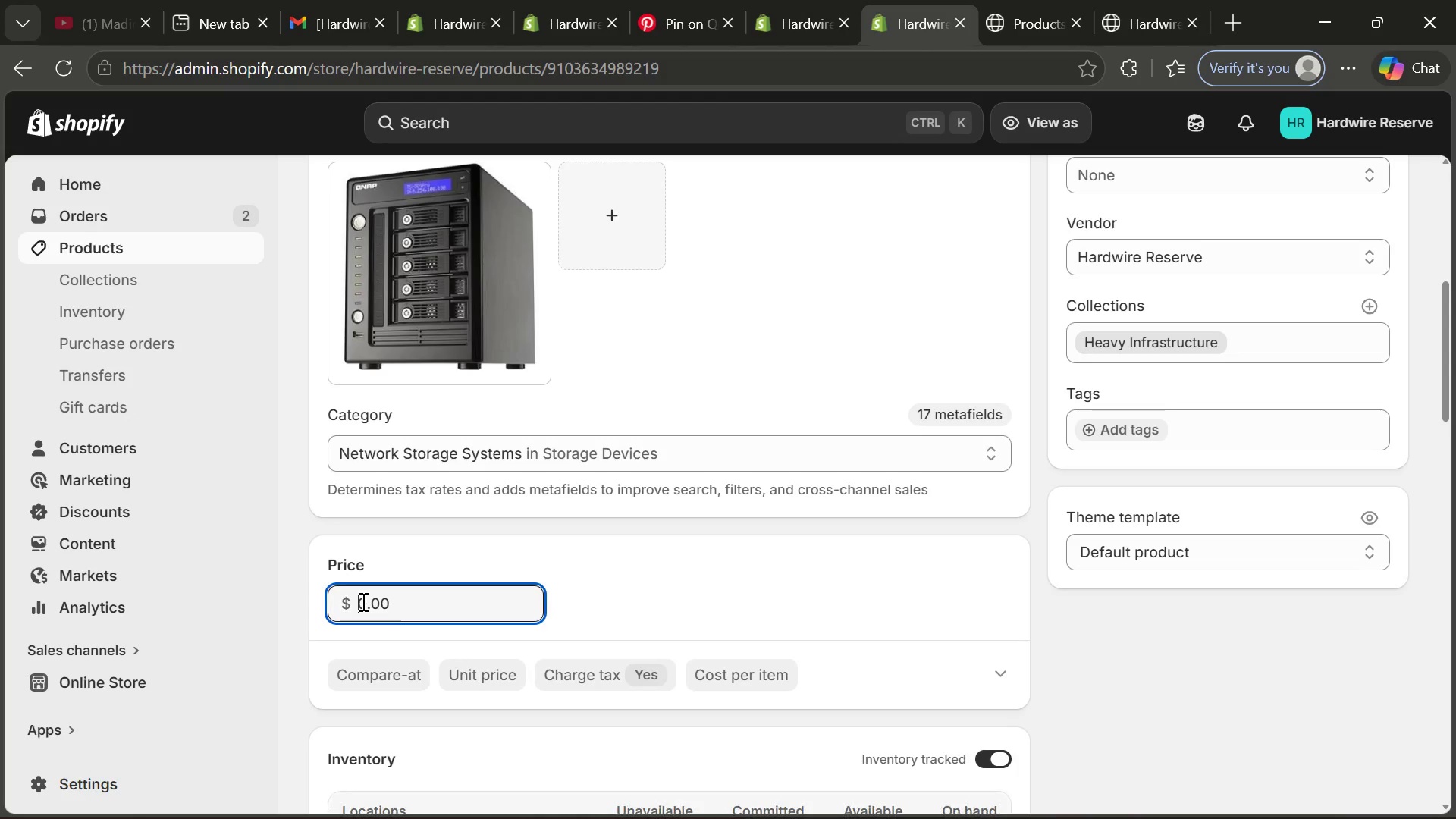 
key(ArrowRight)
 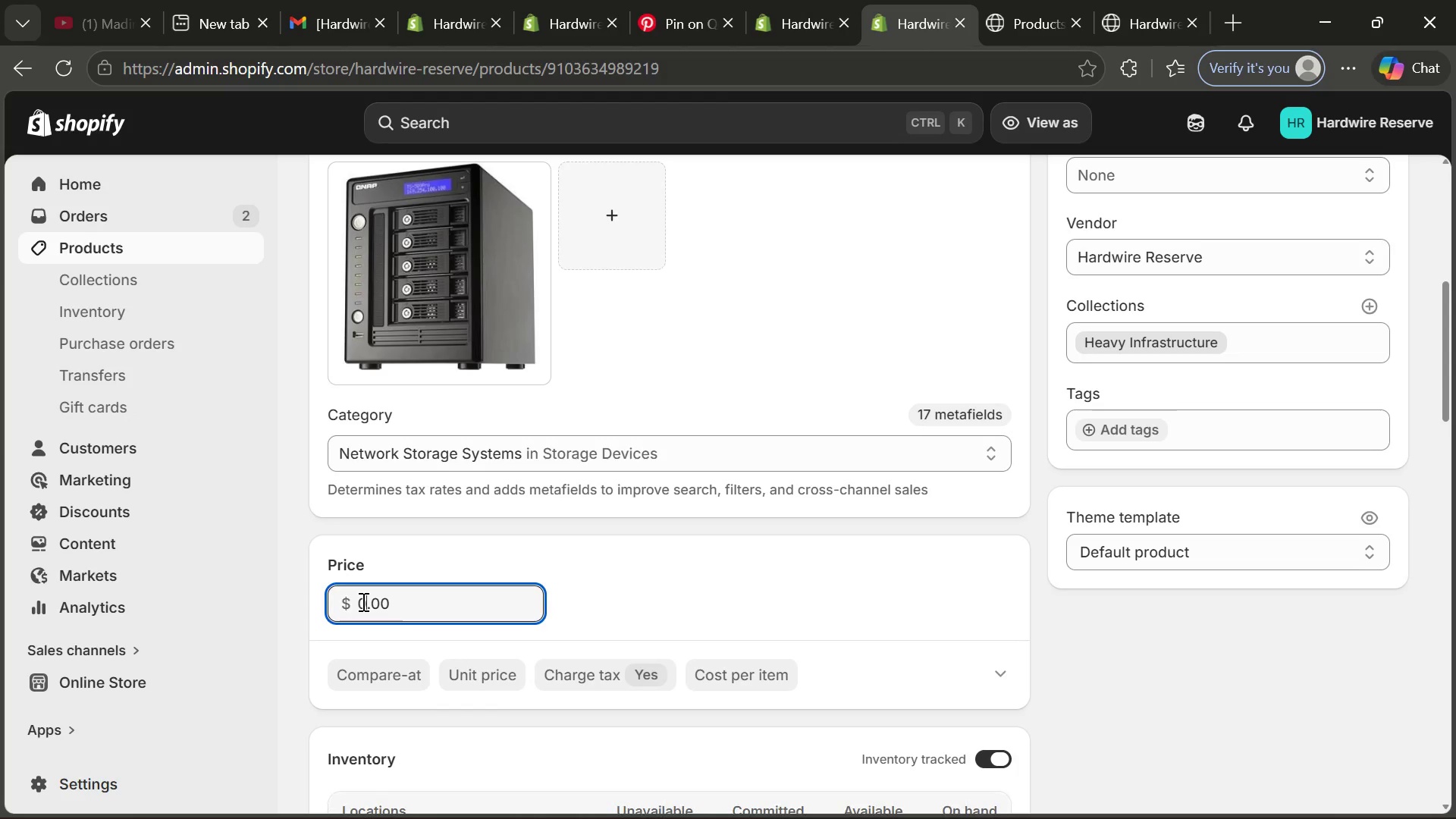 
key(Backspace)
type(3200)
 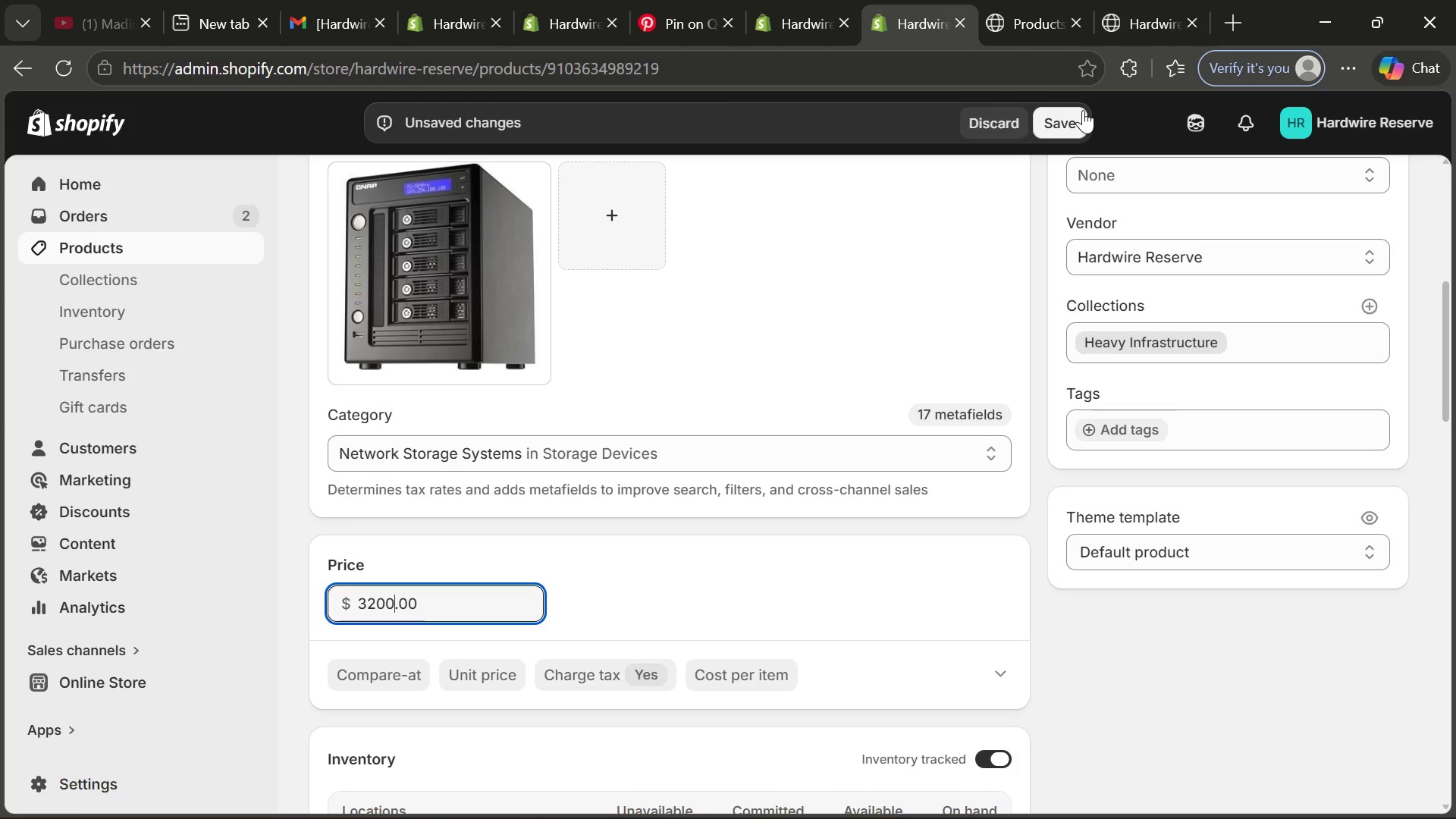 
left_click([1076, 119])
 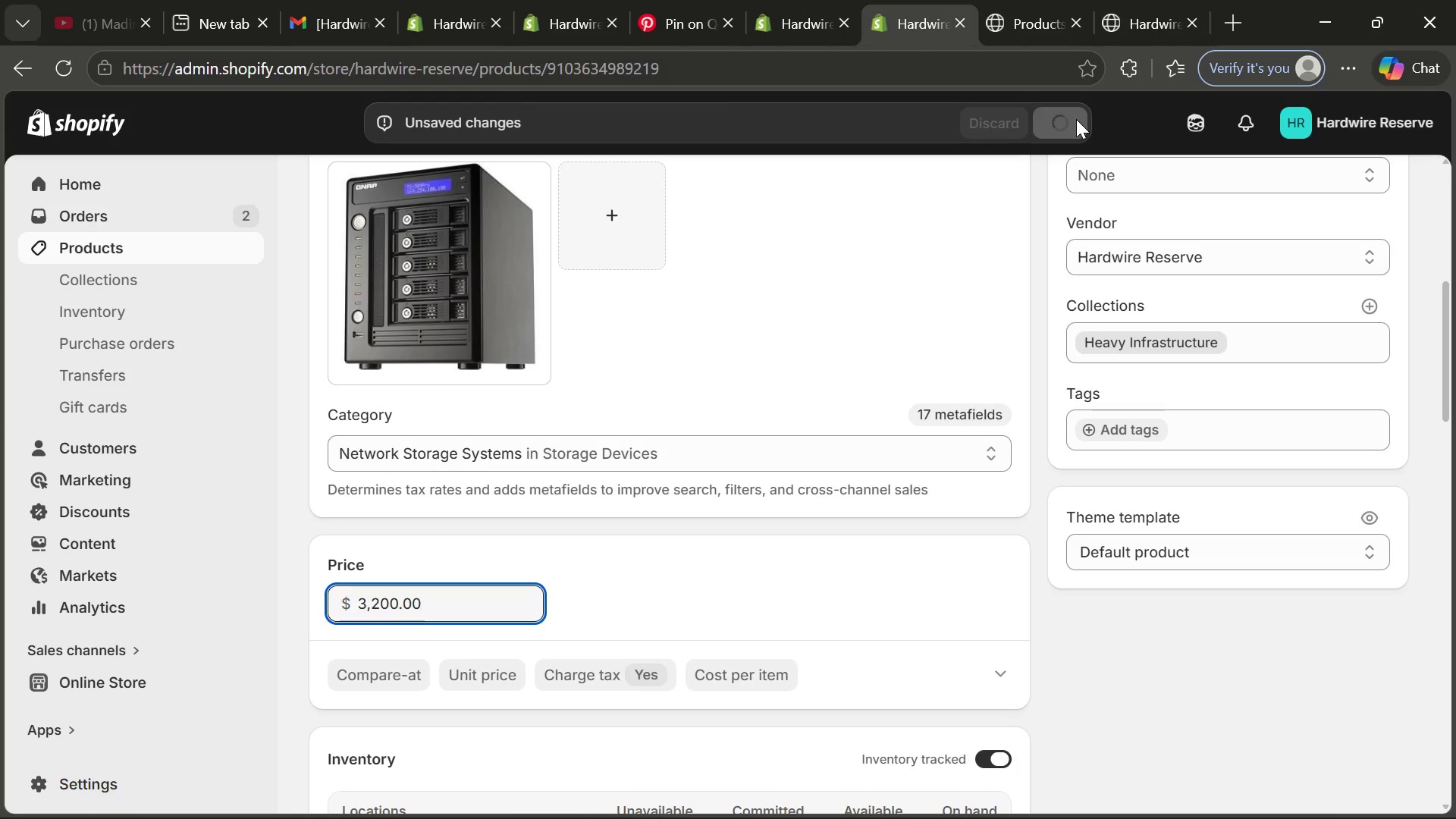 
mouse_move([1010, 163])
 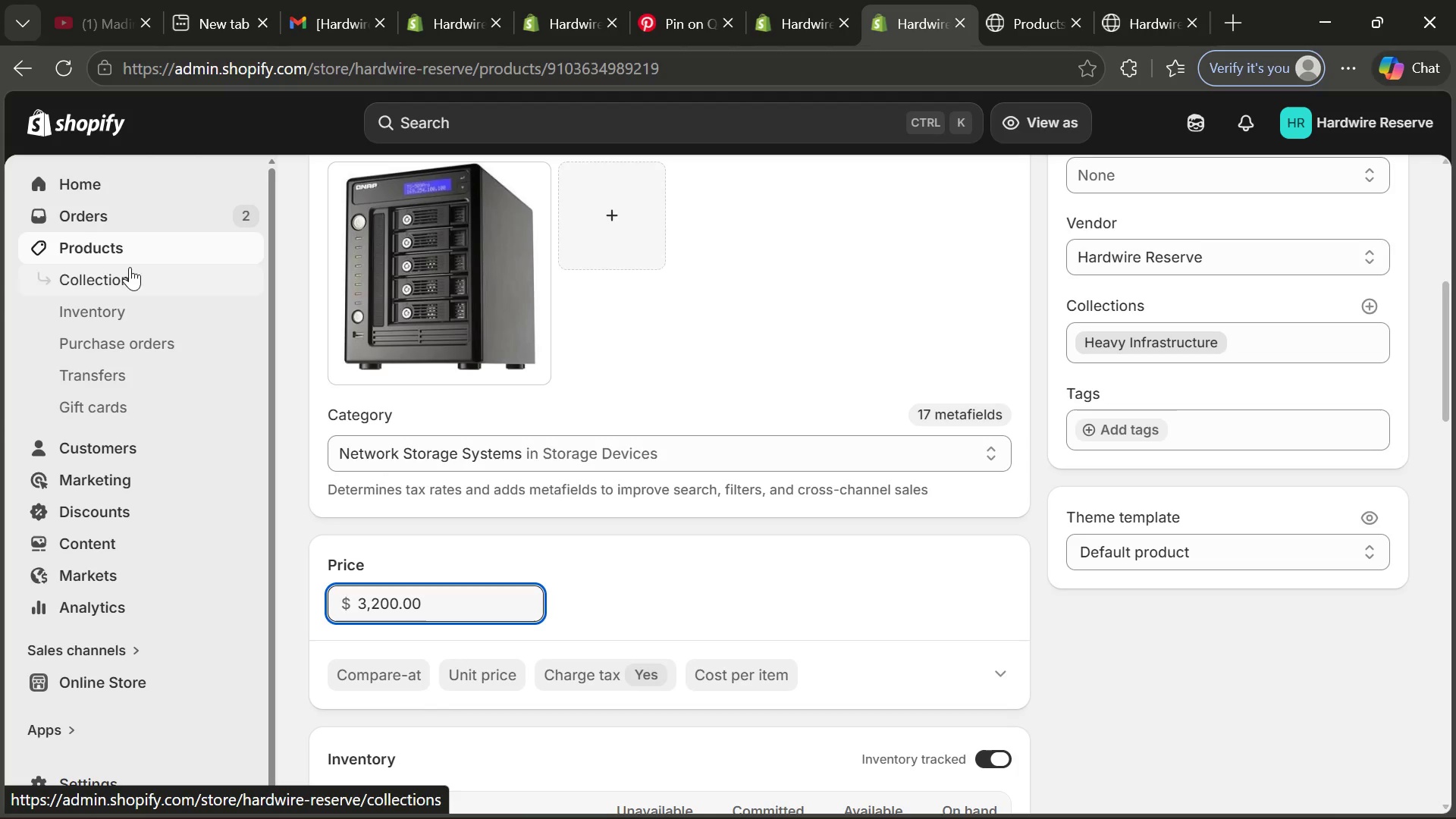 
left_click([179, 243])
 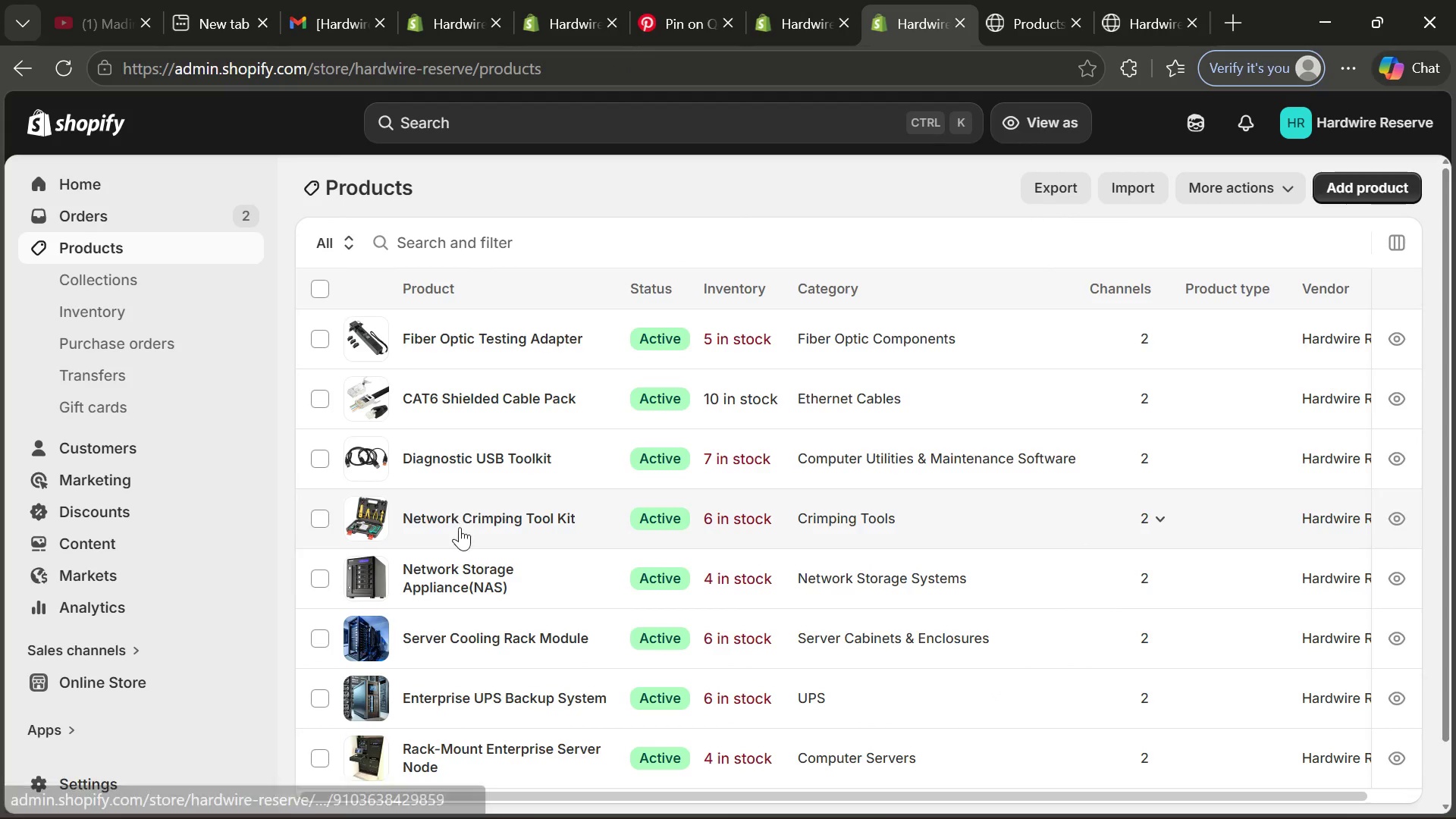 
left_click([469, 645])
 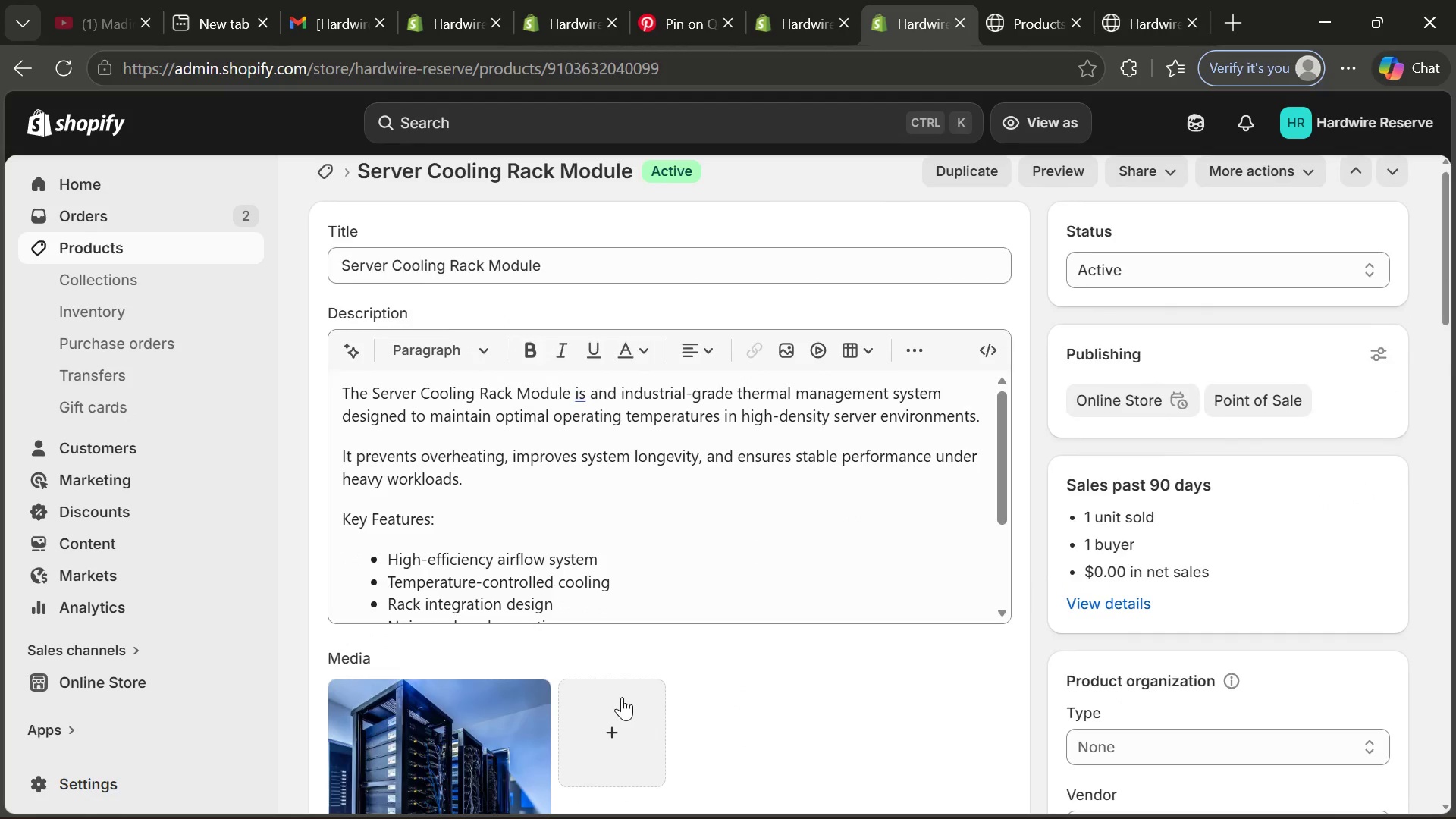 
wait(7.56)
 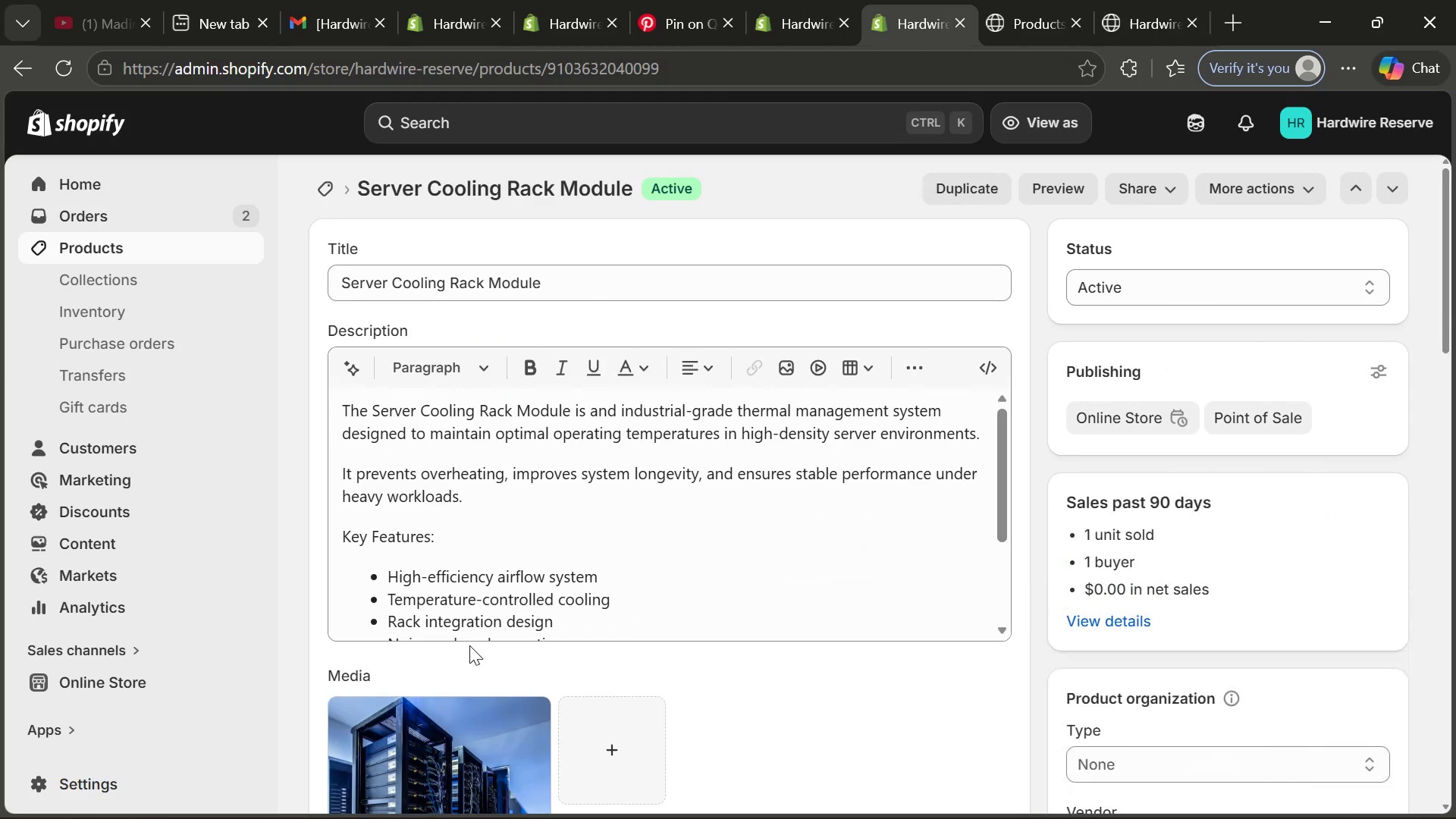 
left_click([366, 715])
 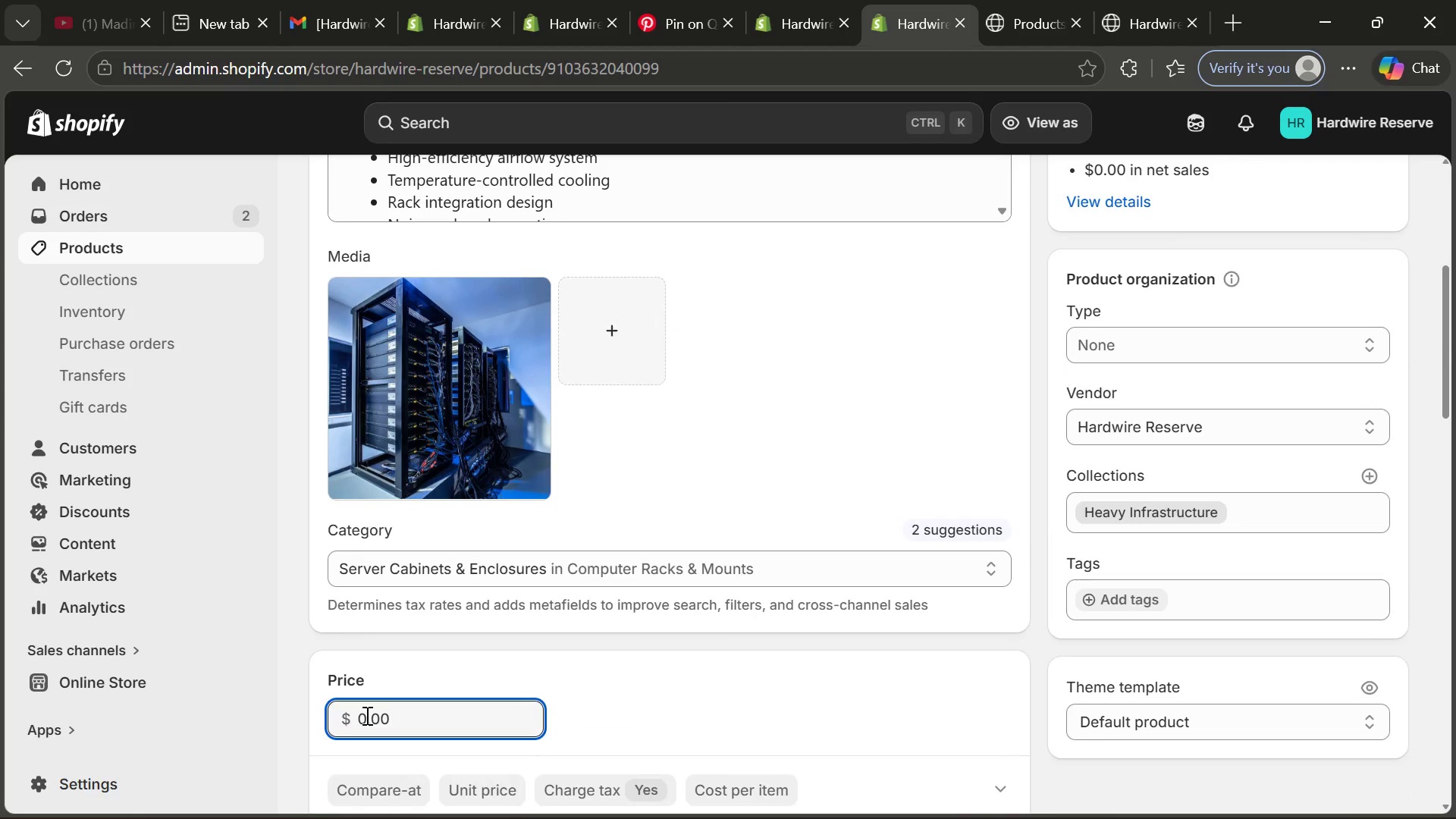 
key(Backspace)
type(850)
 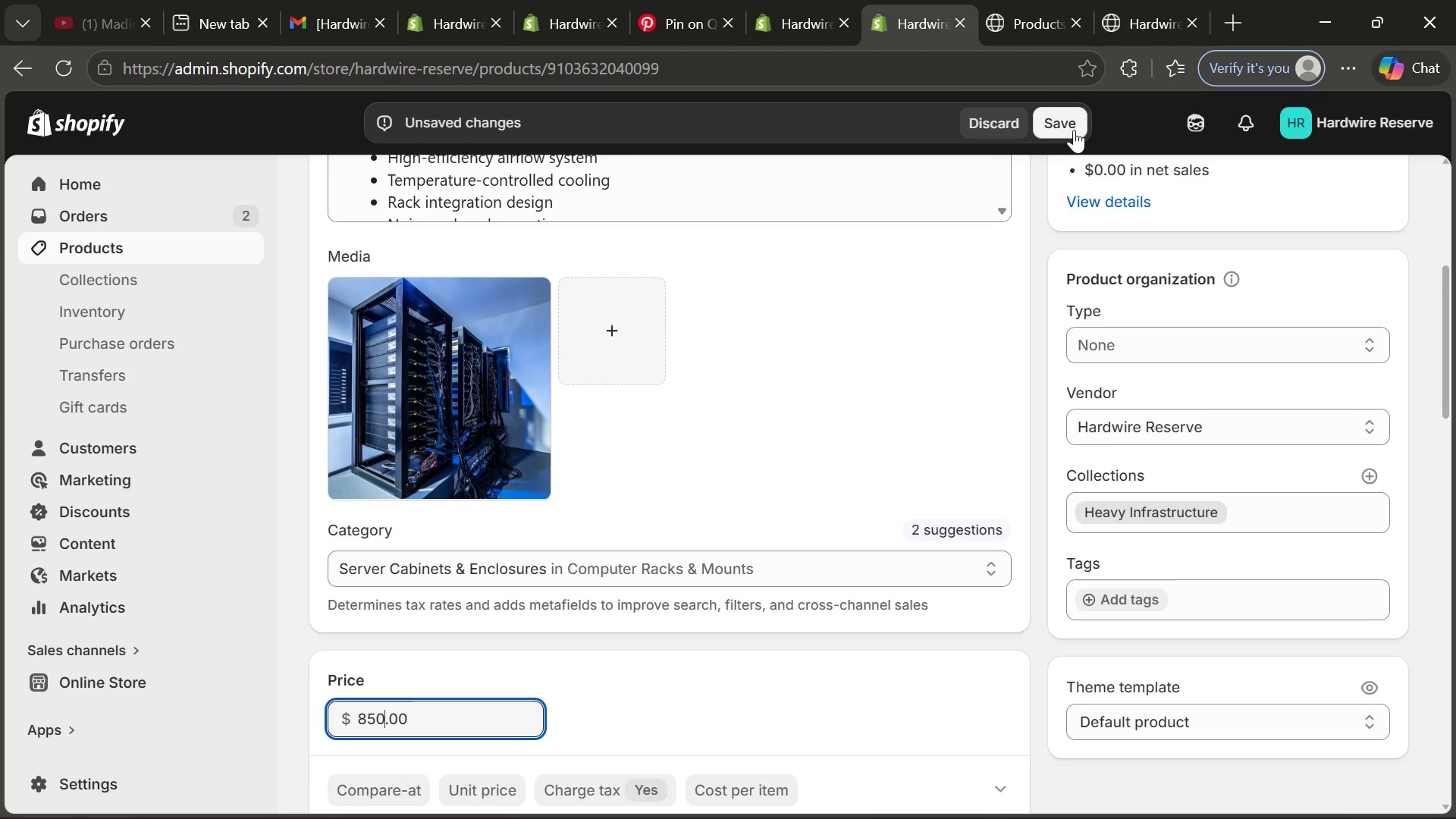 
left_click([1072, 128])
 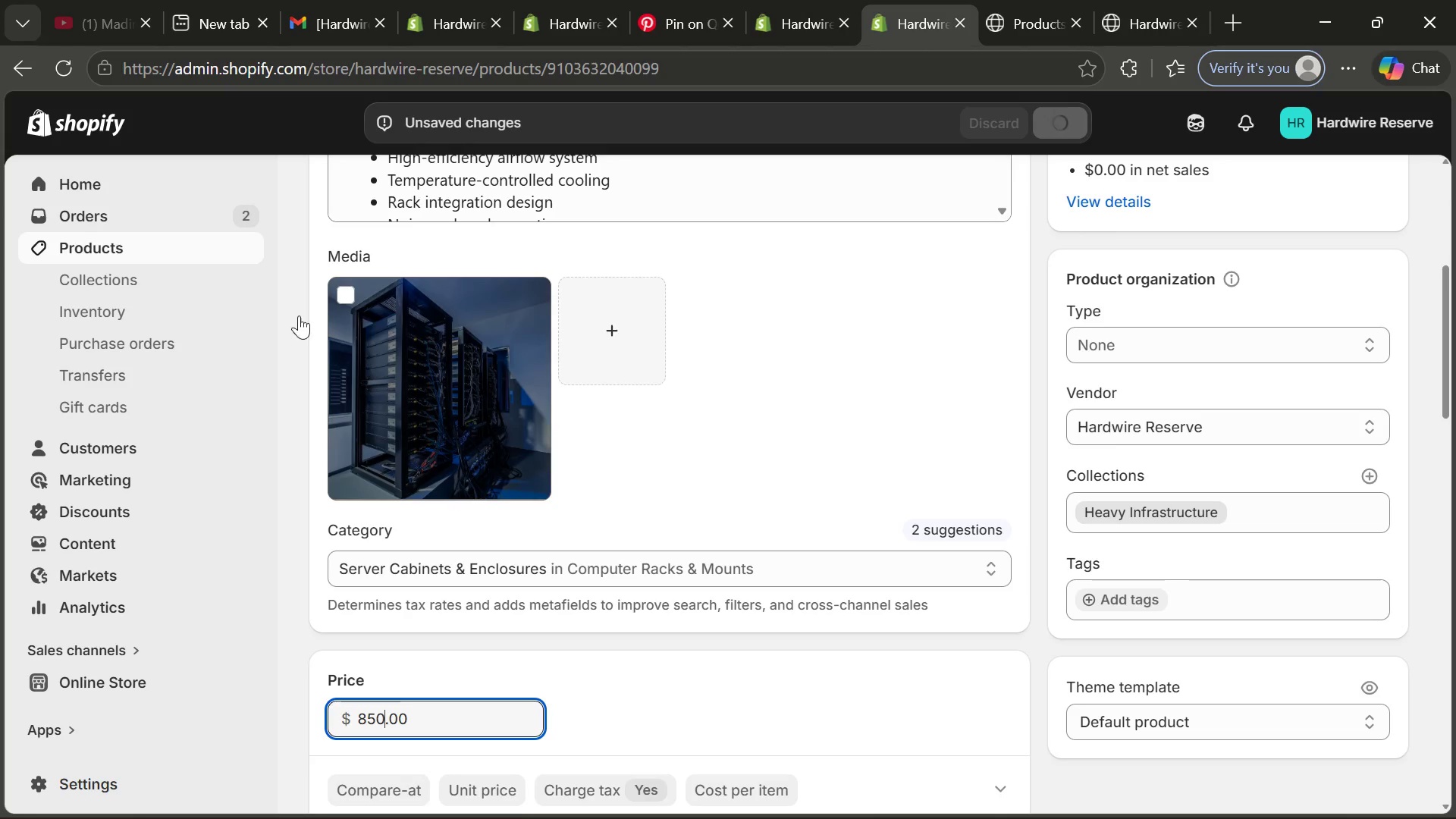 
left_click([214, 253])
 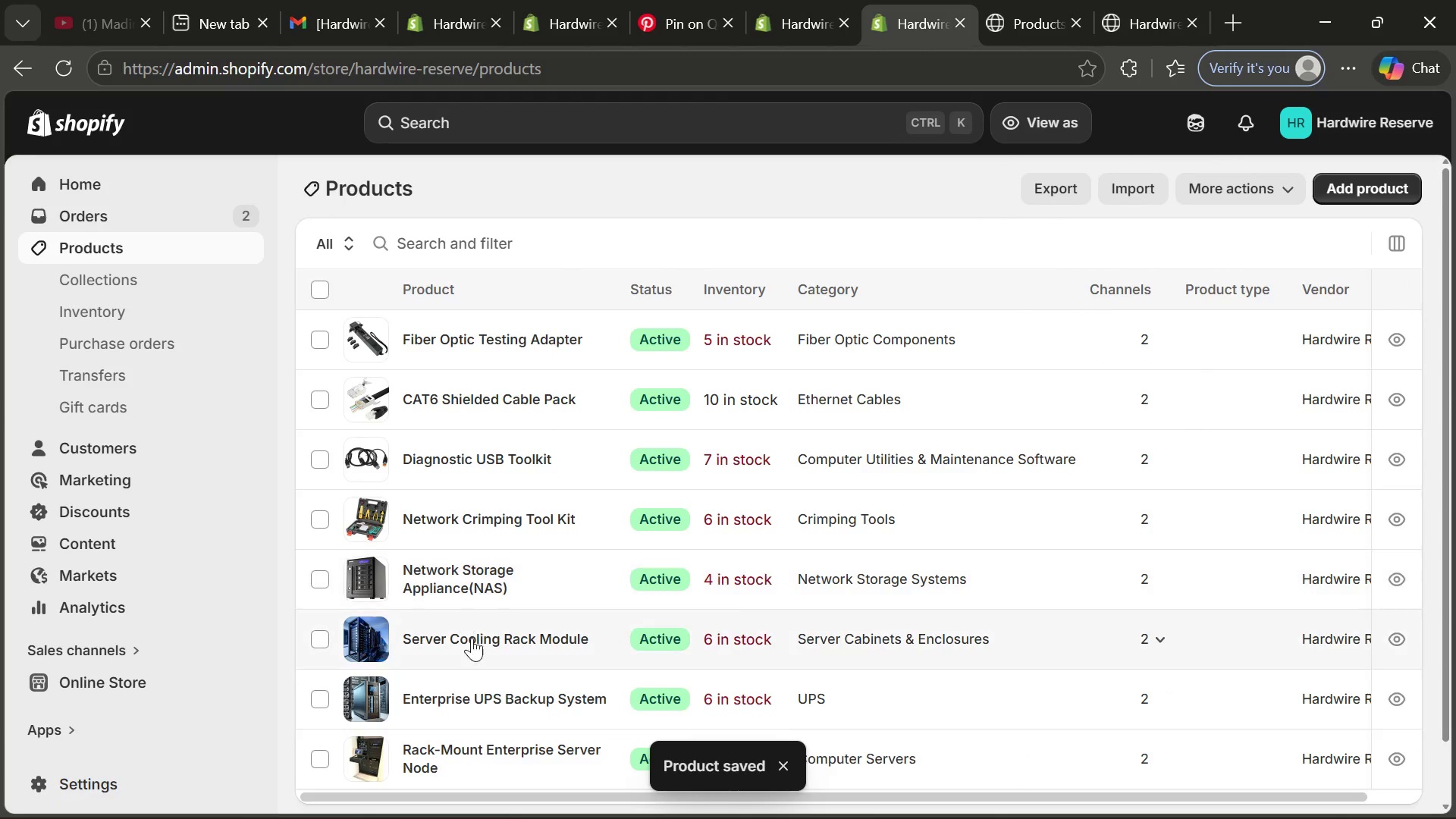 
left_click([481, 694])
 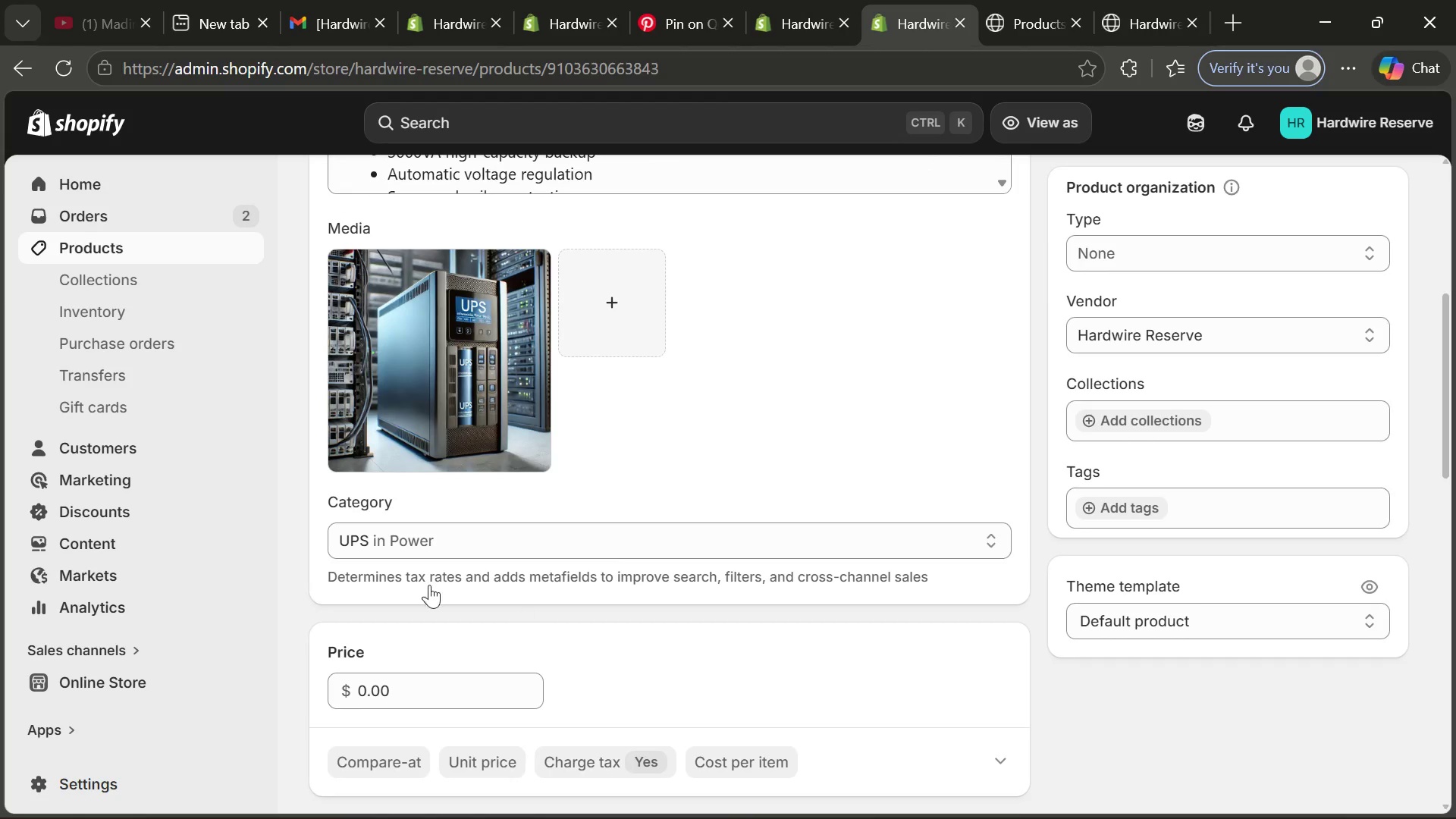 
left_click([366, 683])
 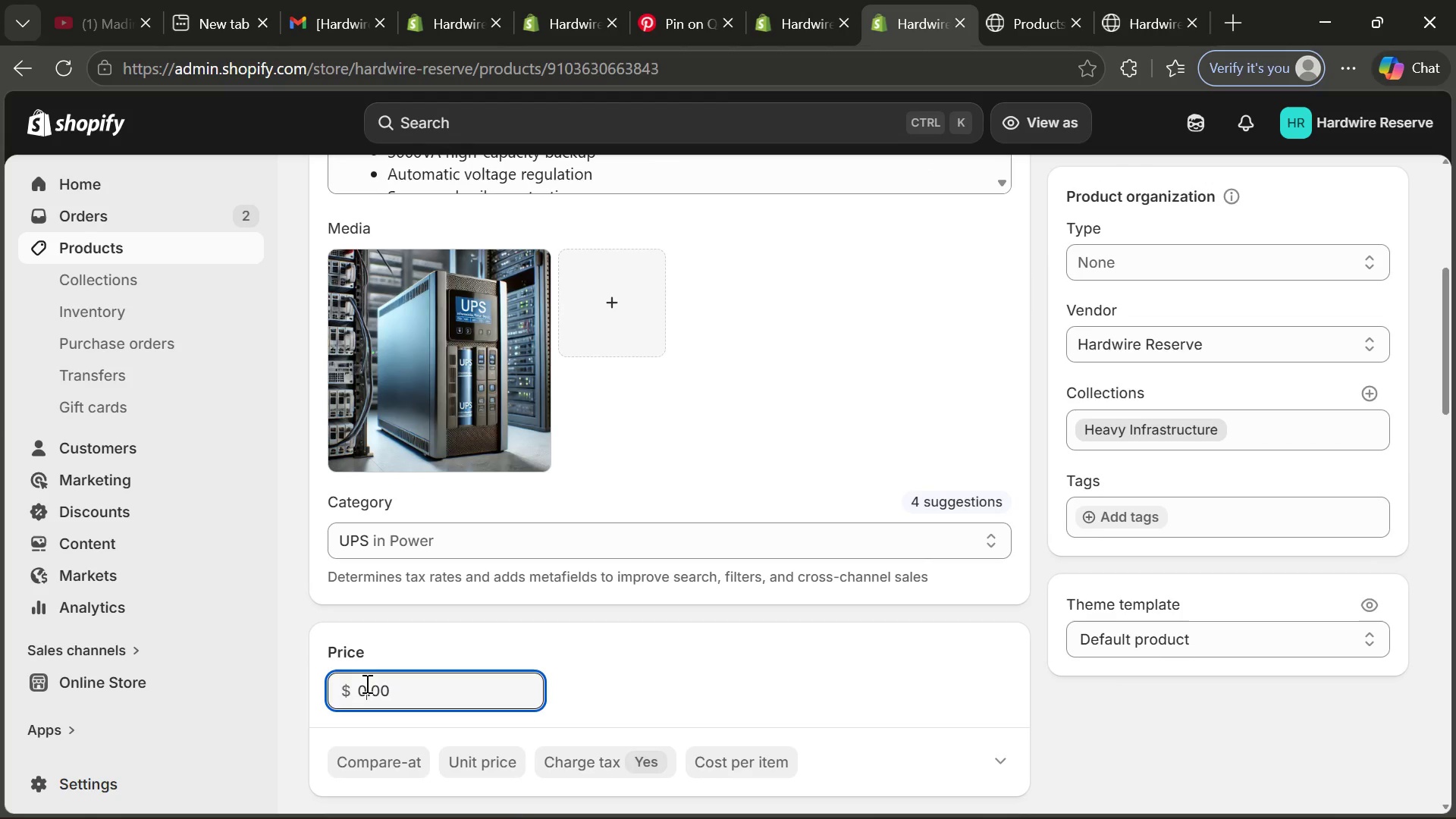 
key(Backspace)
type(1200)
 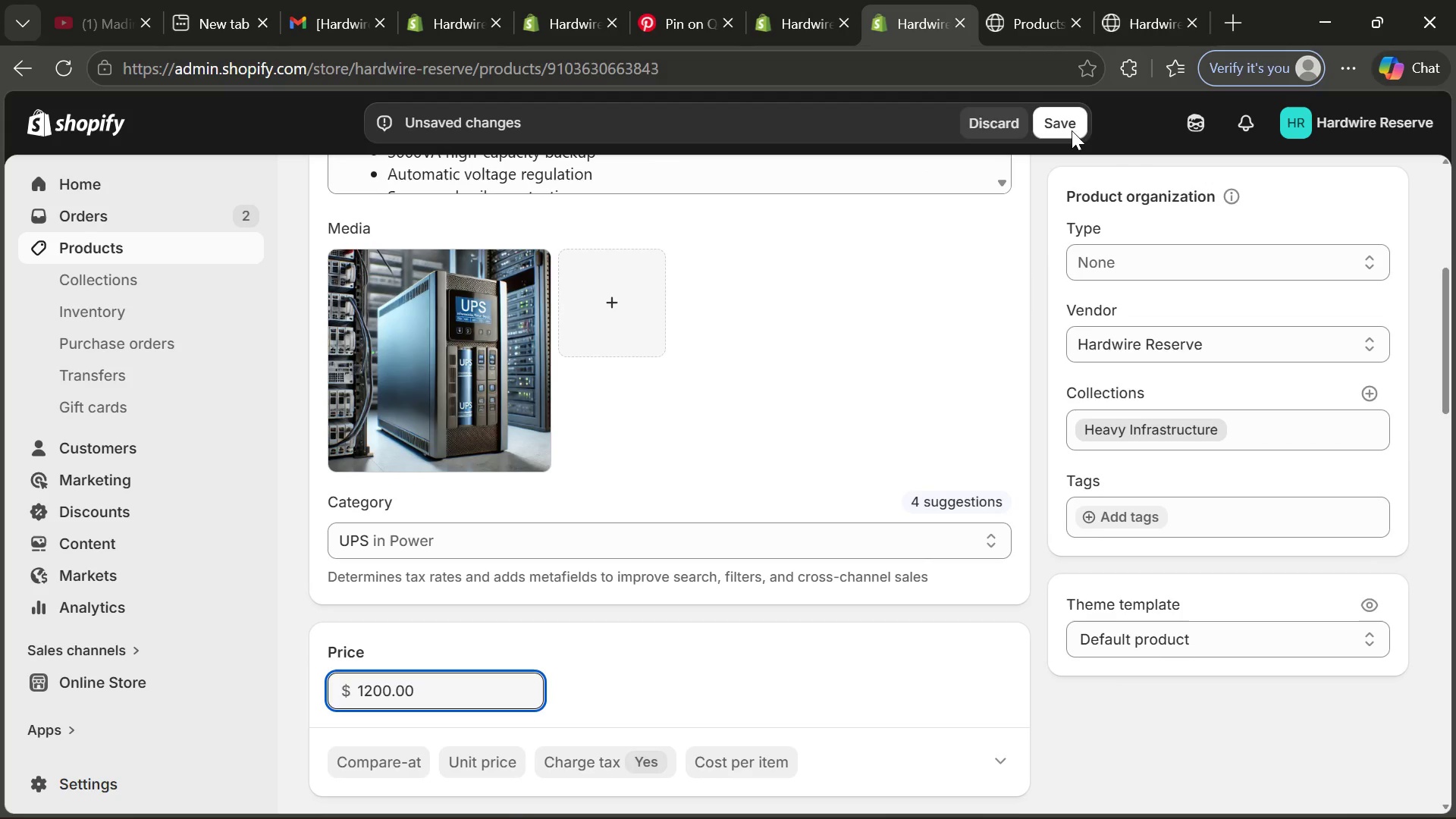 
left_click([1070, 130])
 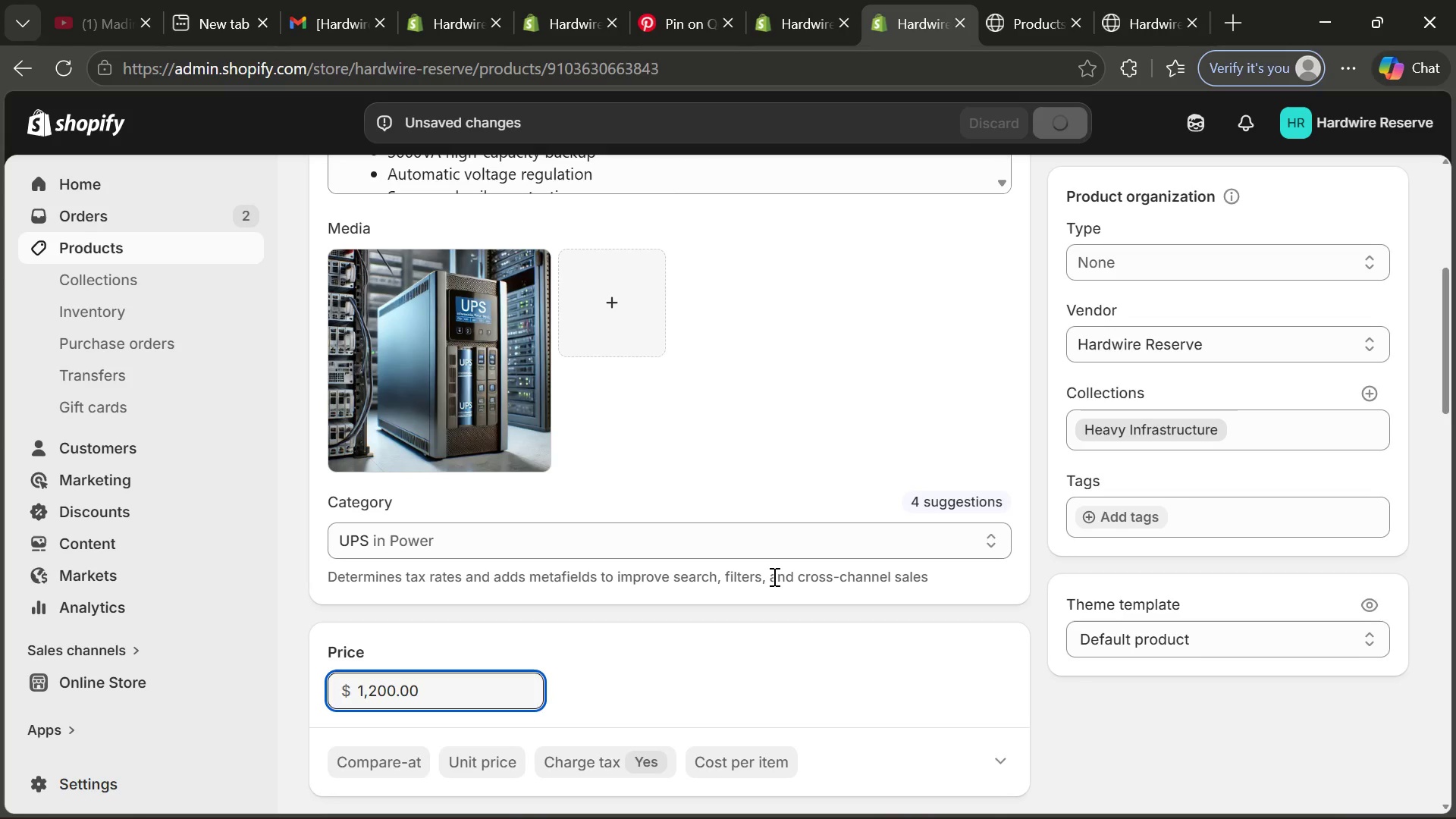 
mouse_move([367, 394])
 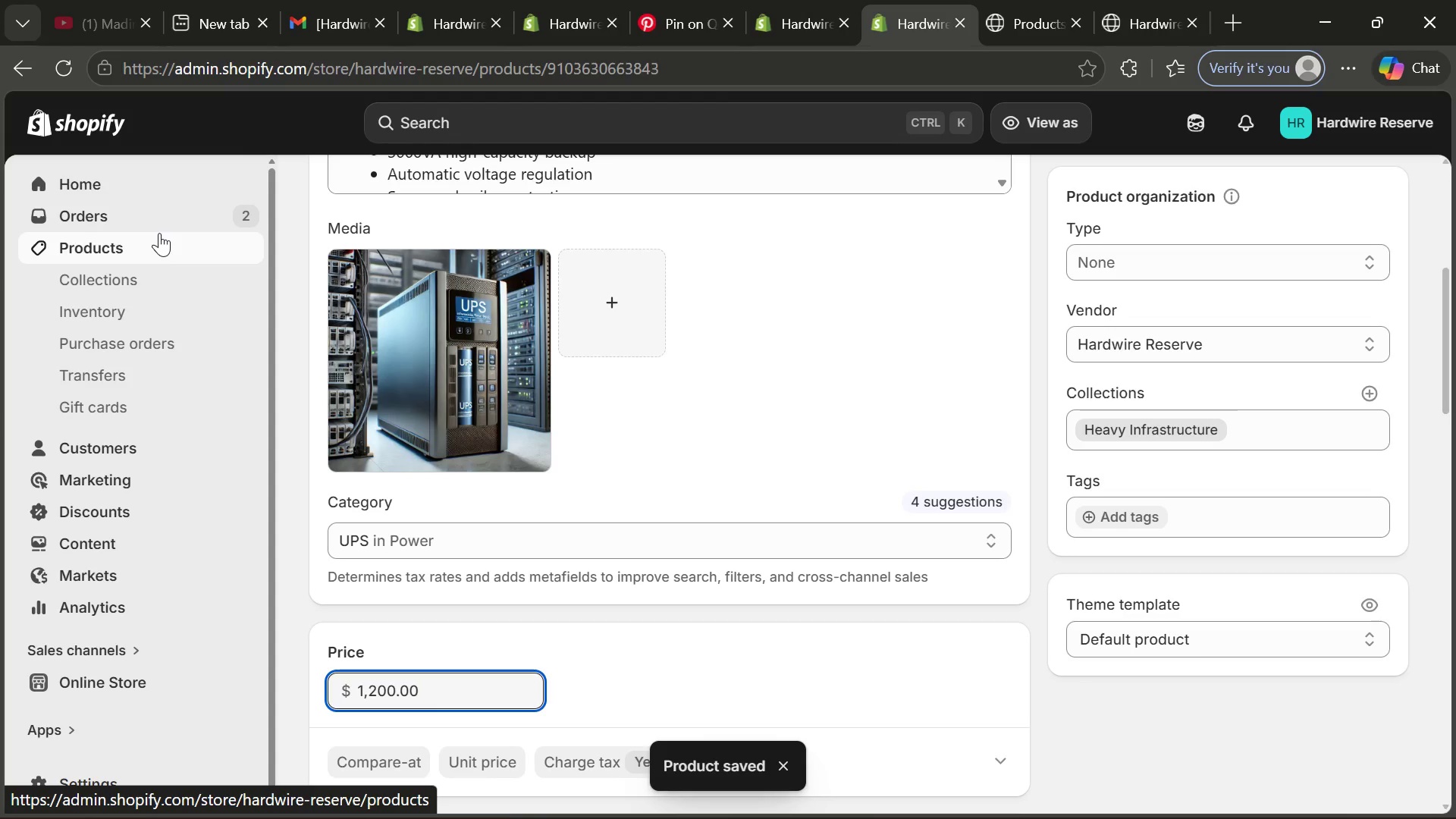 
left_click([159, 233])
 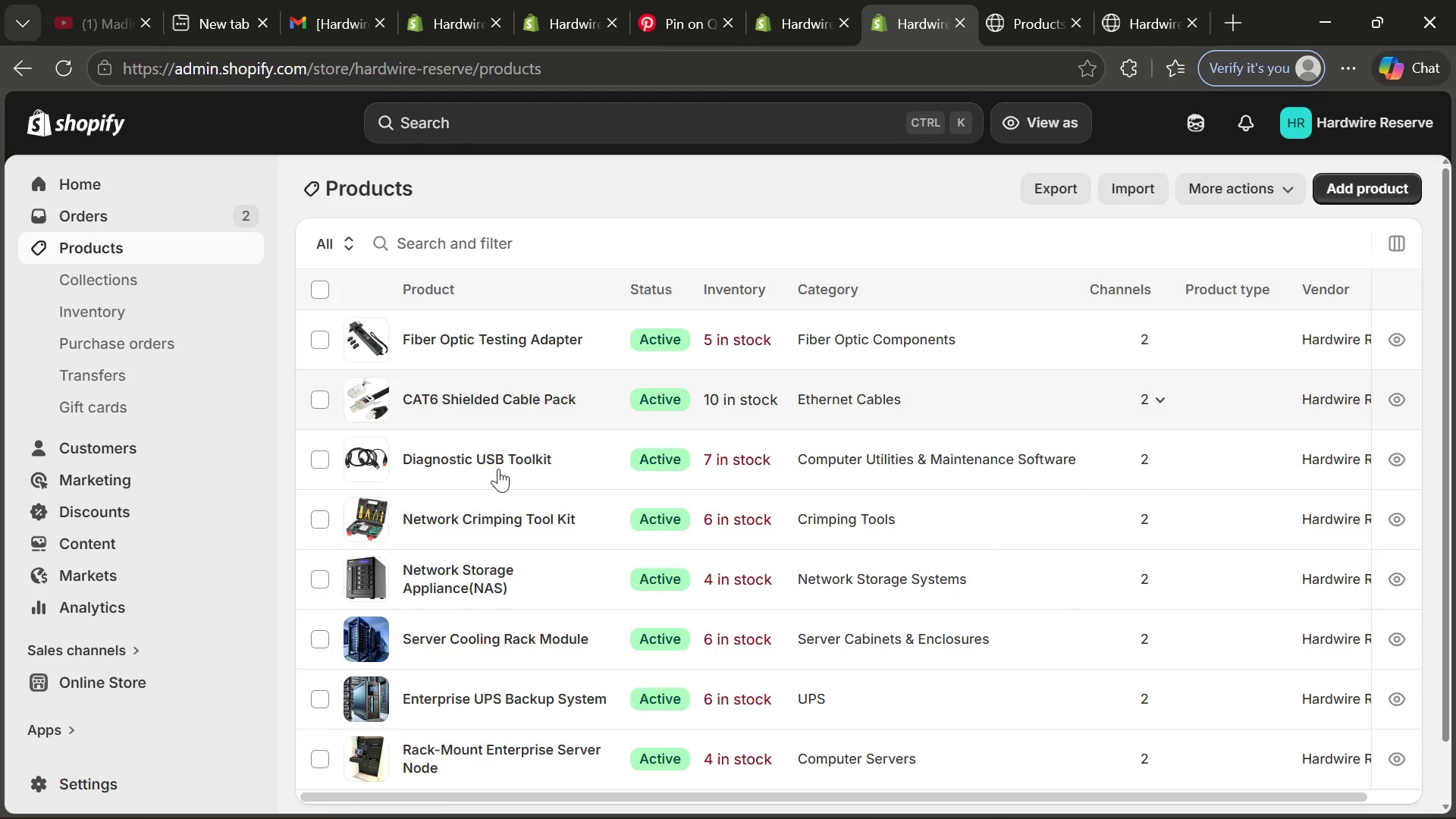 
left_click([515, 742])
 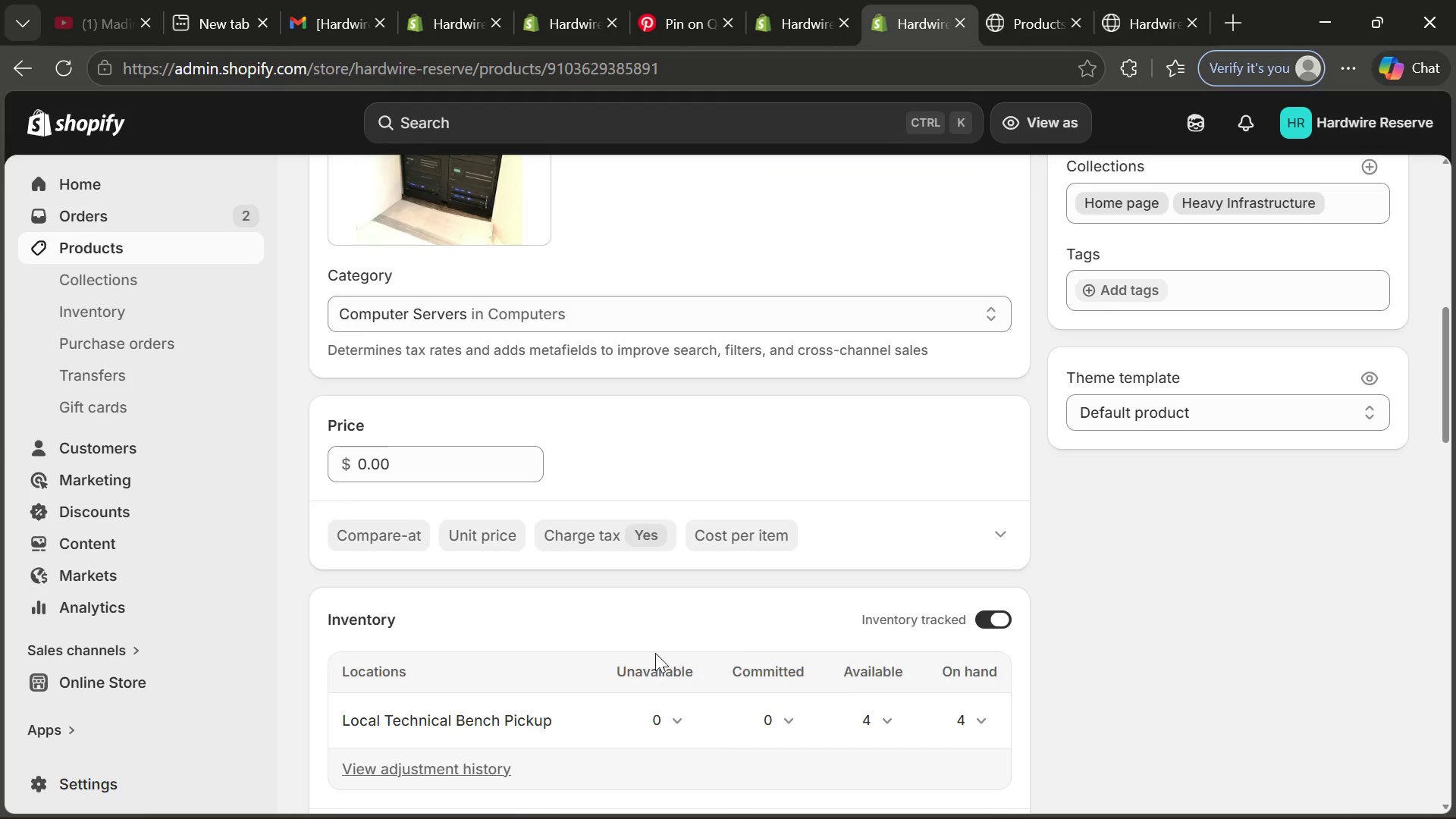 
left_click([366, 464])
 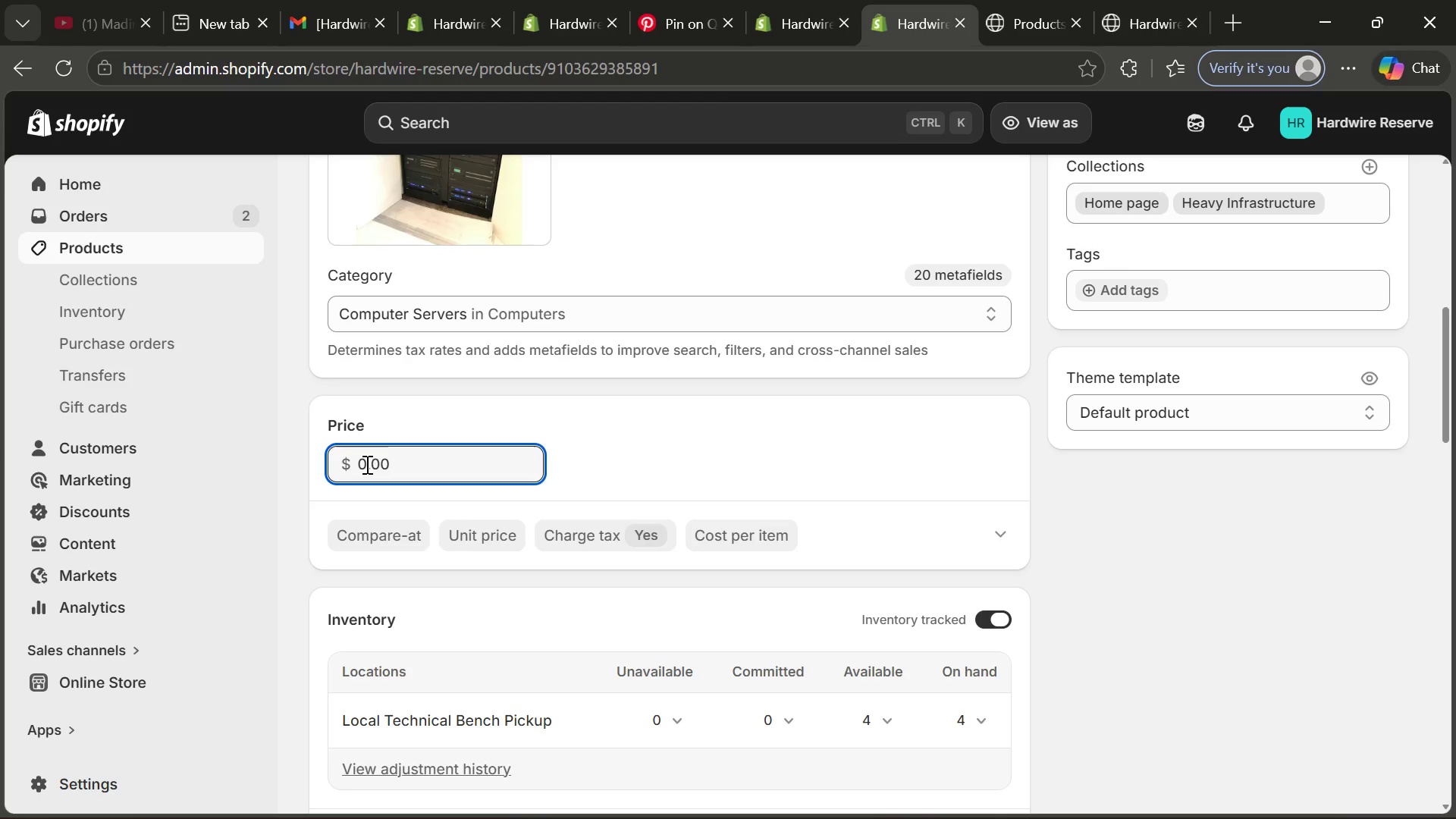 
key(Backspace)
type(2500)
 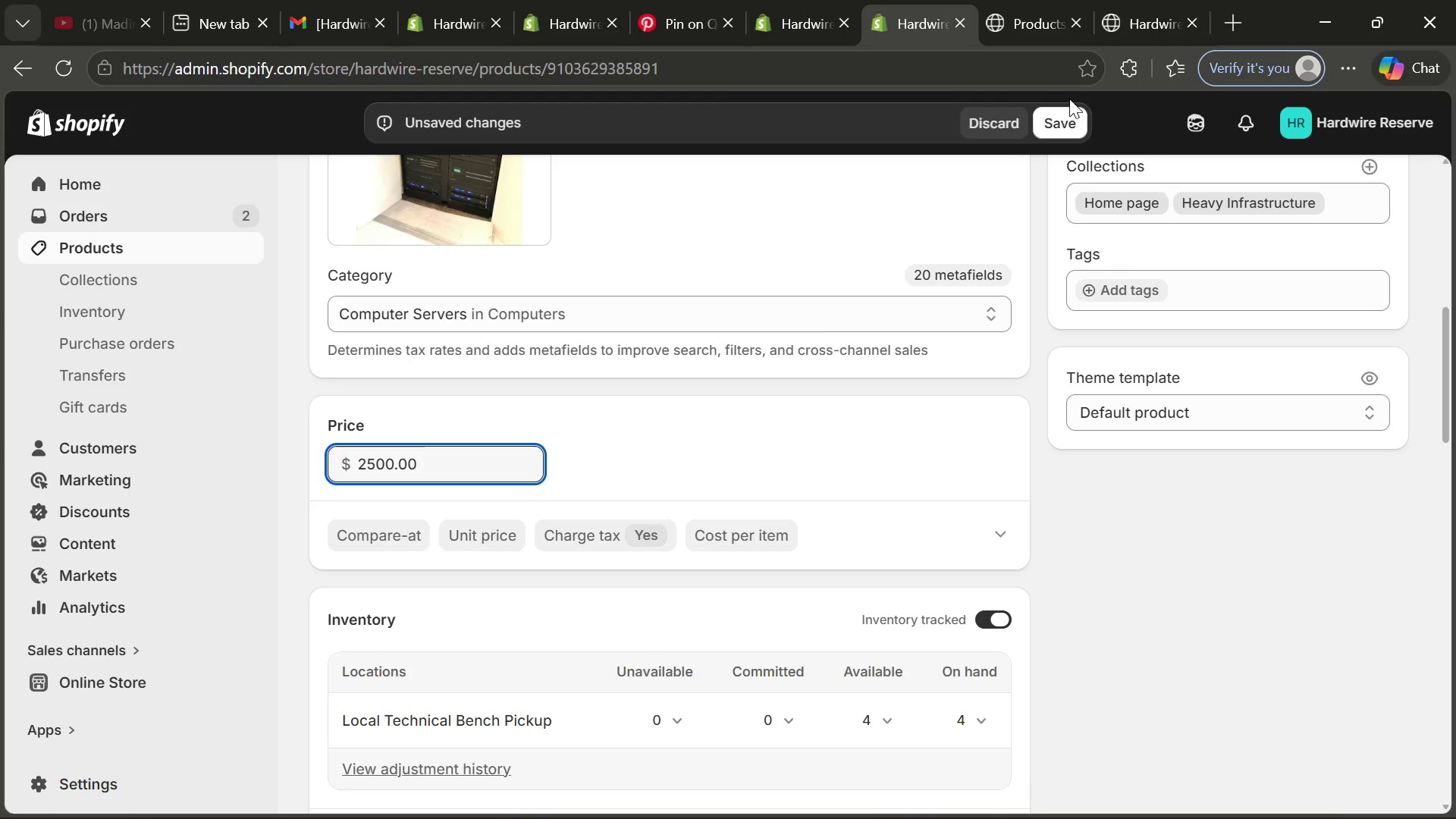 
left_click([1070, 116])
 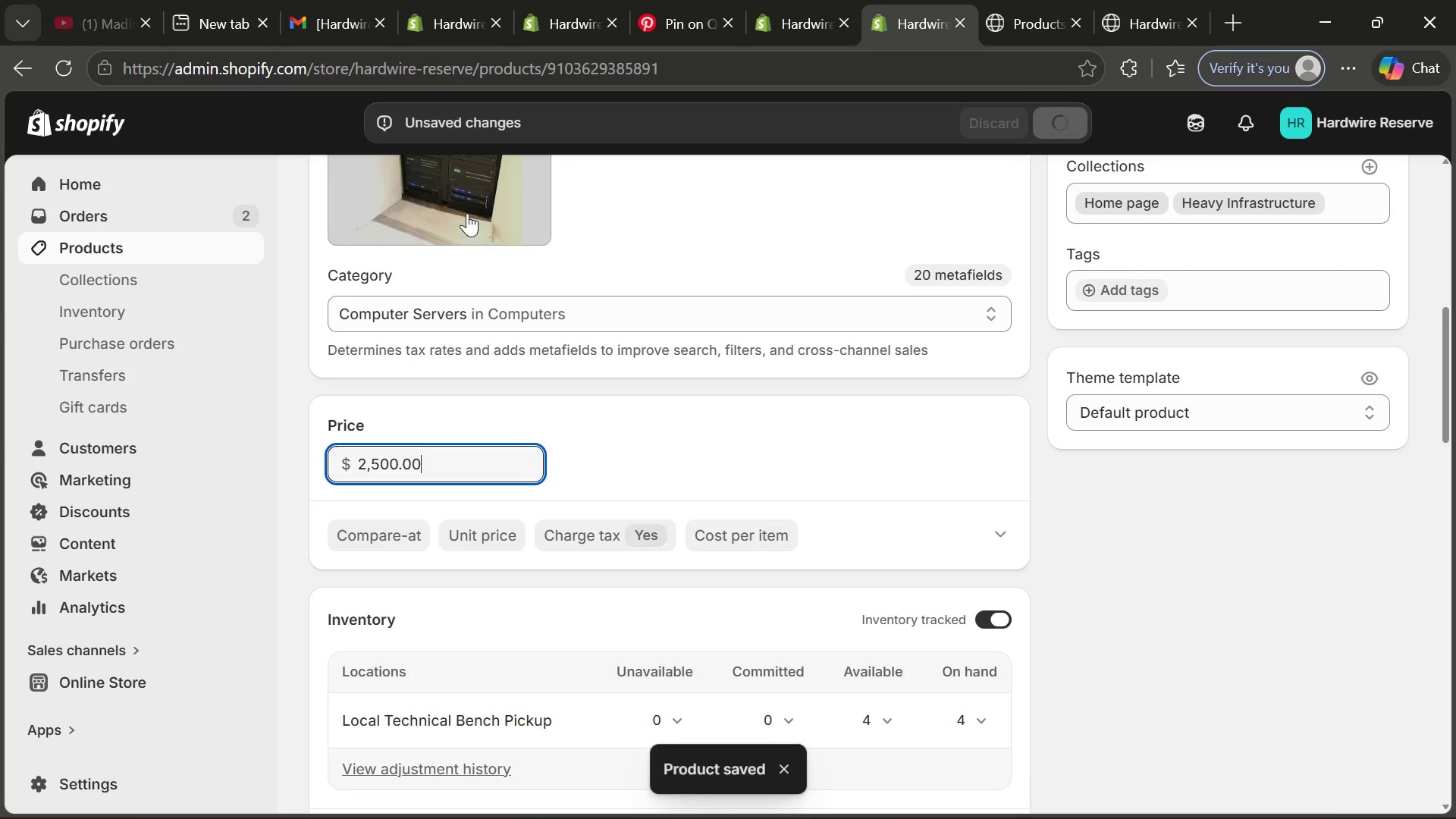 
wait(5.47)
 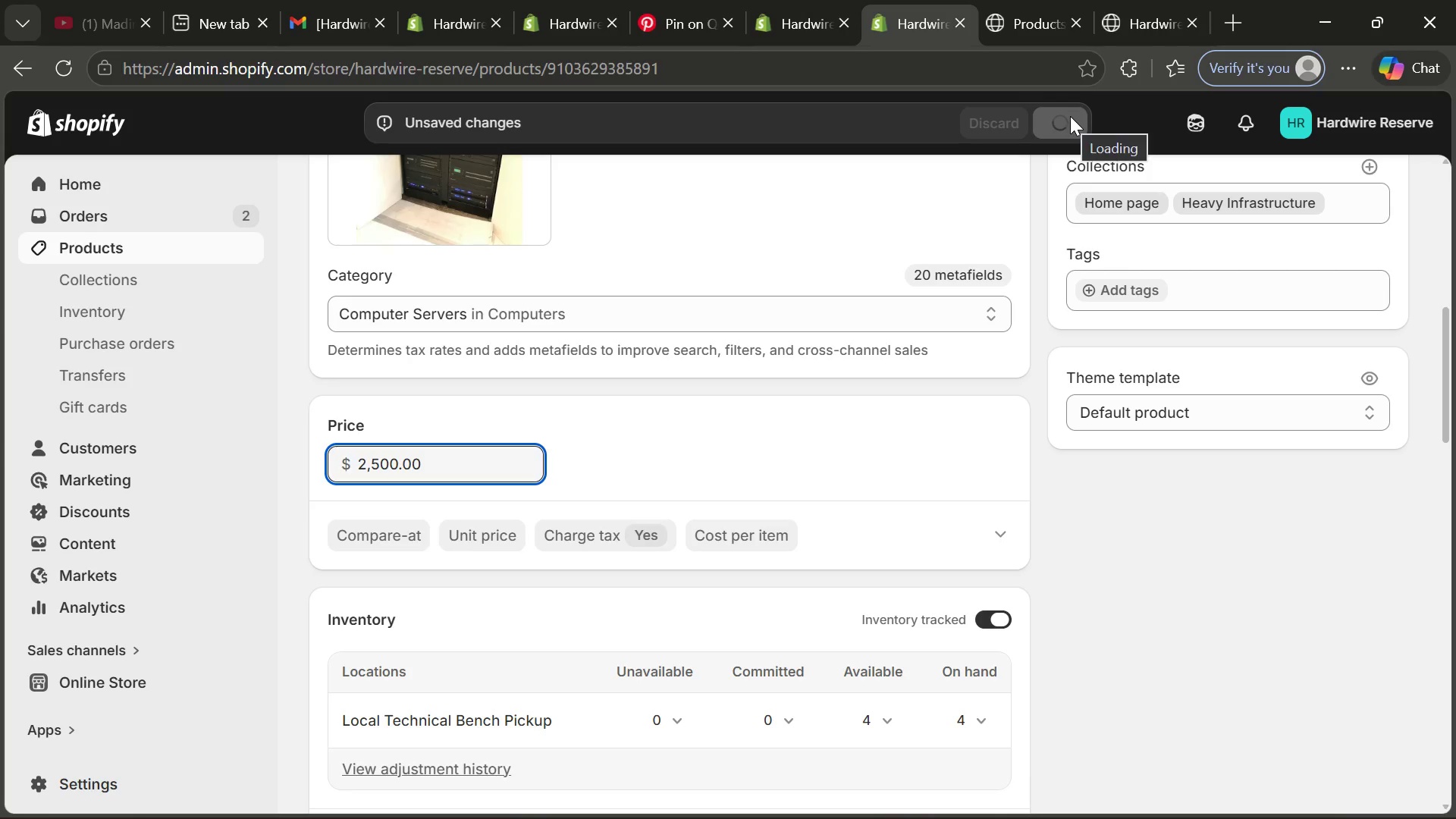 
left_click([123, 287])
 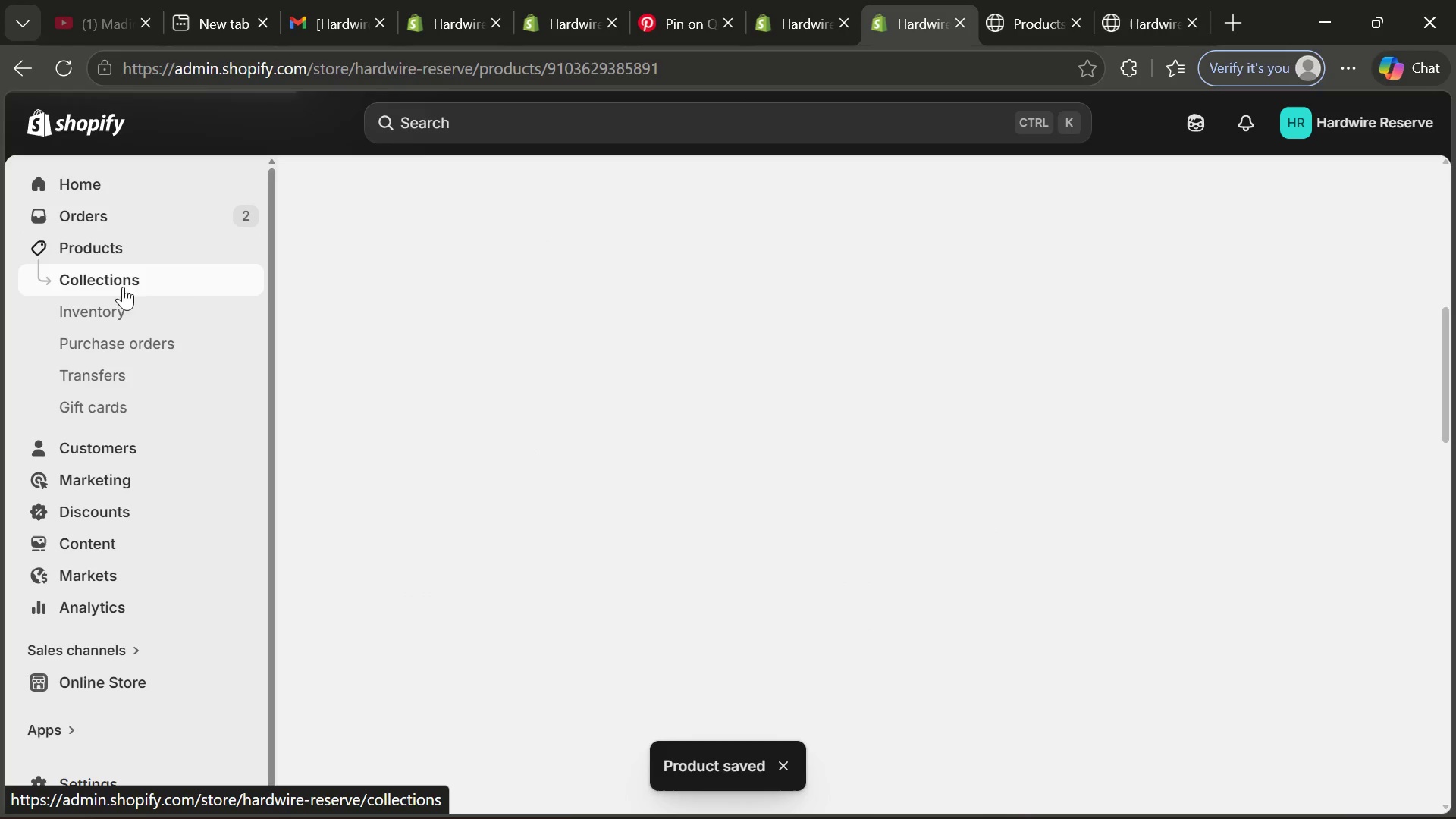 
mouse_move([596, 349])
 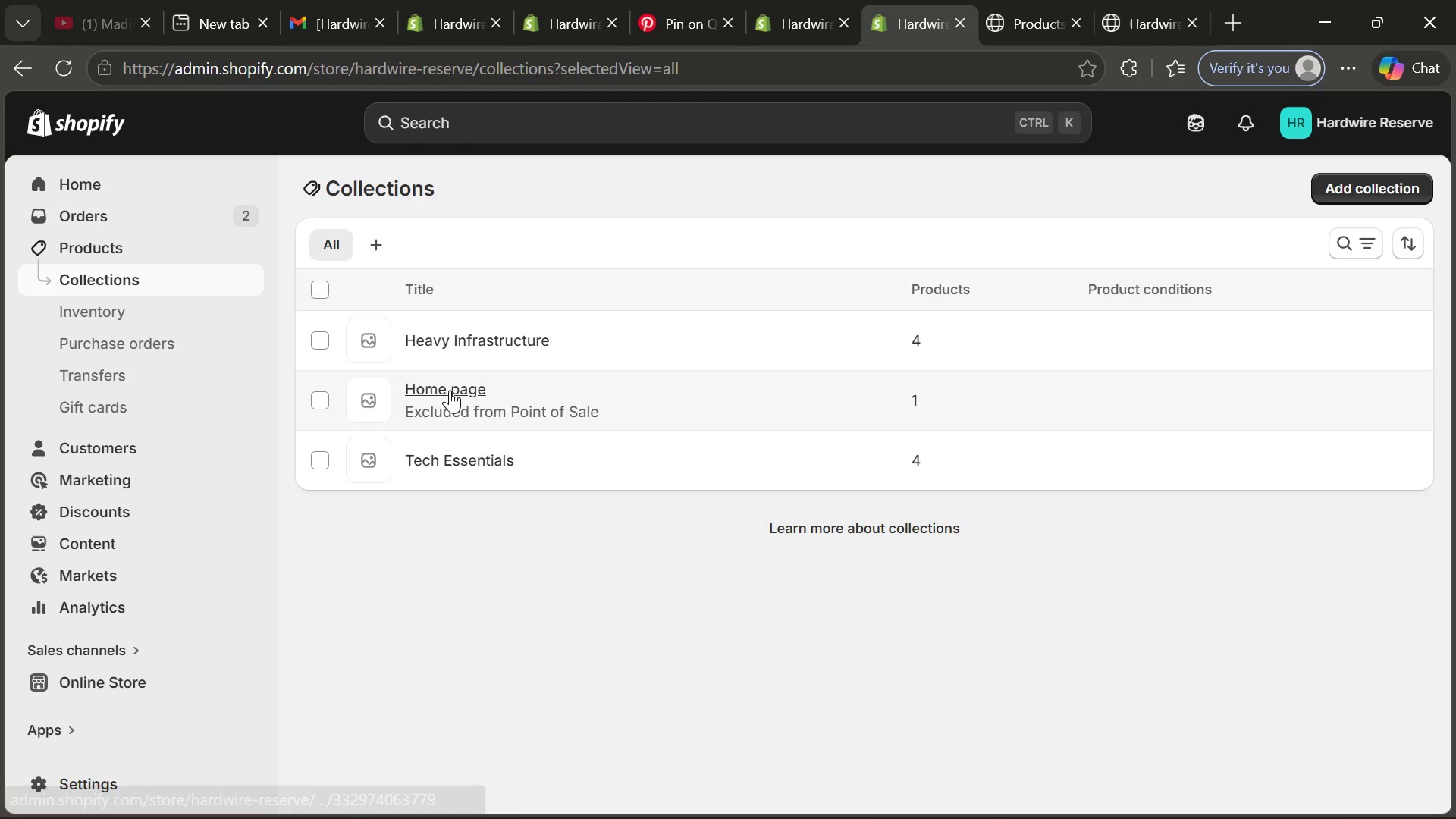 
left_click([471, 348])
 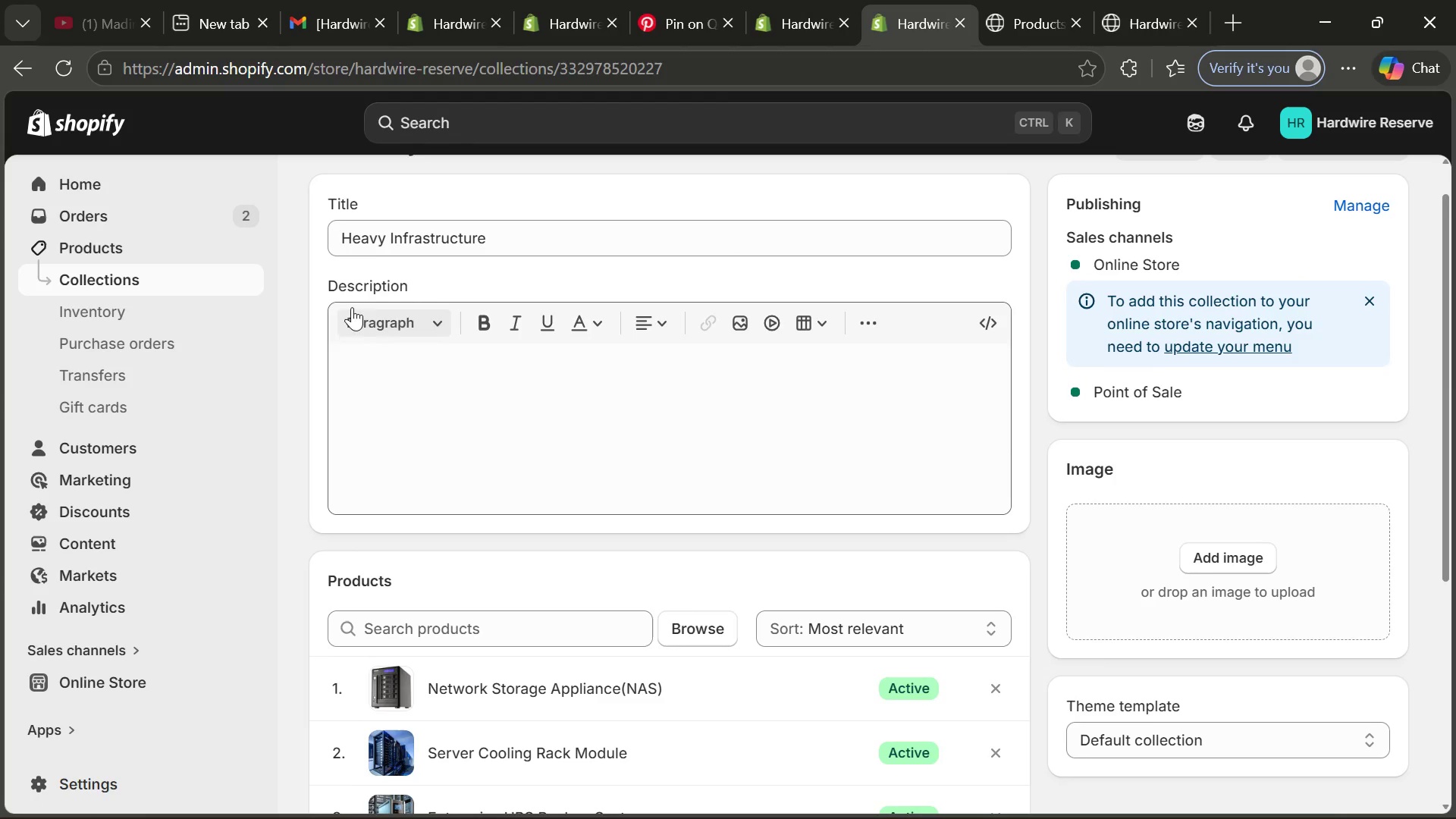 
left_click([182, 278])
 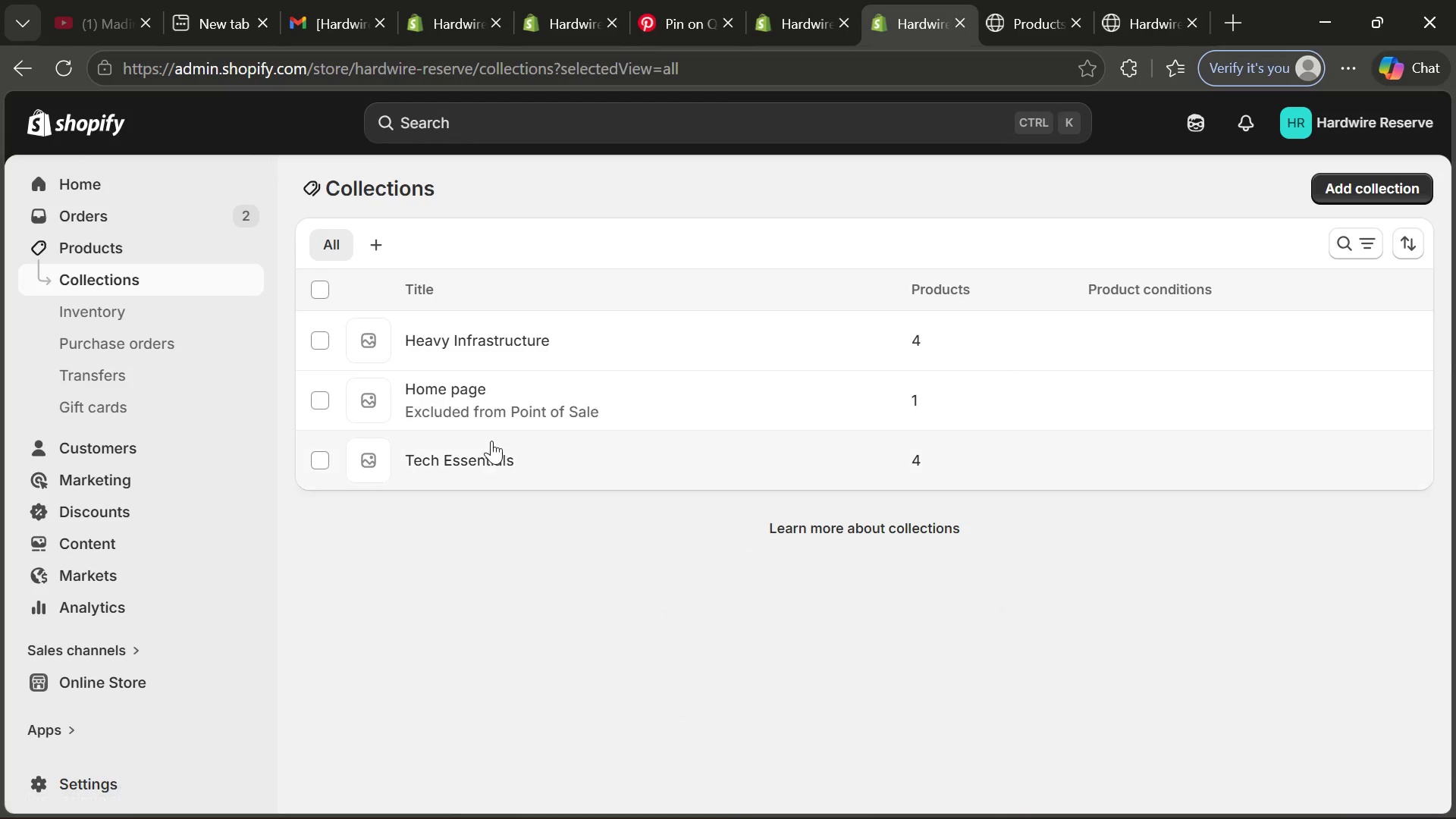 